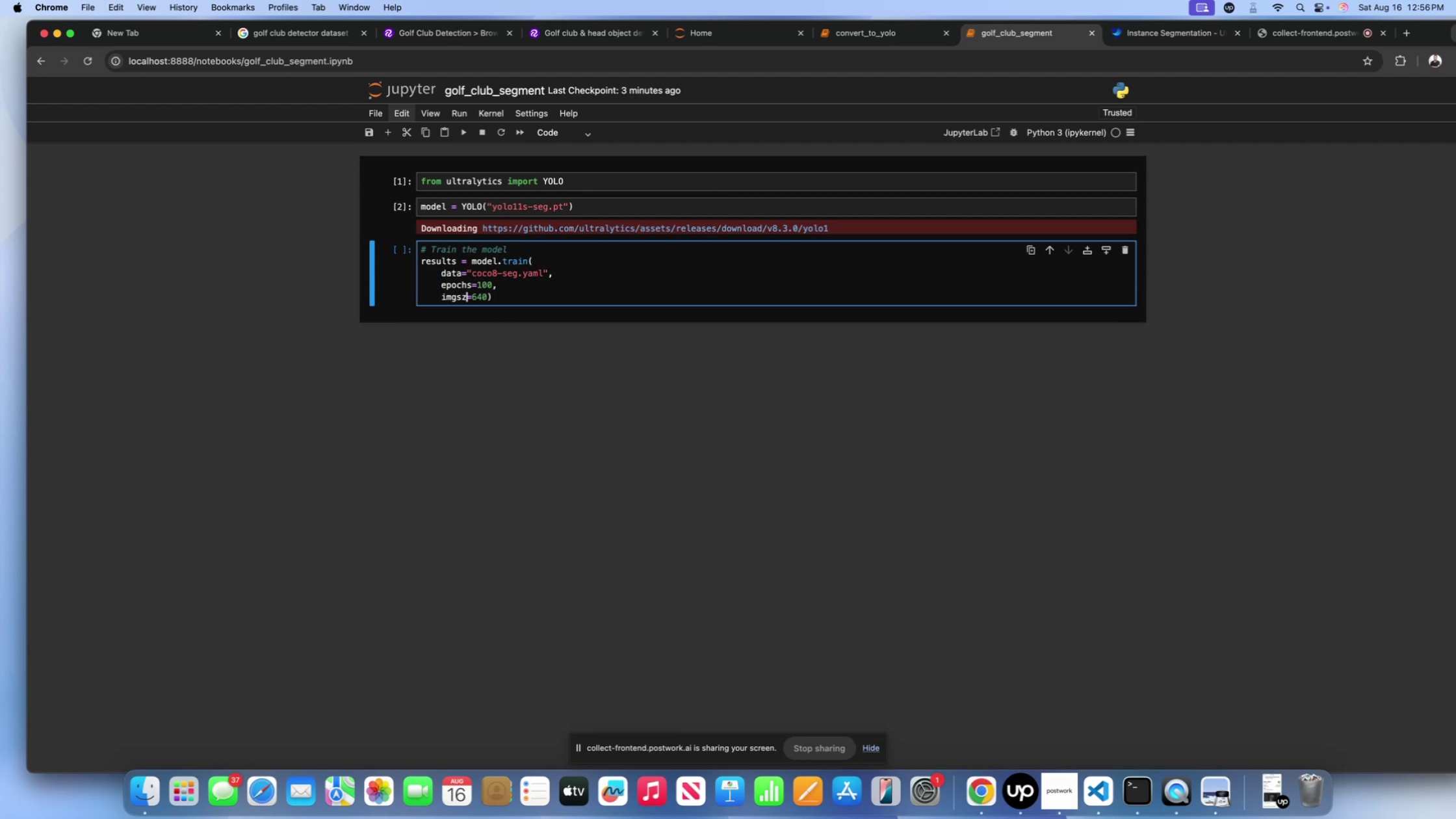 
key(Shift+ArrowRight)
 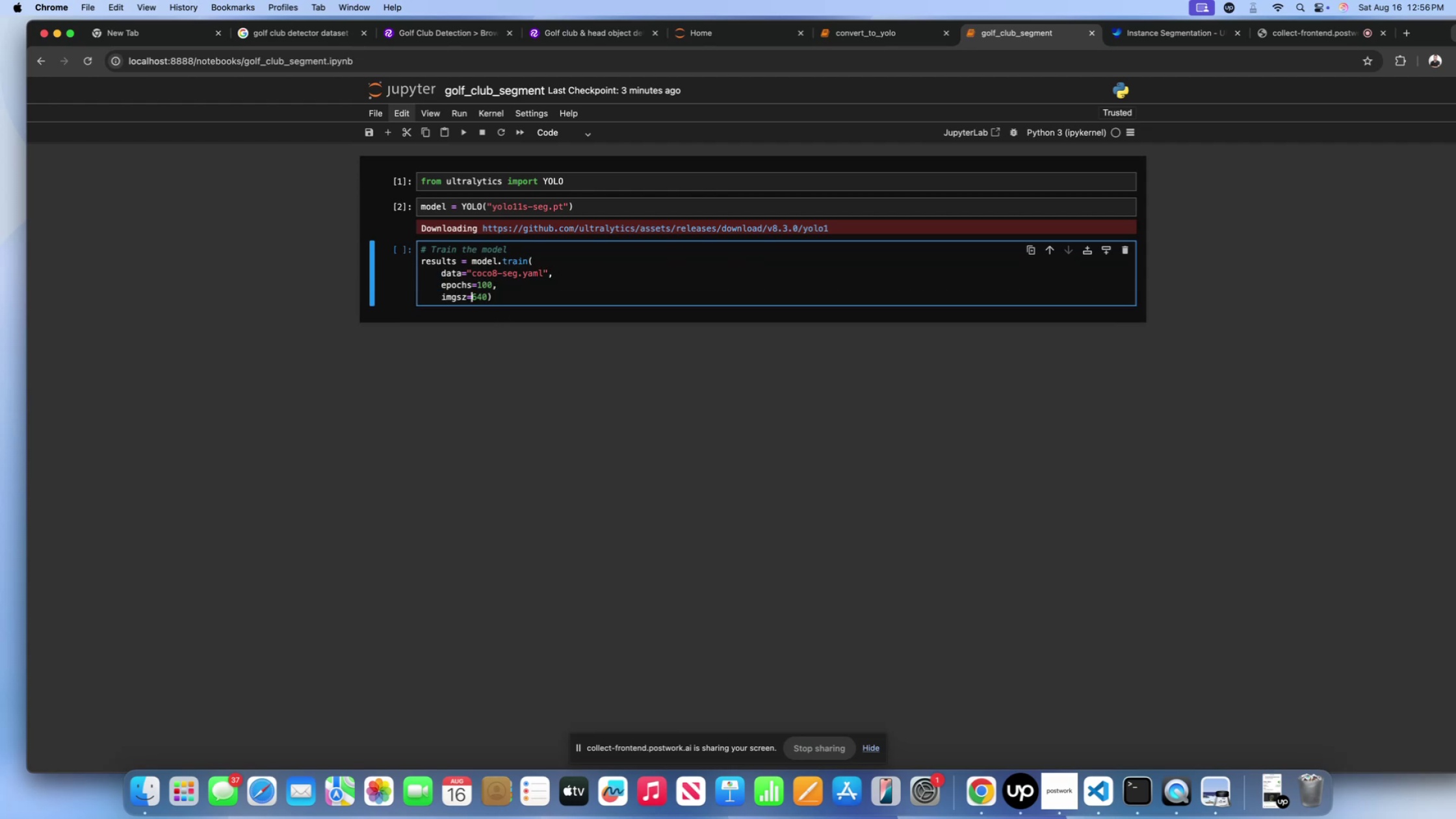 
key(Shift+ArrowRight)
 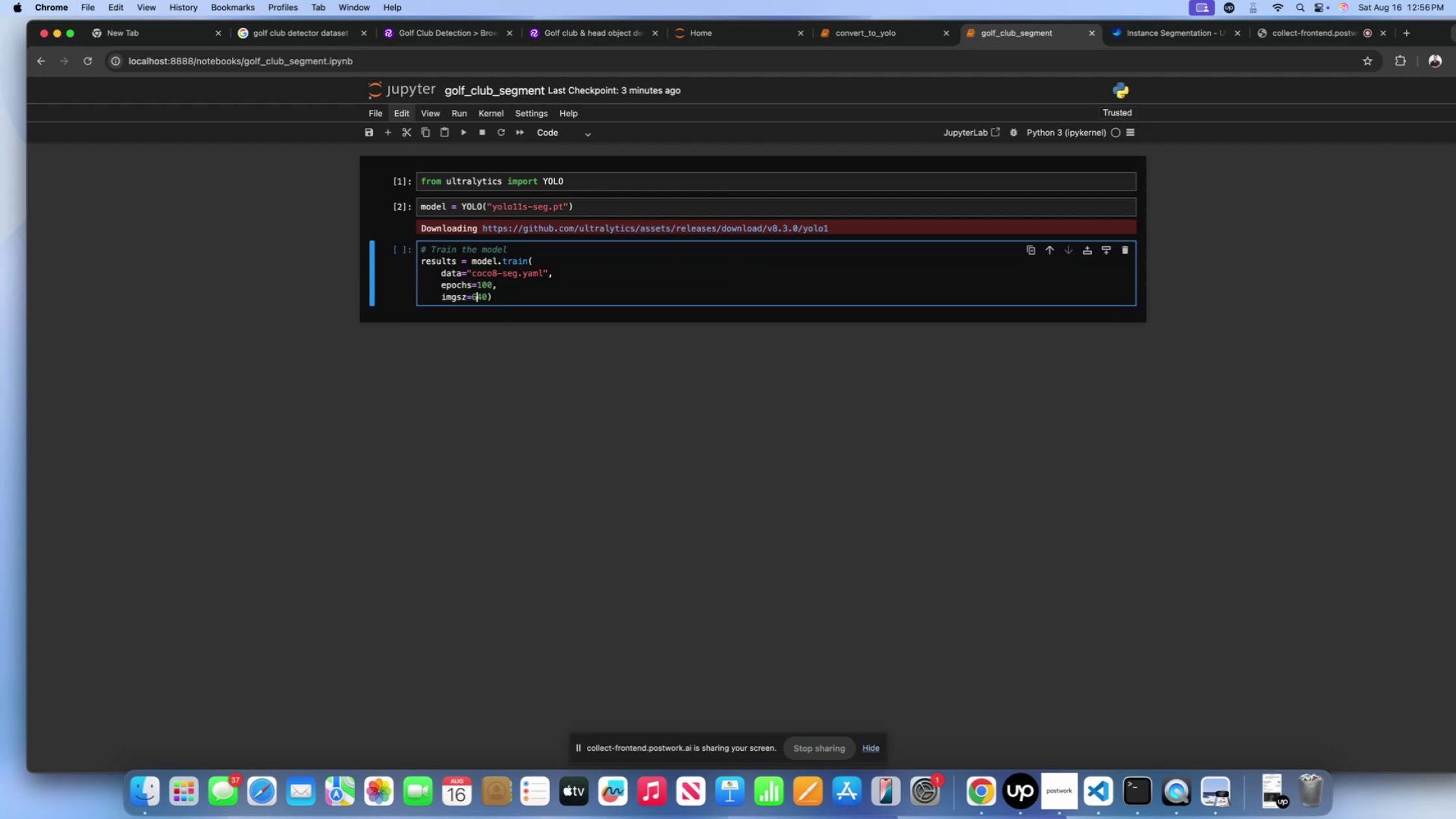 
key(Shift+ArrowRight)
 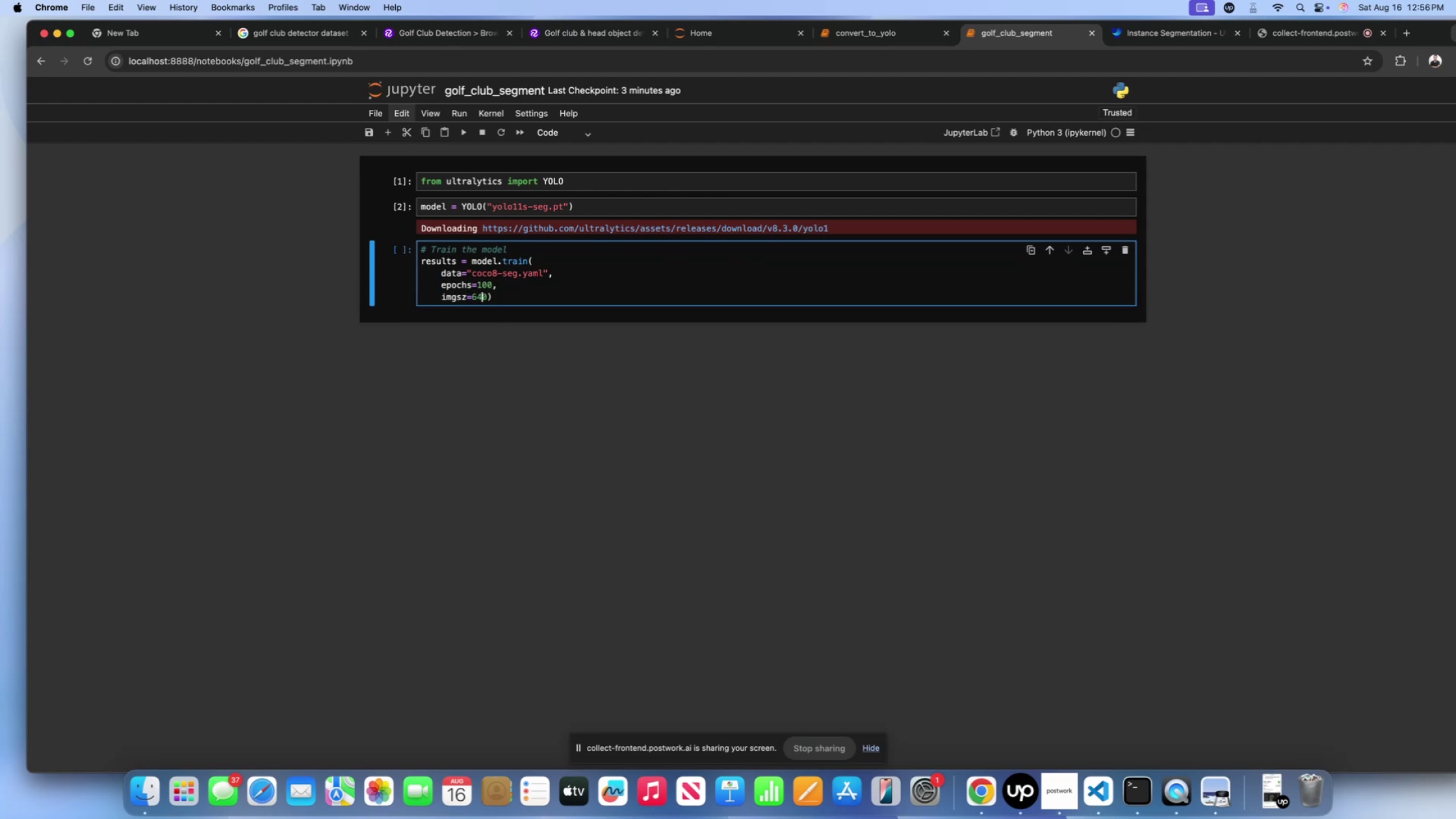 
key(Shift+ArrowRight)
 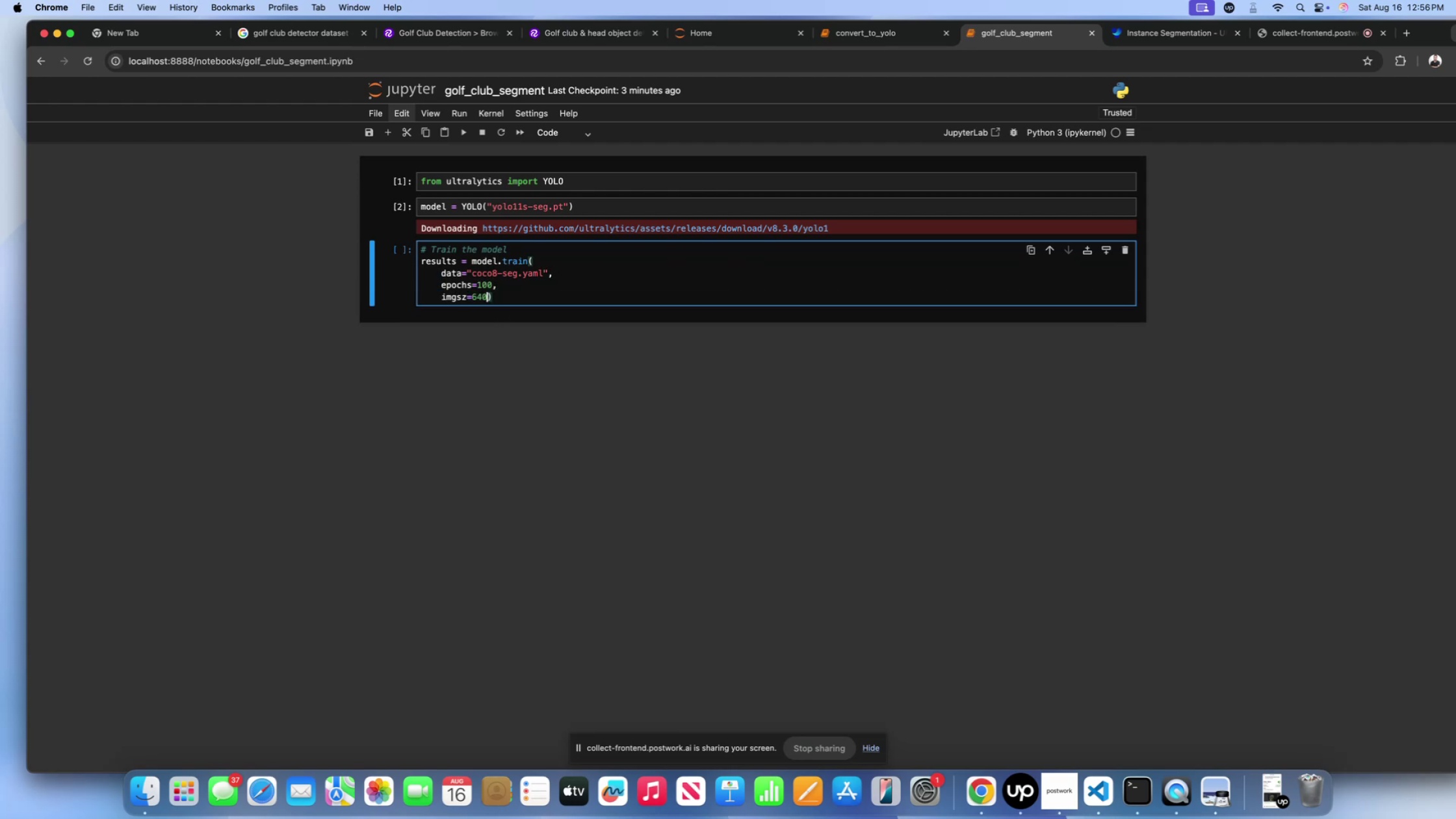 
key(Shift+Enter)
 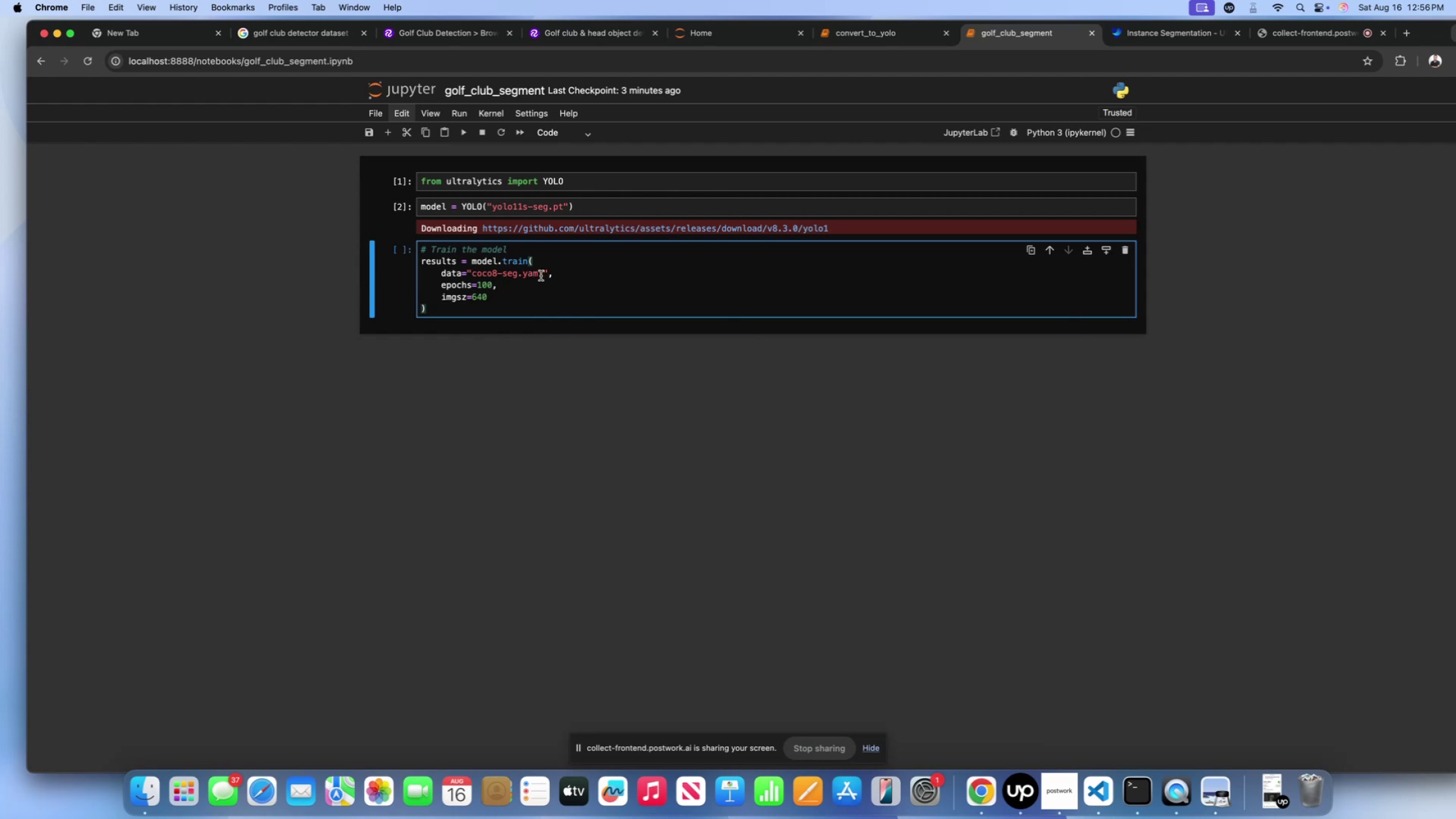 
left_click([526, 293])
 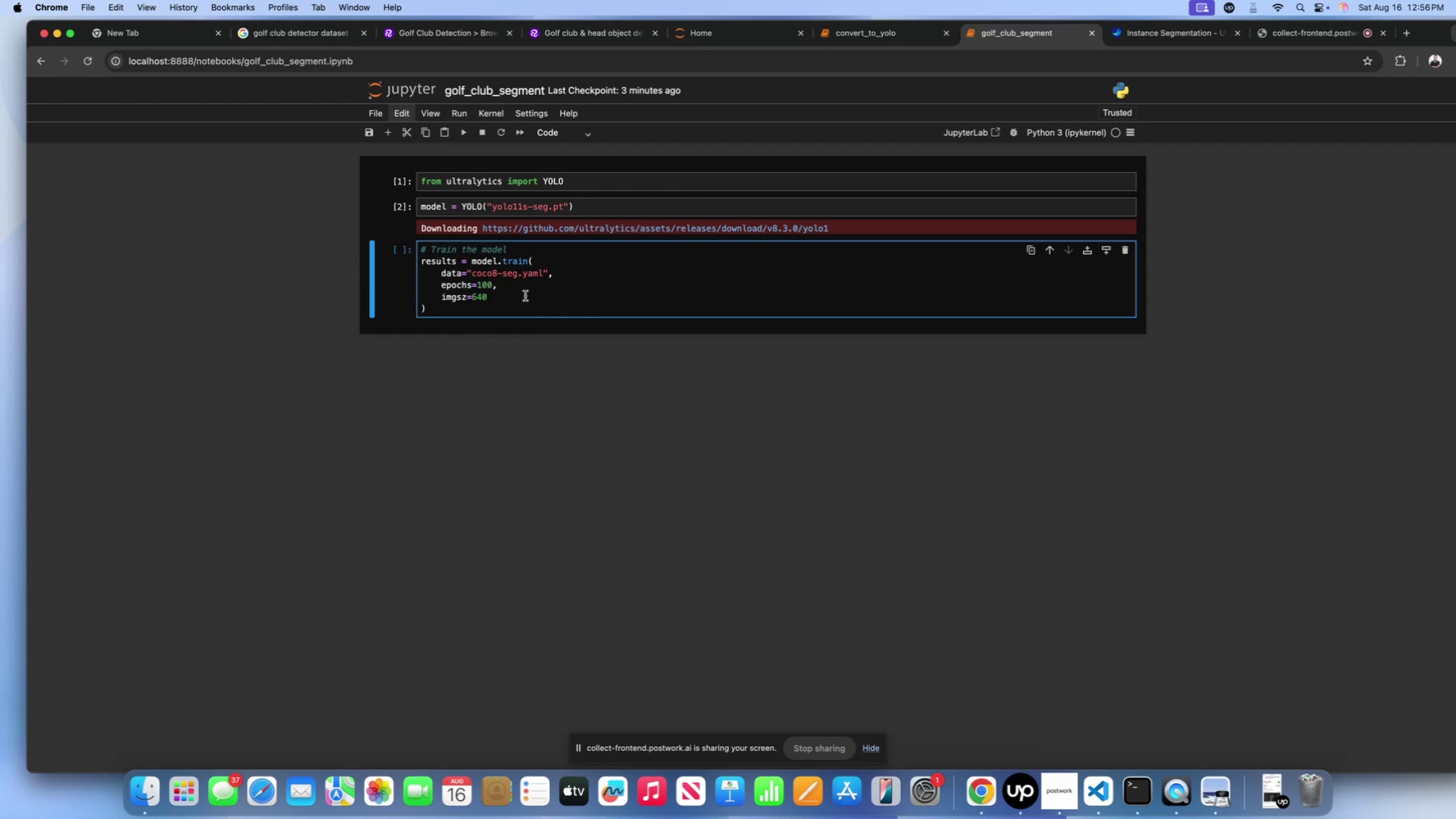 
key(Shift+Comma)
 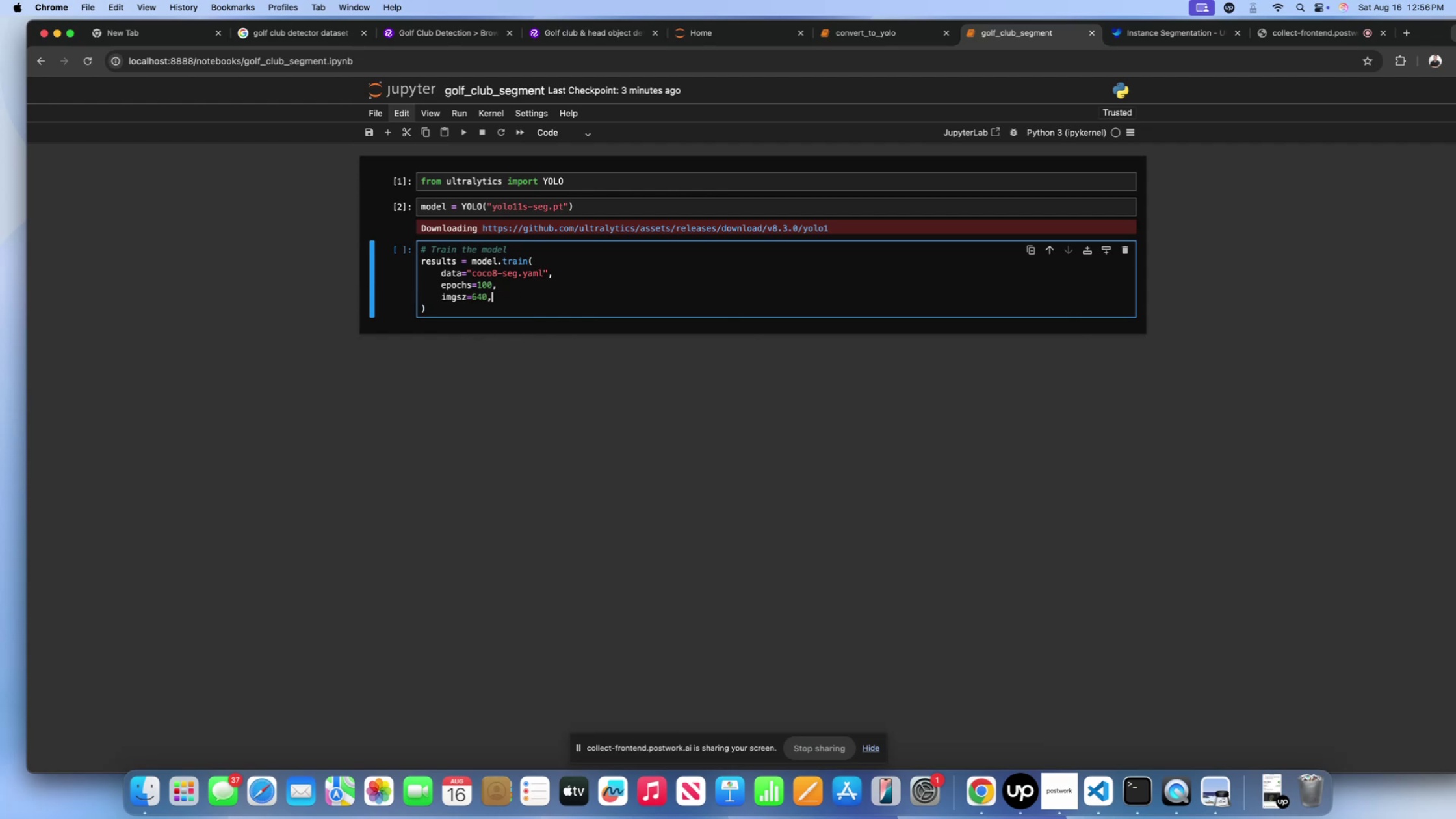 
key(Shift+Enter)
 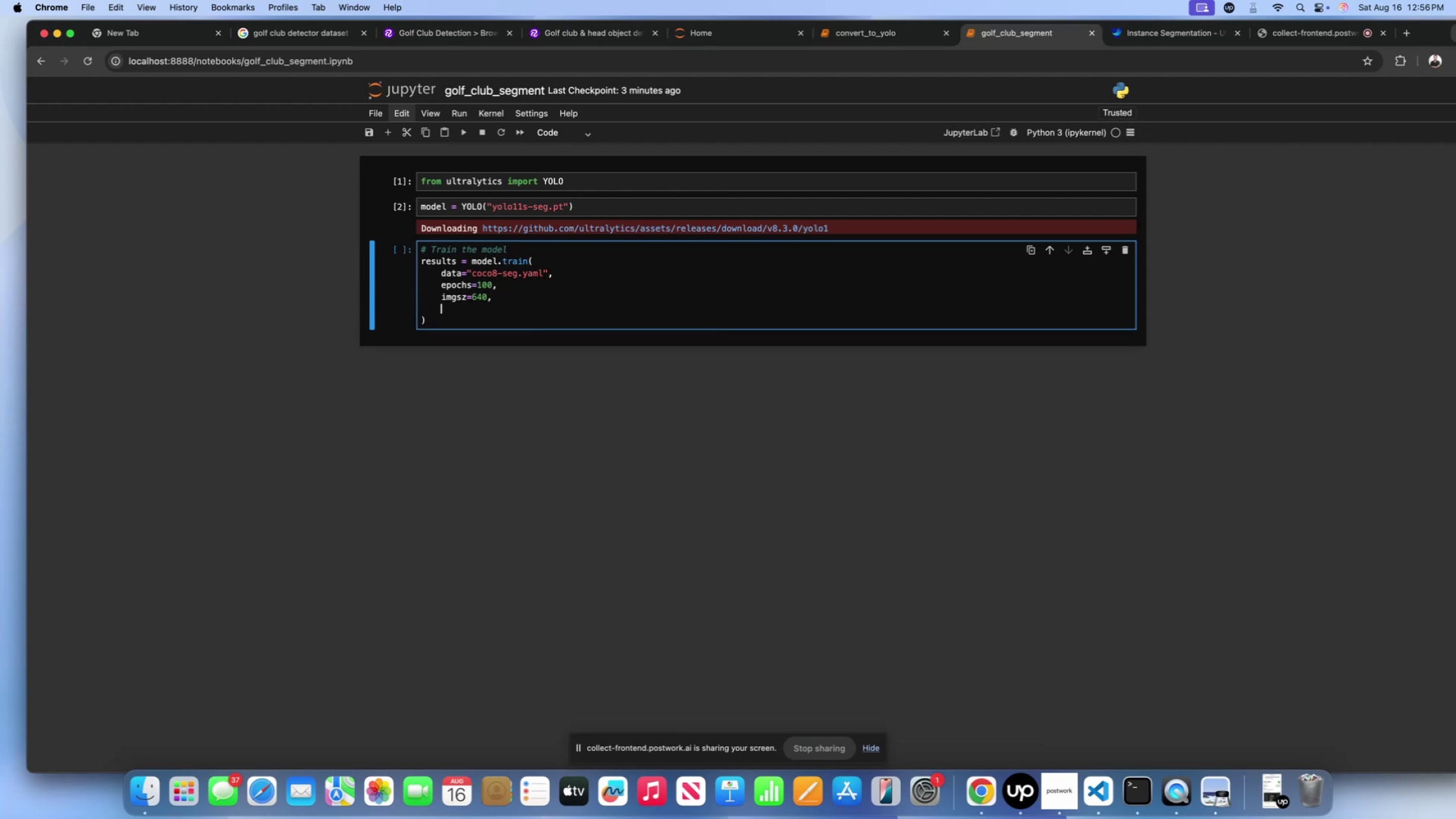 
type(DEVICE+"")
 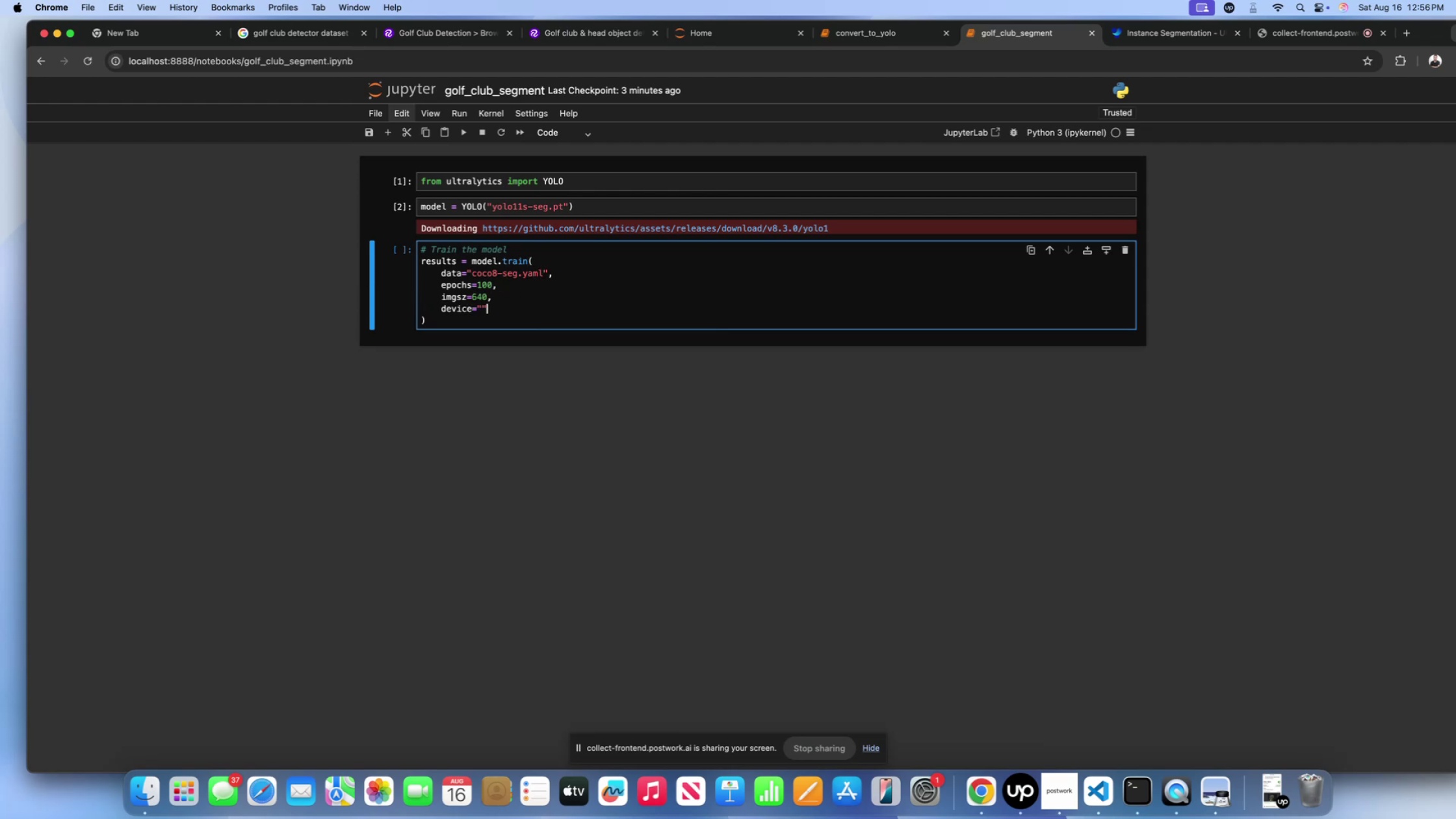 
key(Shift+ArrowLeft)
 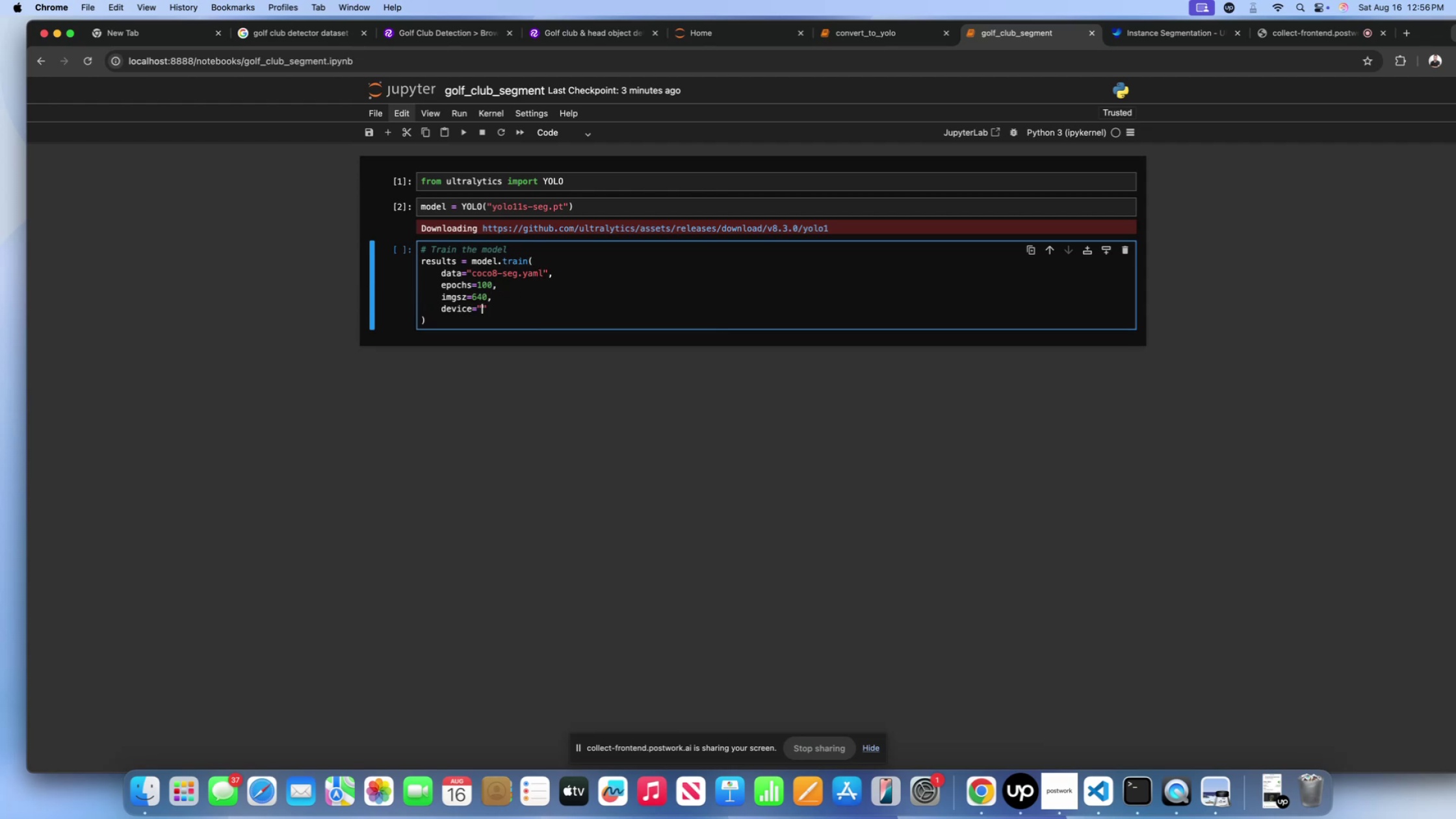 
type(MPS)
 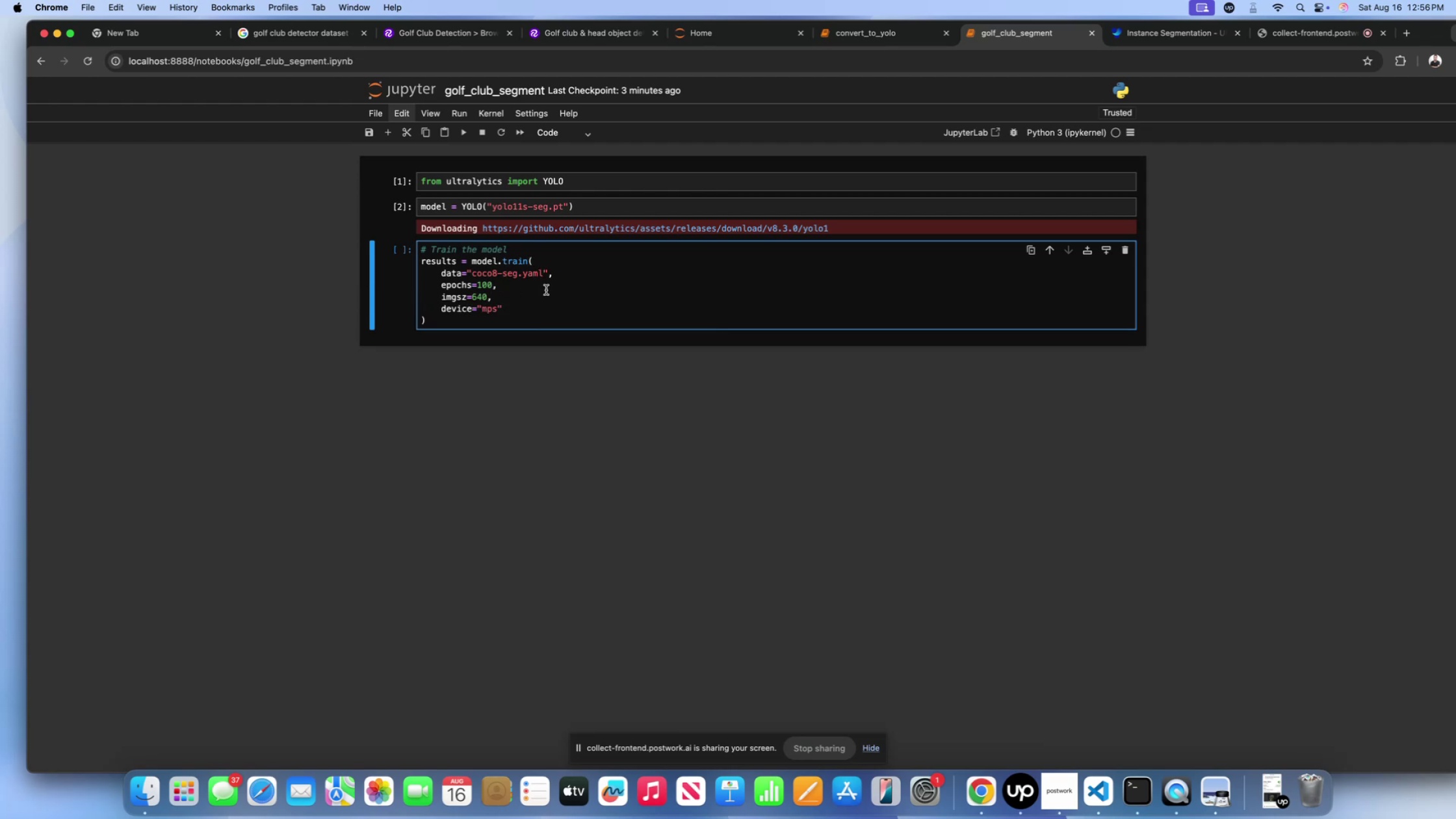 
left_click([546, 290])
 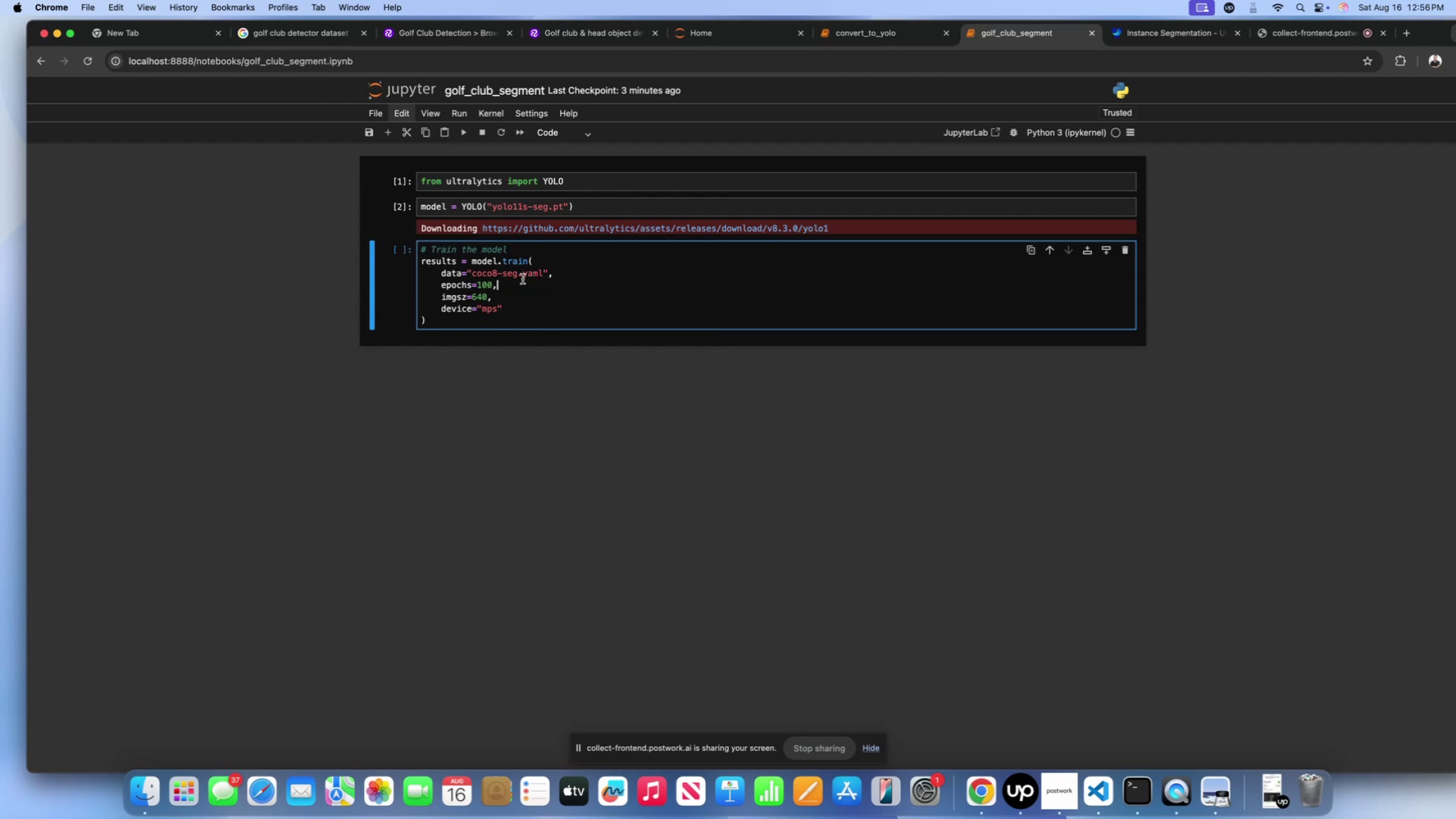 
left_click([518, 278])
 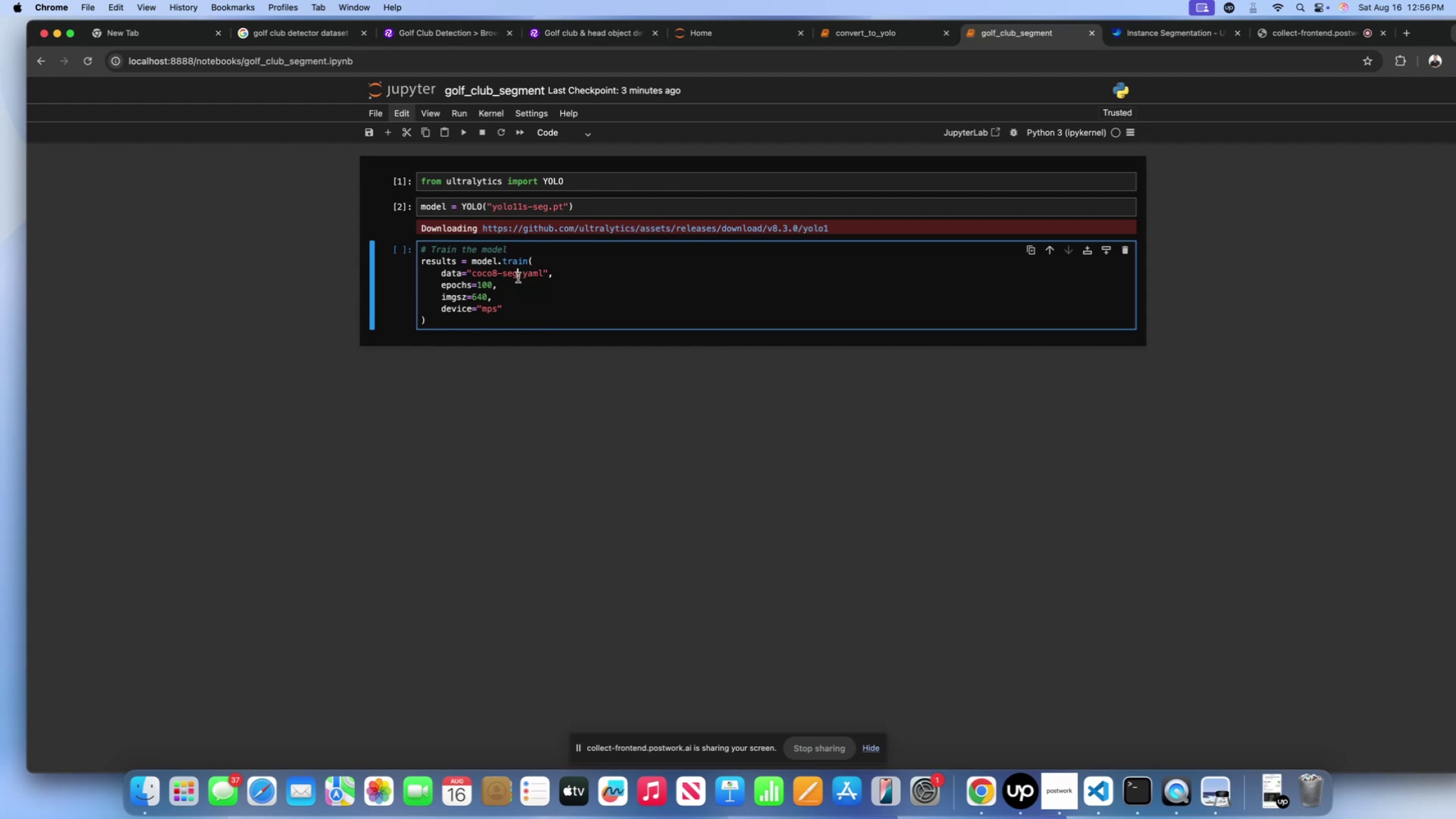 
key(Backspace)
key(Backspace)
key(Backspace)
key(Backspace)
key(Backspace)
key(Backspace)
key(Backspace)
key(Backspace)
key(Backspace)
type(DATA)
 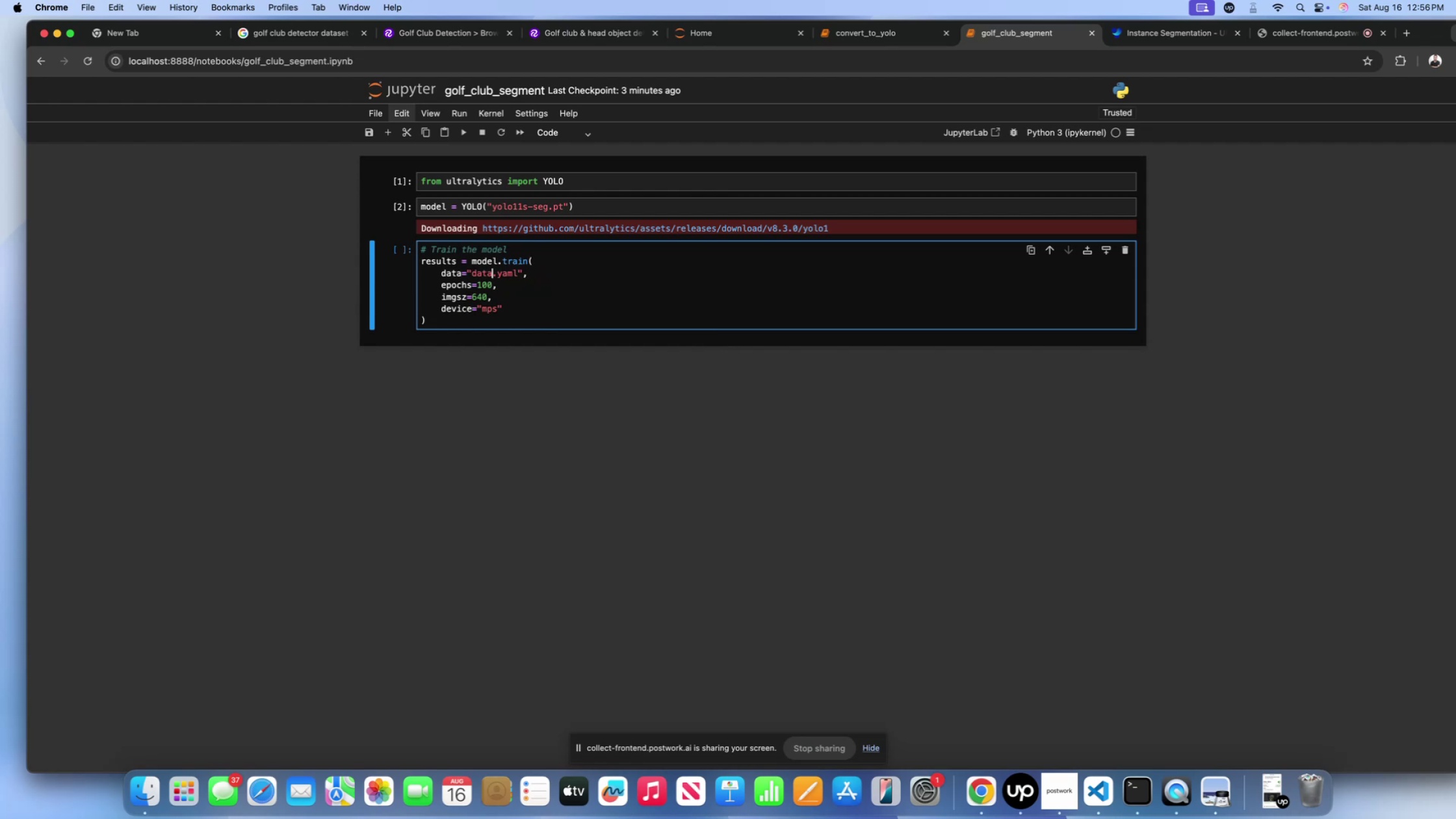 
key(Shift+Enter)
 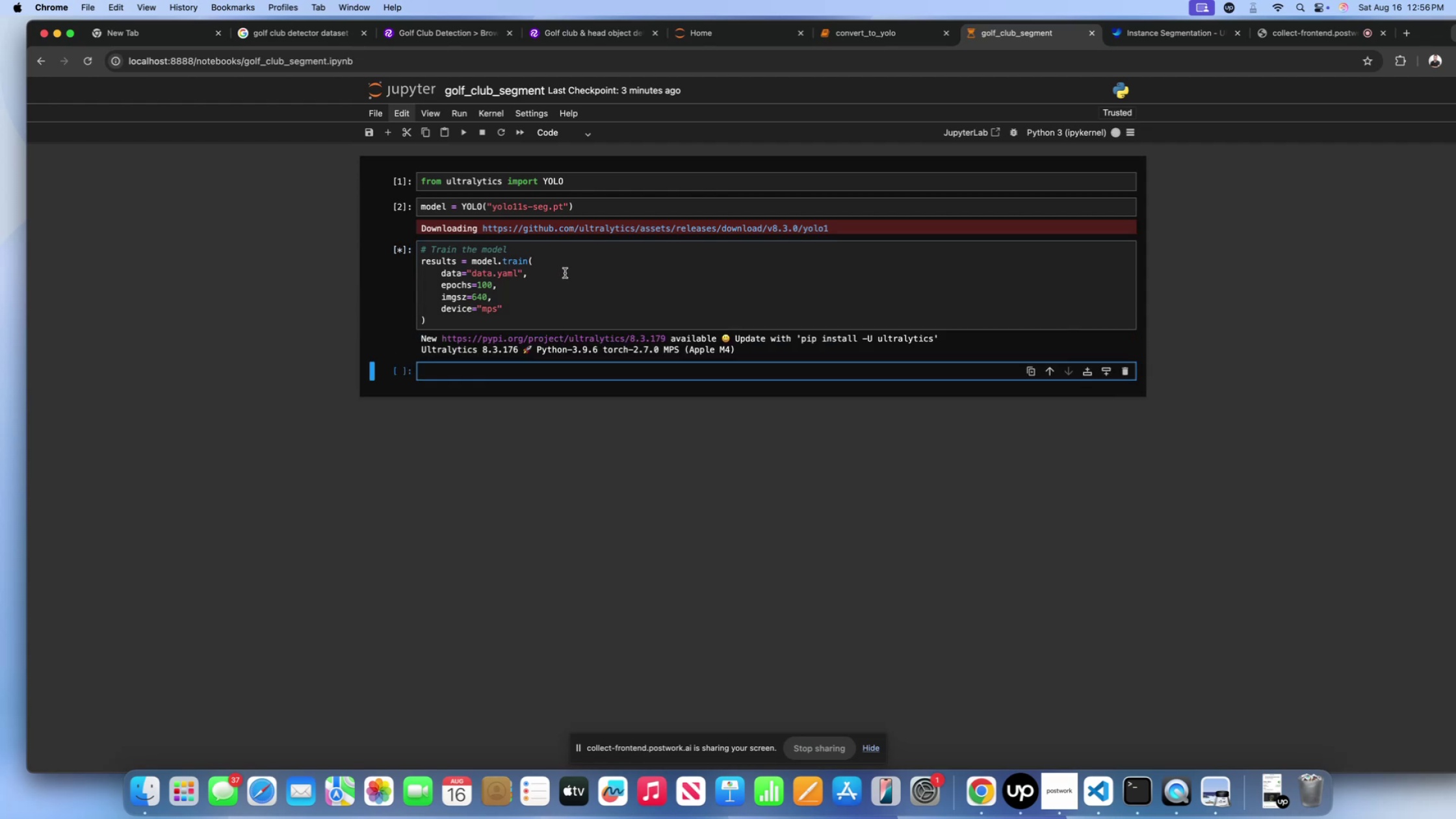 
left_click([575, 306])
 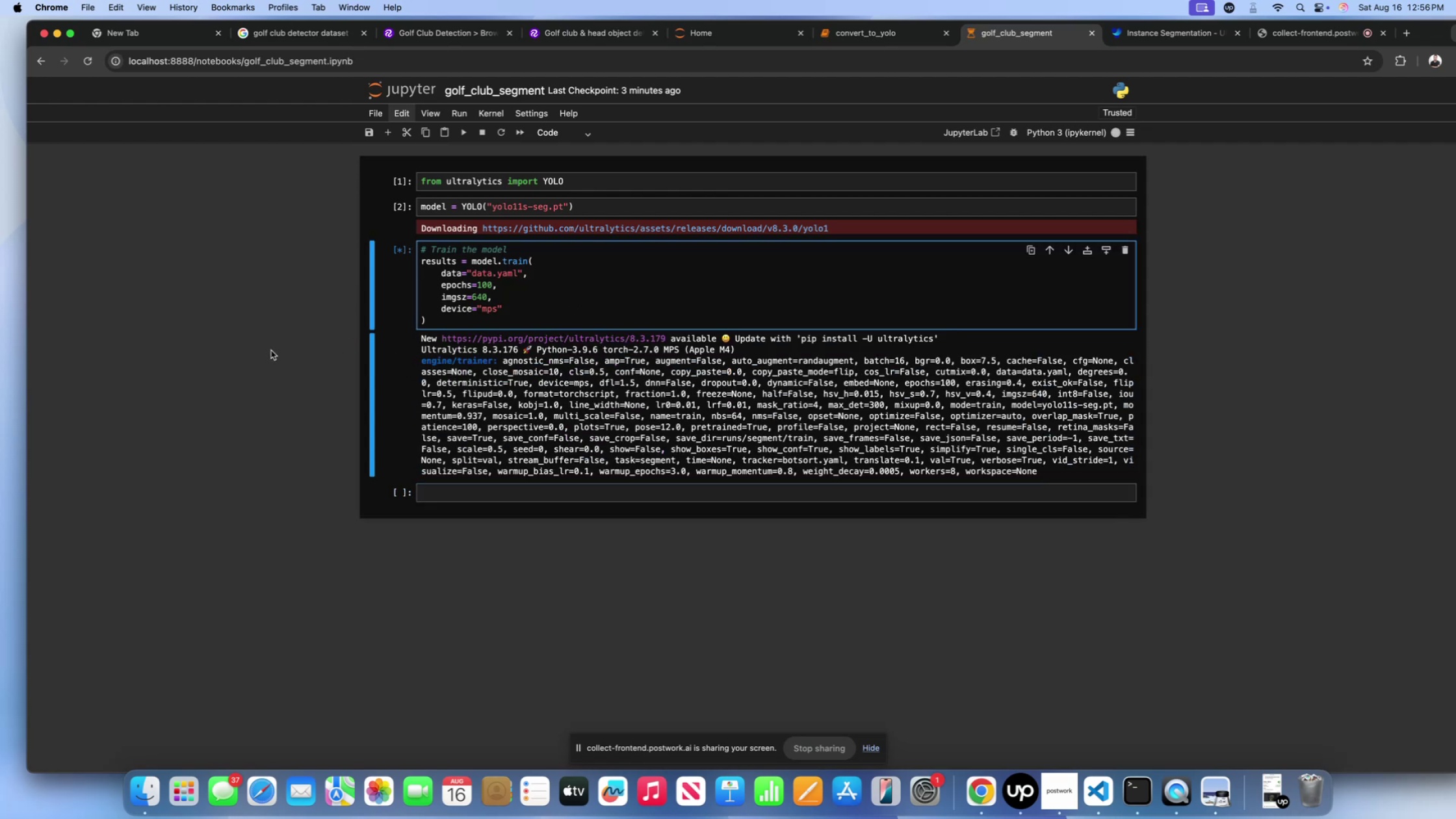 
scroll: coordinate [278, 340], scroll_direction: down, amount: 30.0
 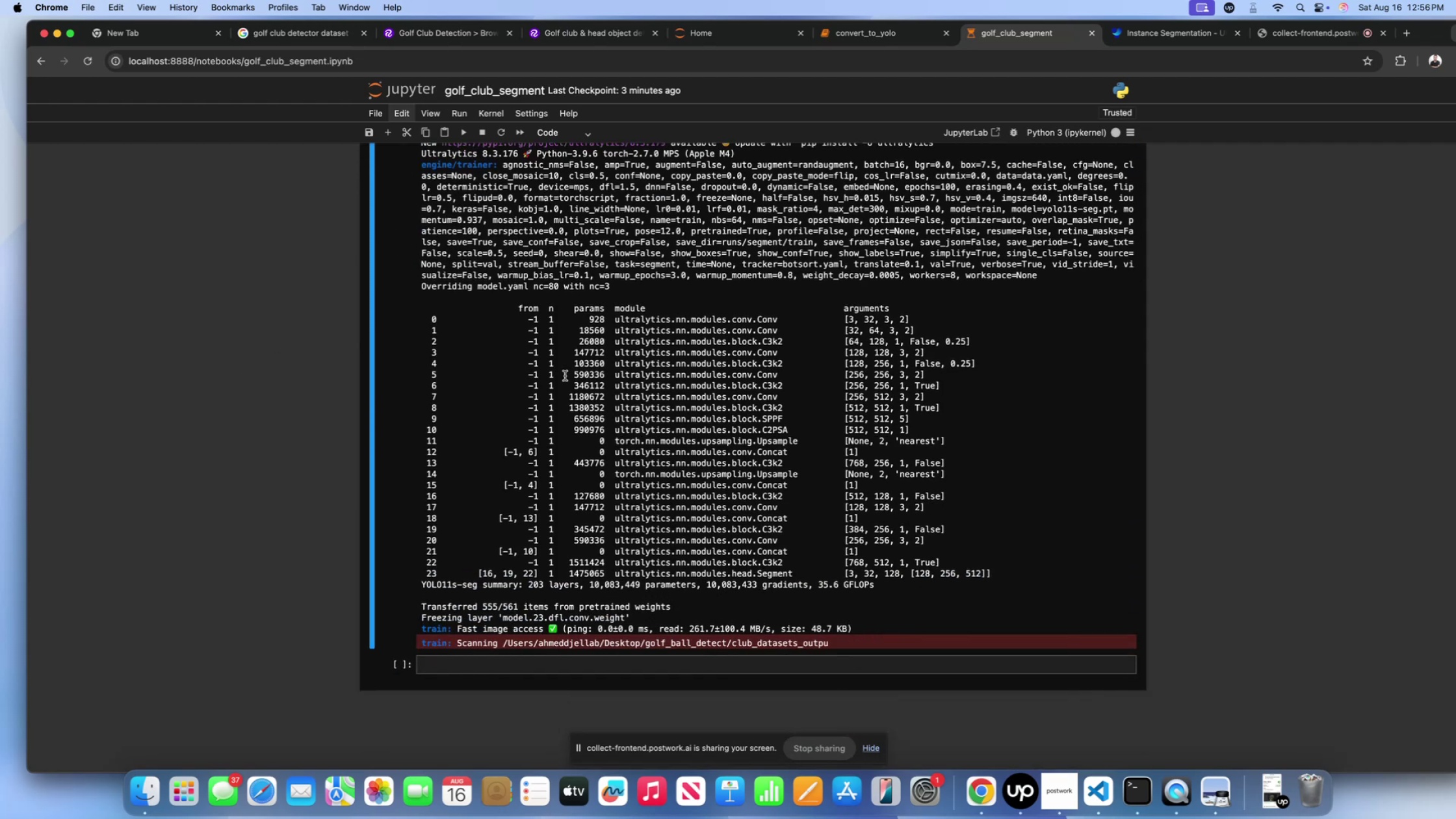 
left_click([712, 397])
 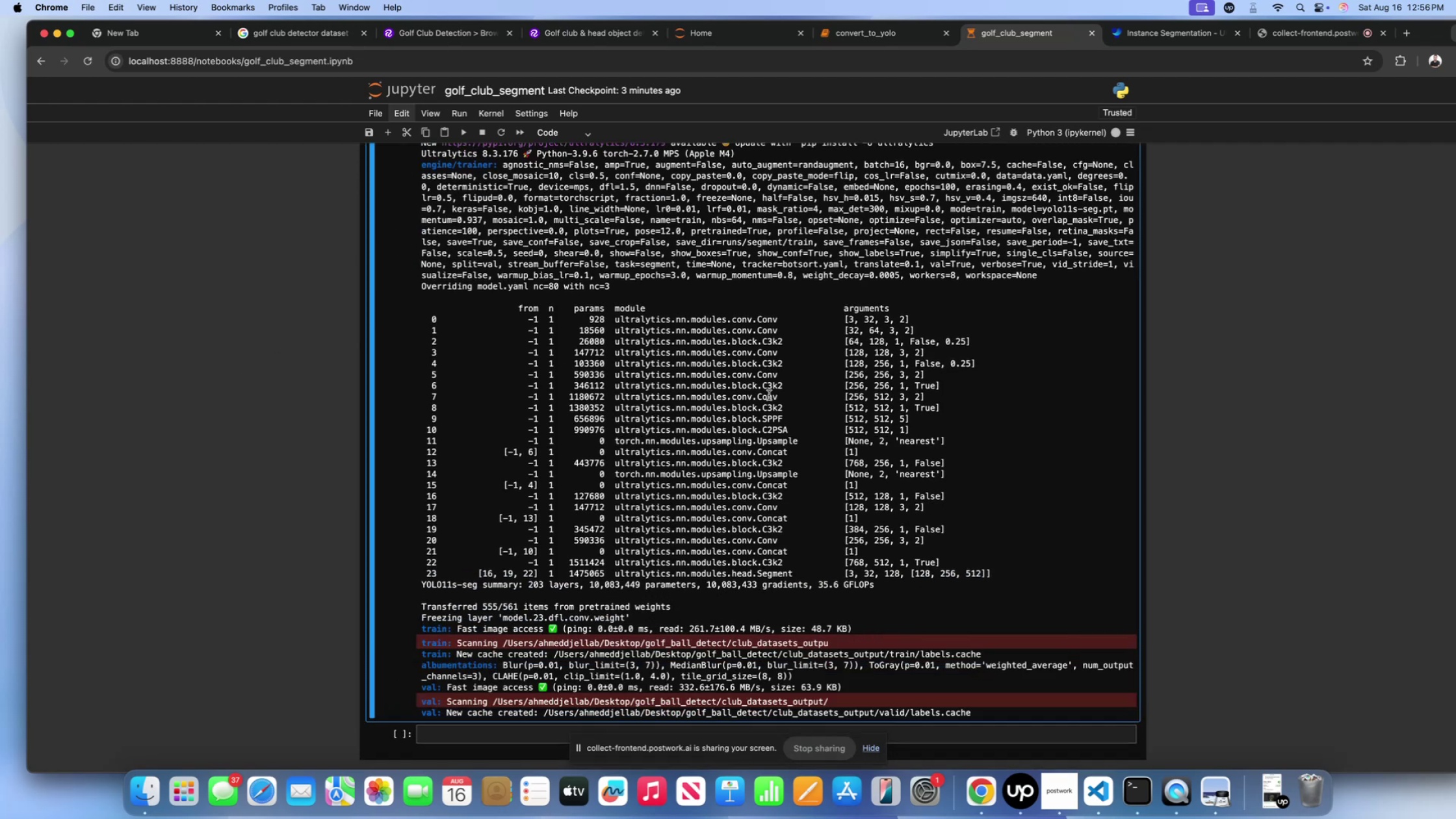 
scroll: coordinate [928, 818], scroll_direction: down, amount: 107.0
 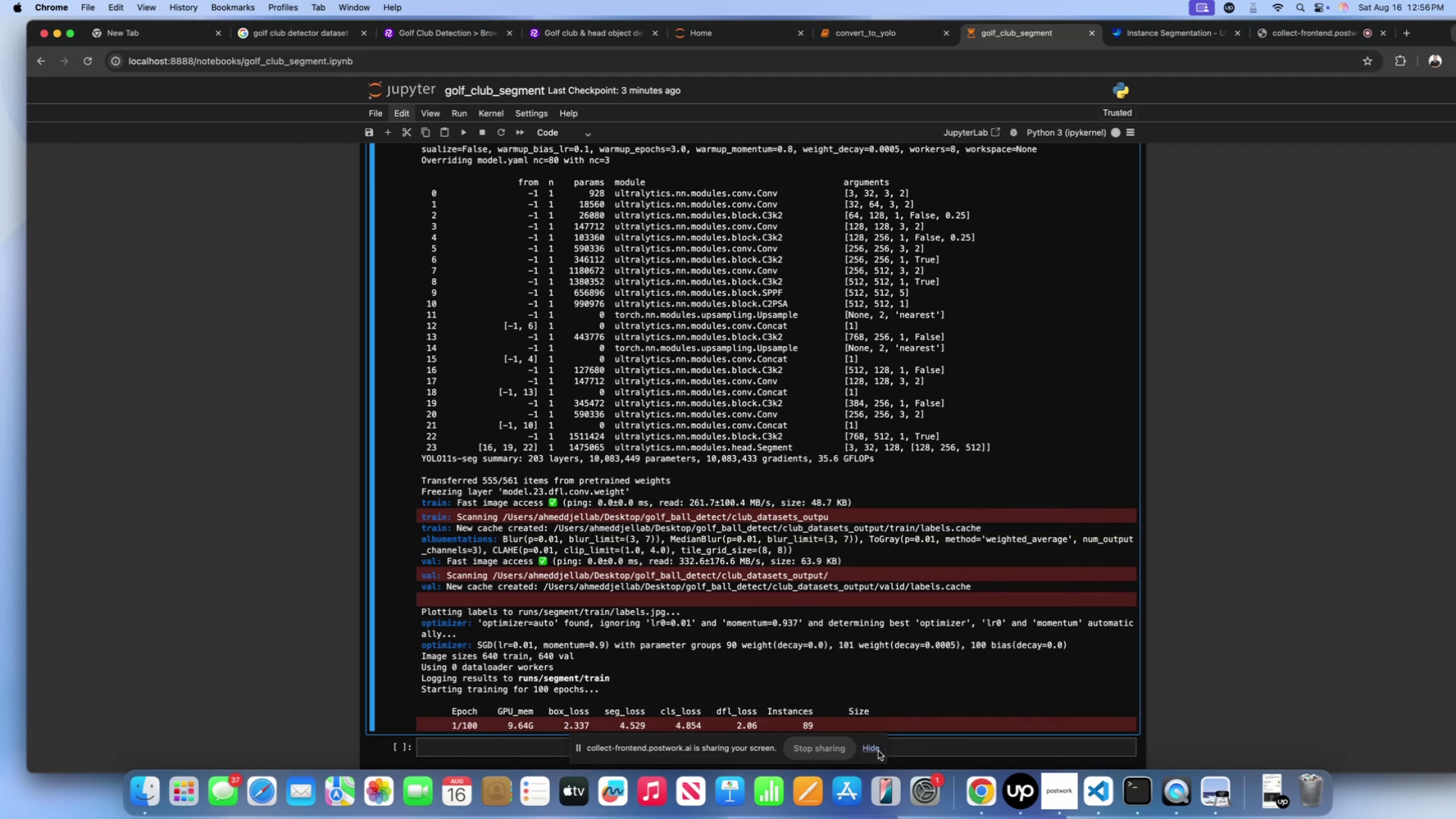 
left_click([877, 749])
 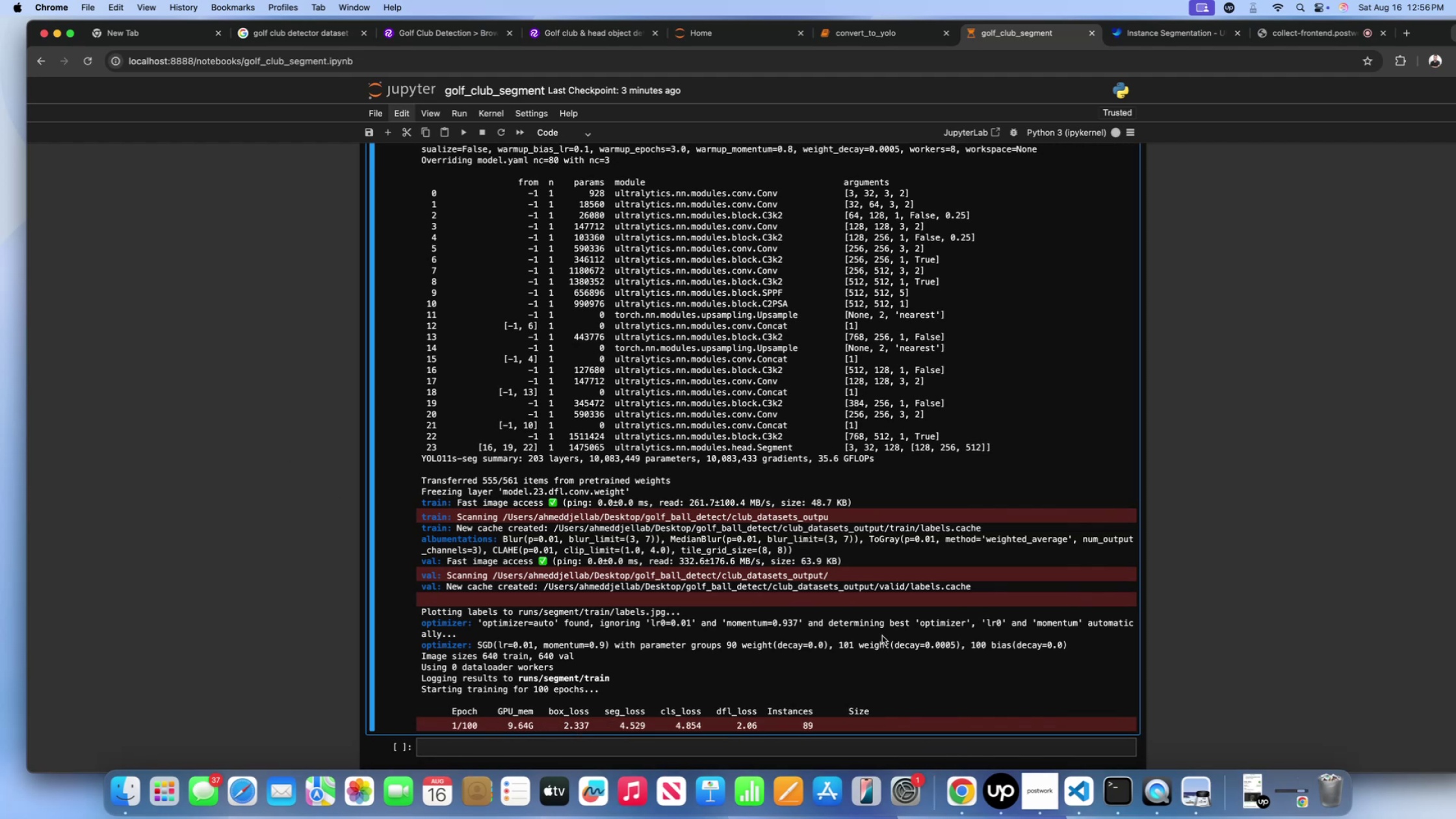 
left_click([813, 588])
 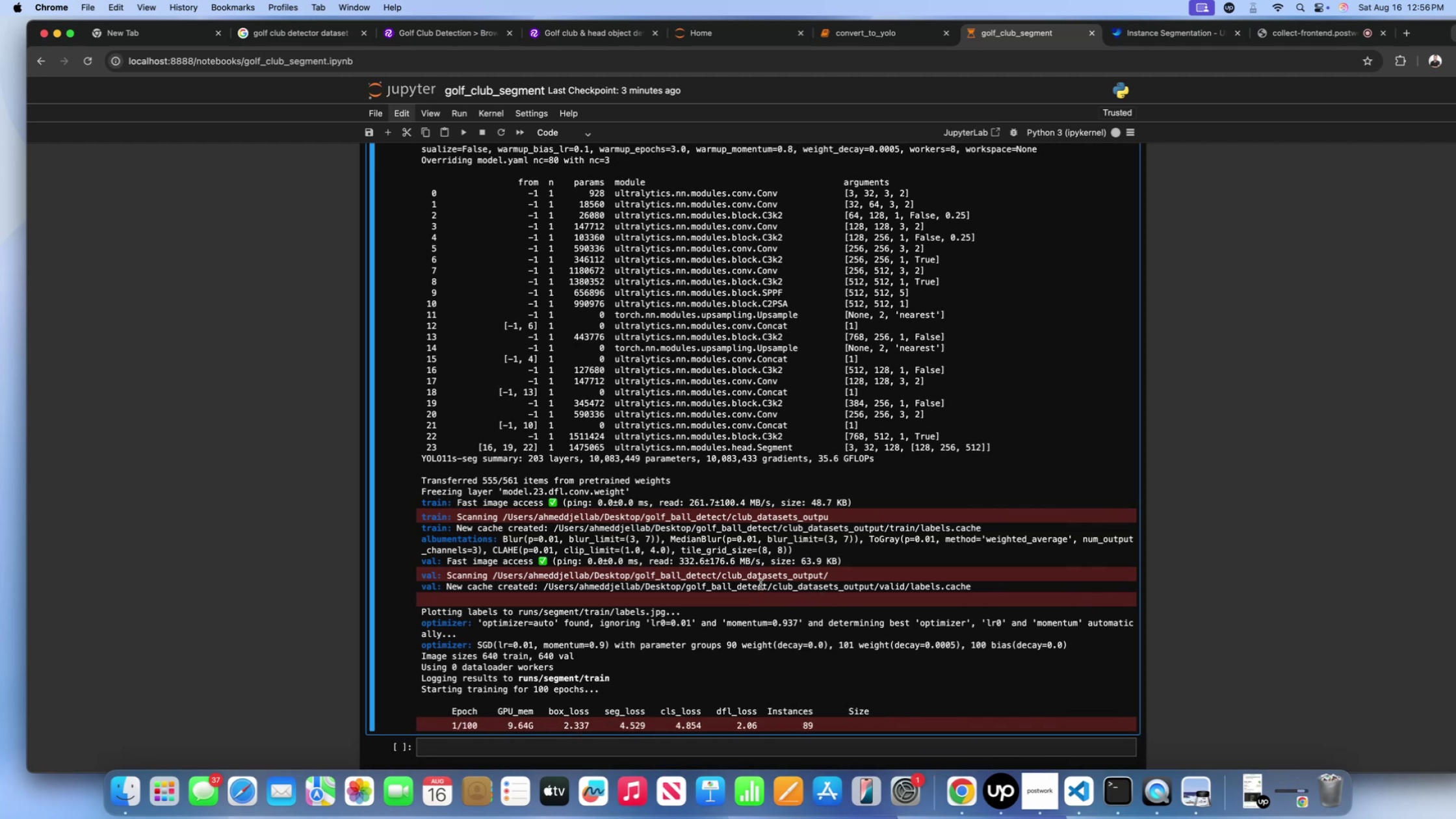 
scroll: coordinate [333, 554], scroll_direction: down, amount: 70.0
 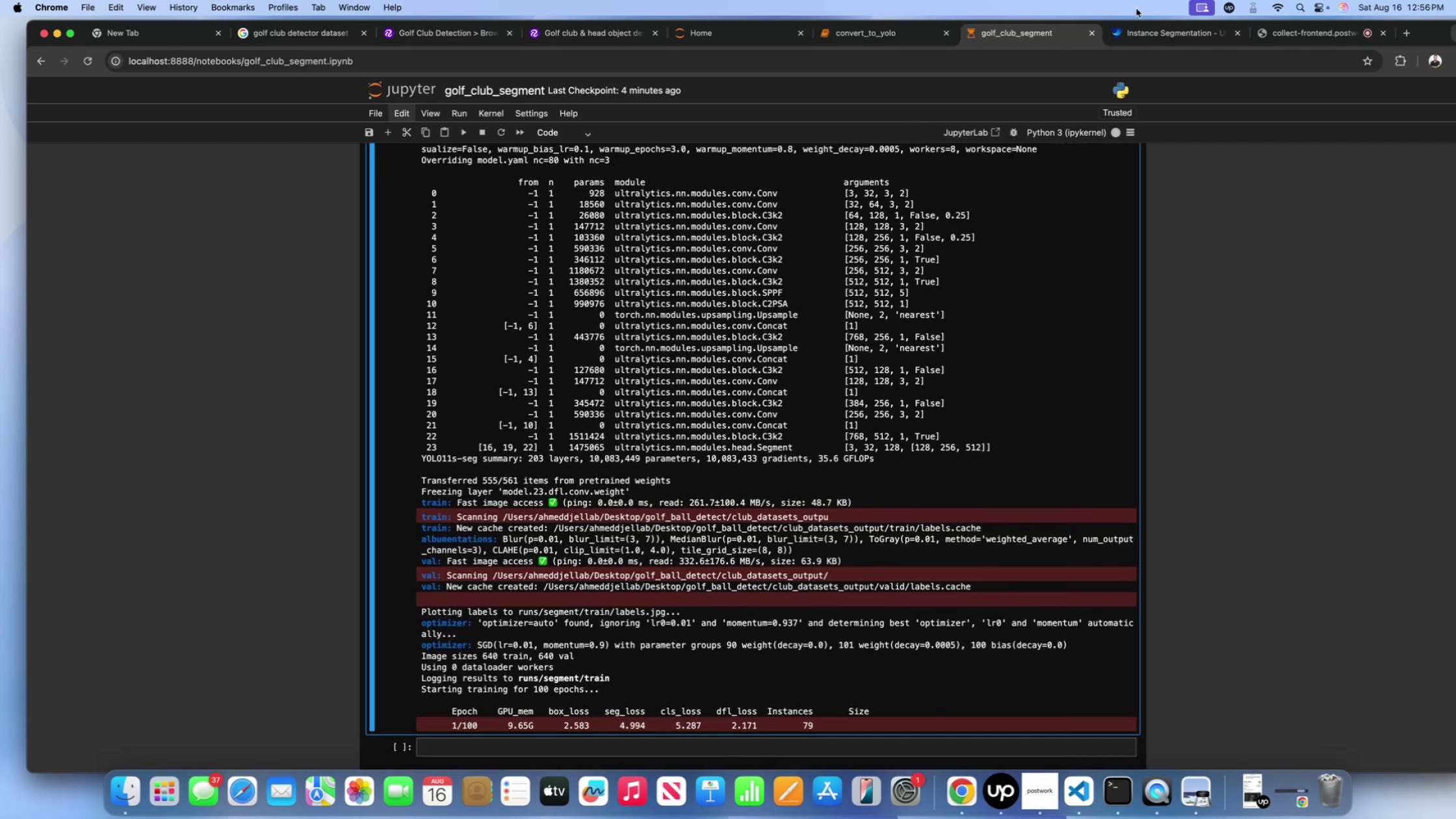 
wait(5.23)
 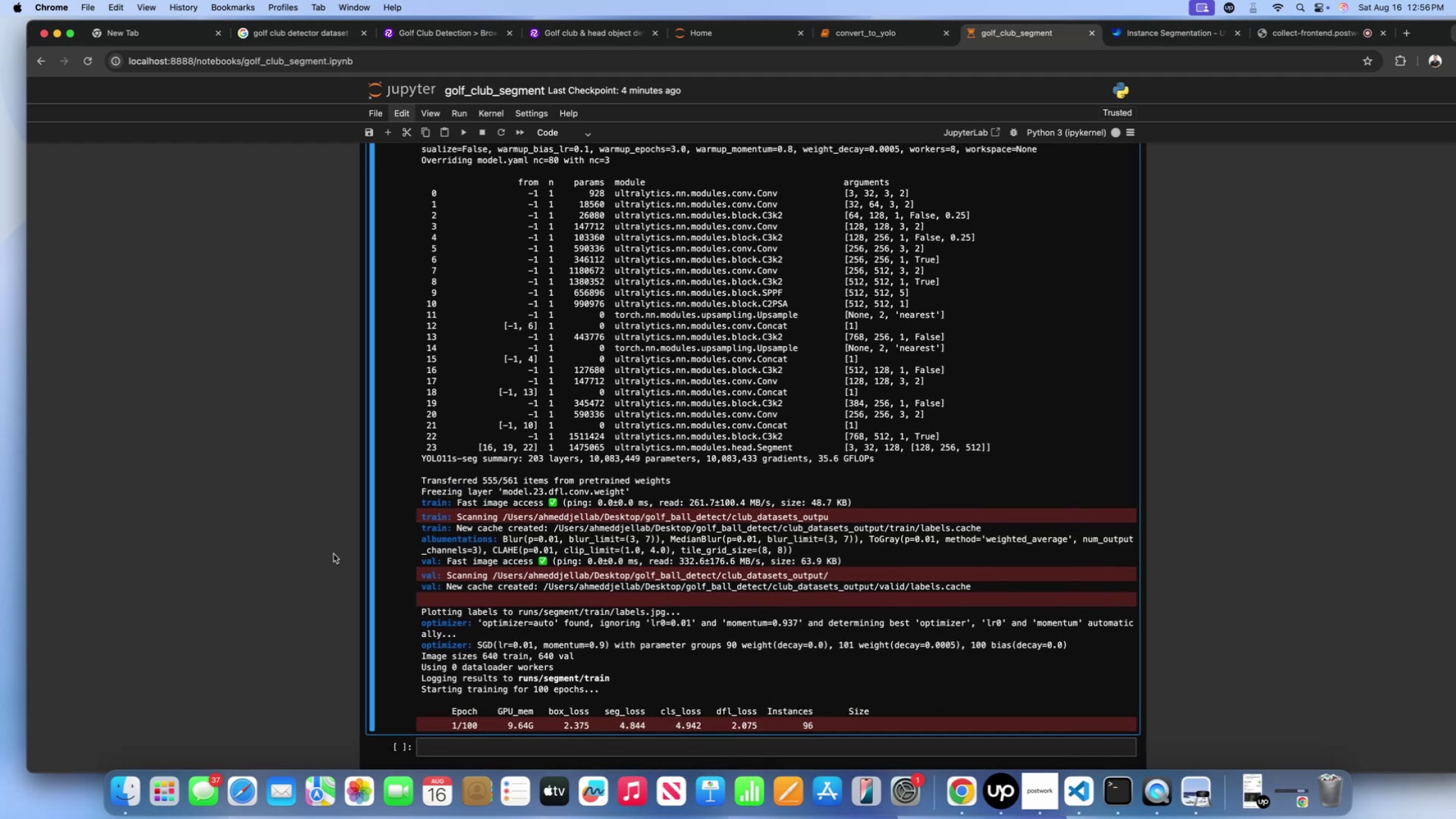 
left_click([1239, 32])
 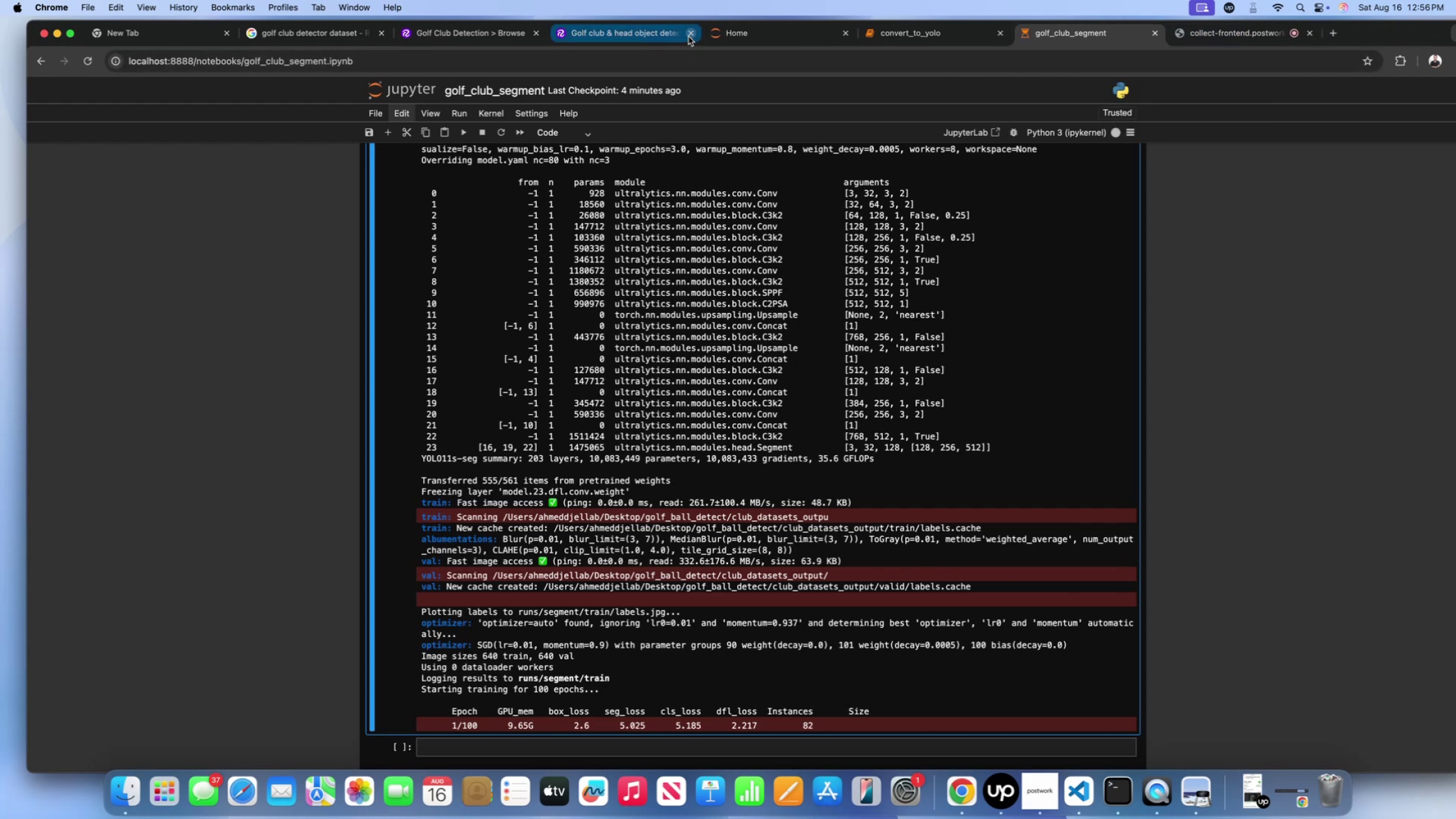 
left_click([689, 36])
 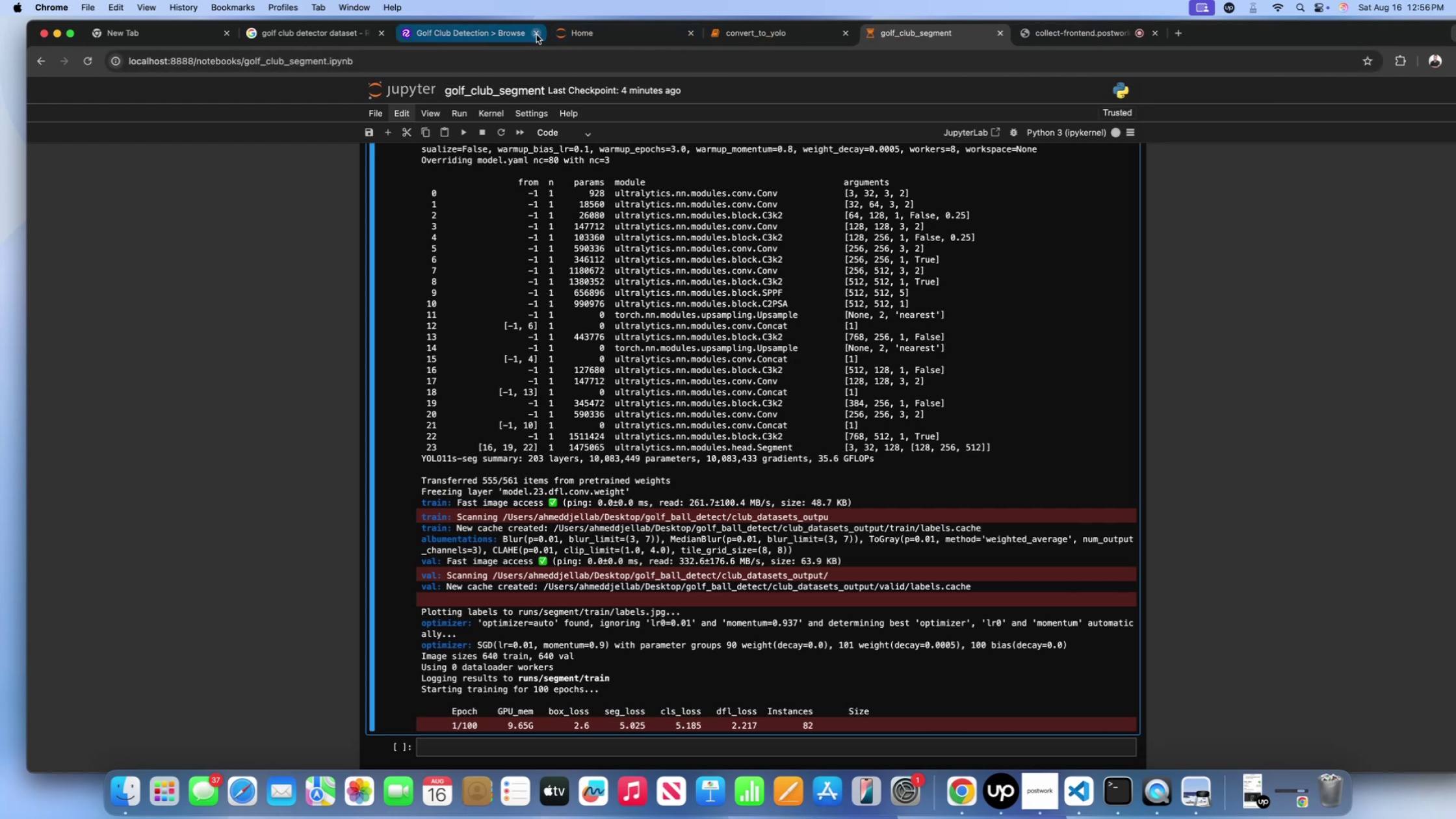 
left_click([536, 34])
 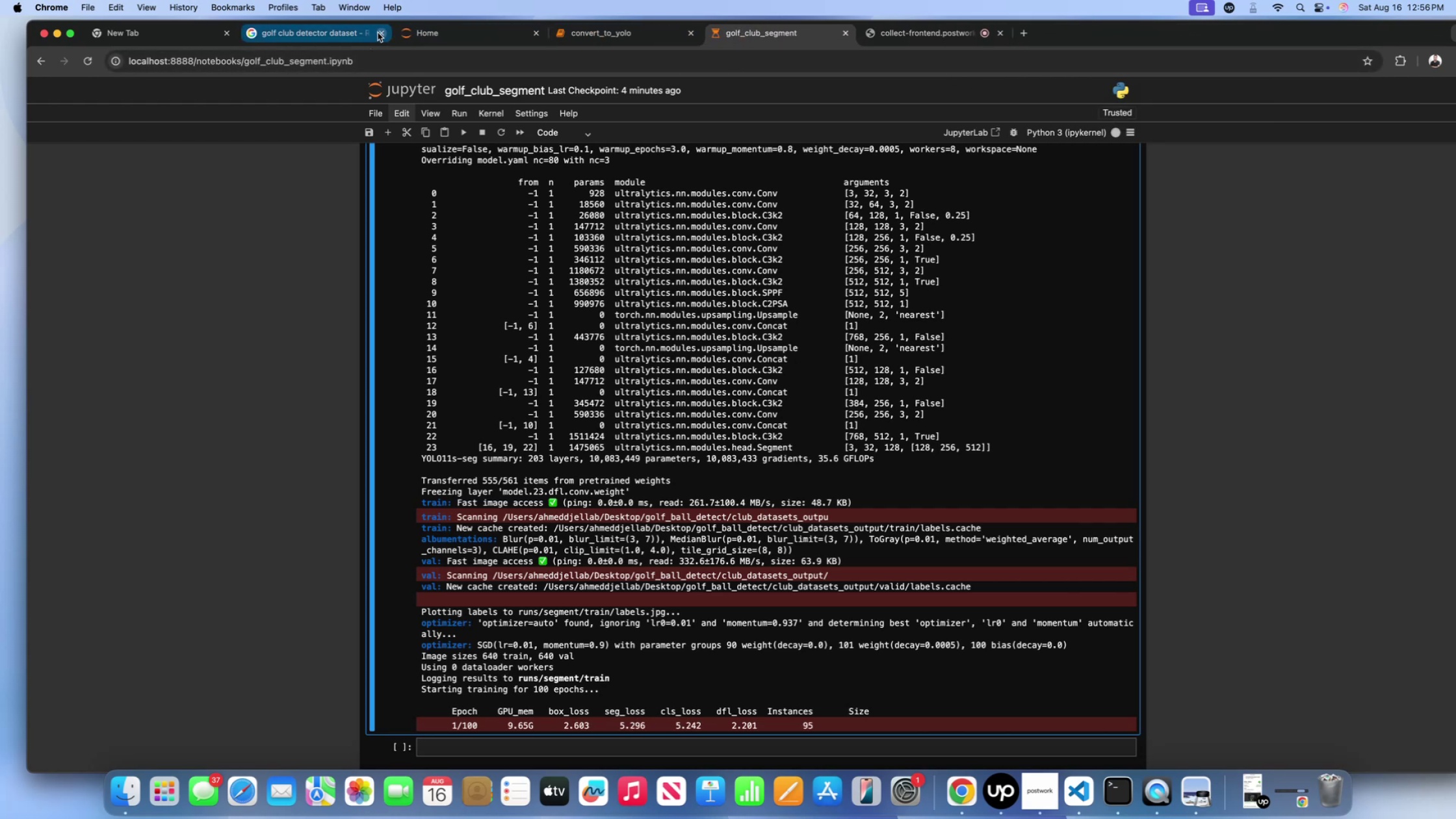 
left_click([378, 32])
 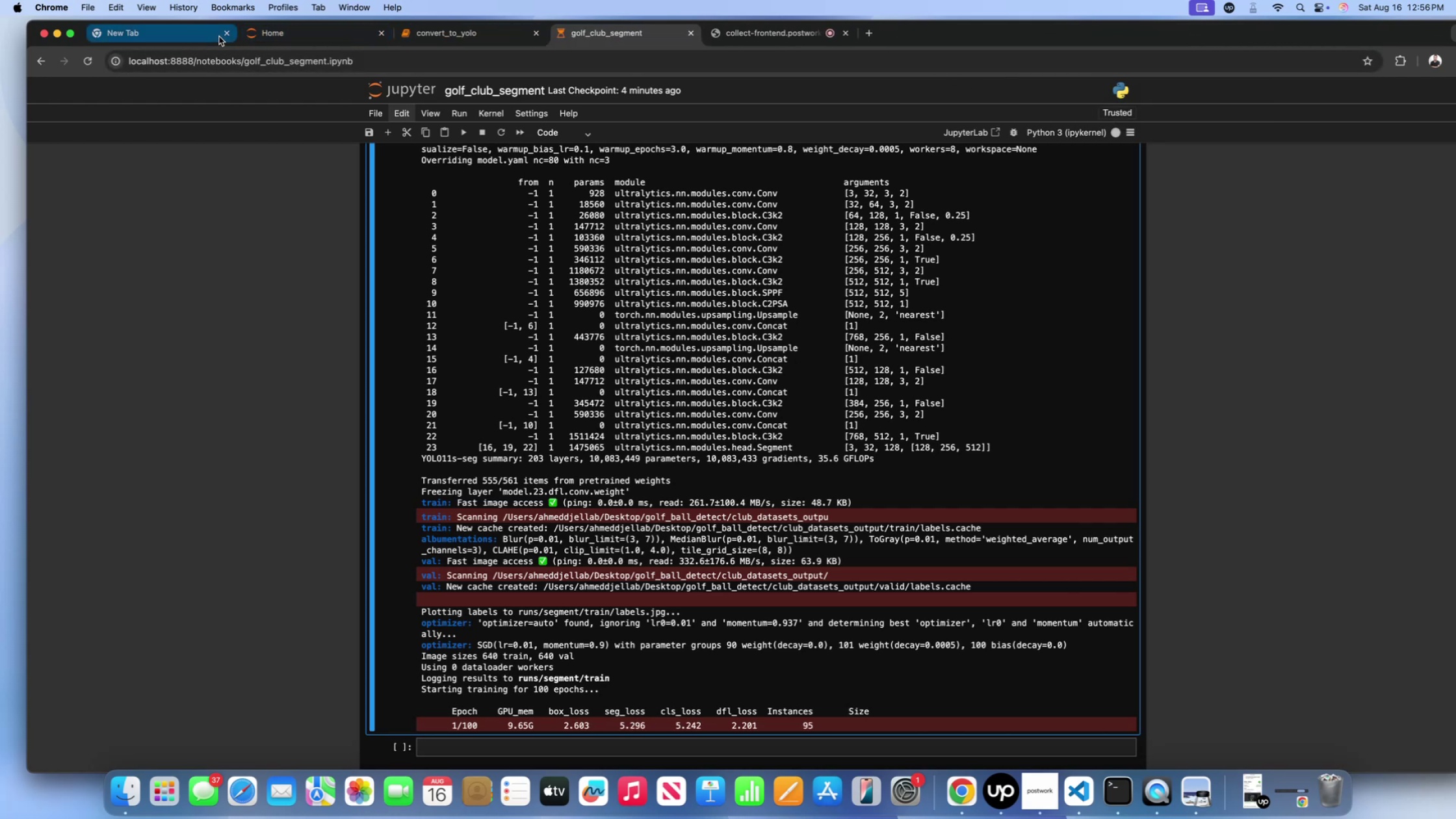 
left_click([224, 34])
 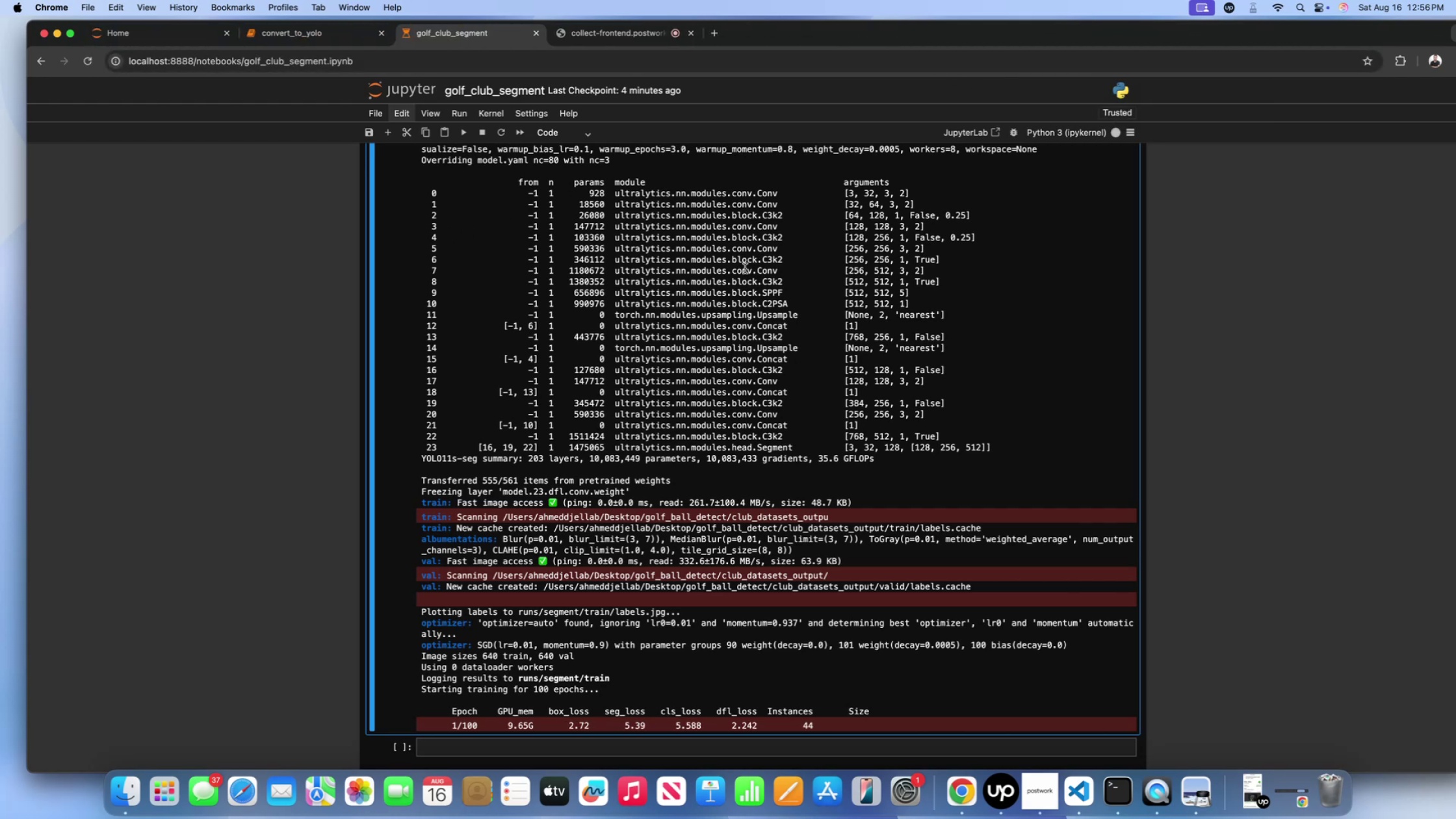 
left_click([697, 337])
 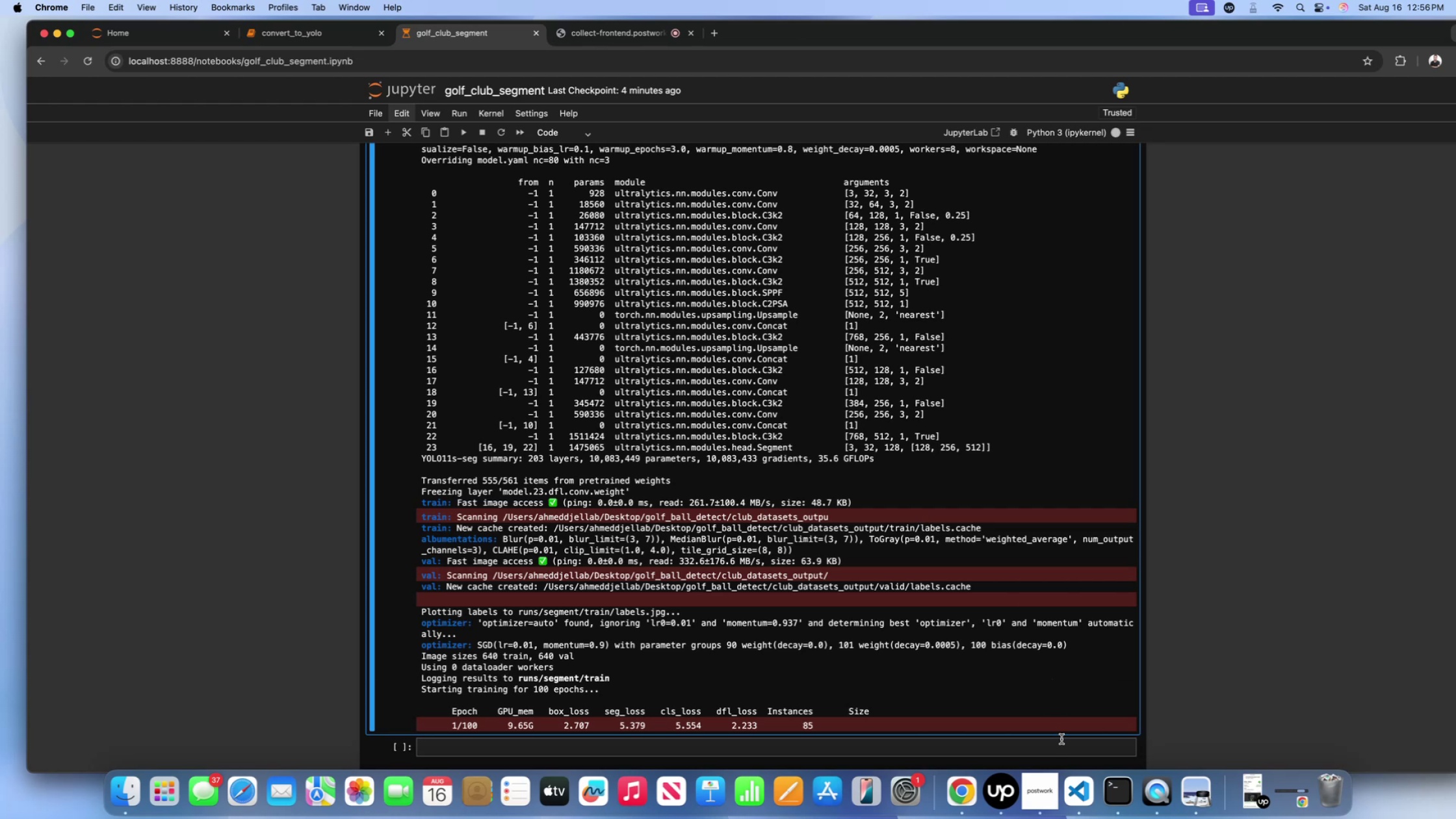 
key(Control+Shift+ControlLeft)
 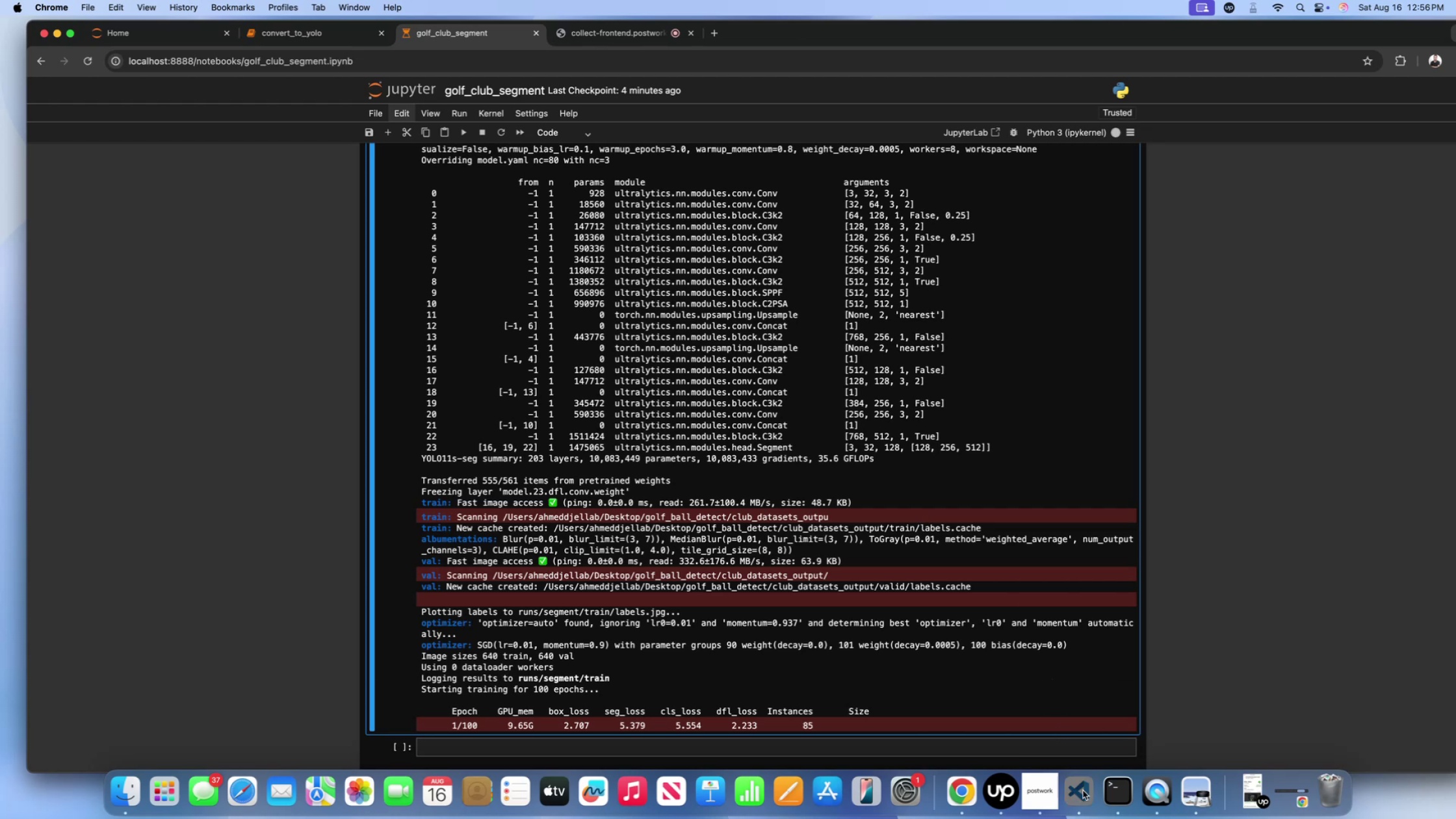 
left_click([1083, 790])
 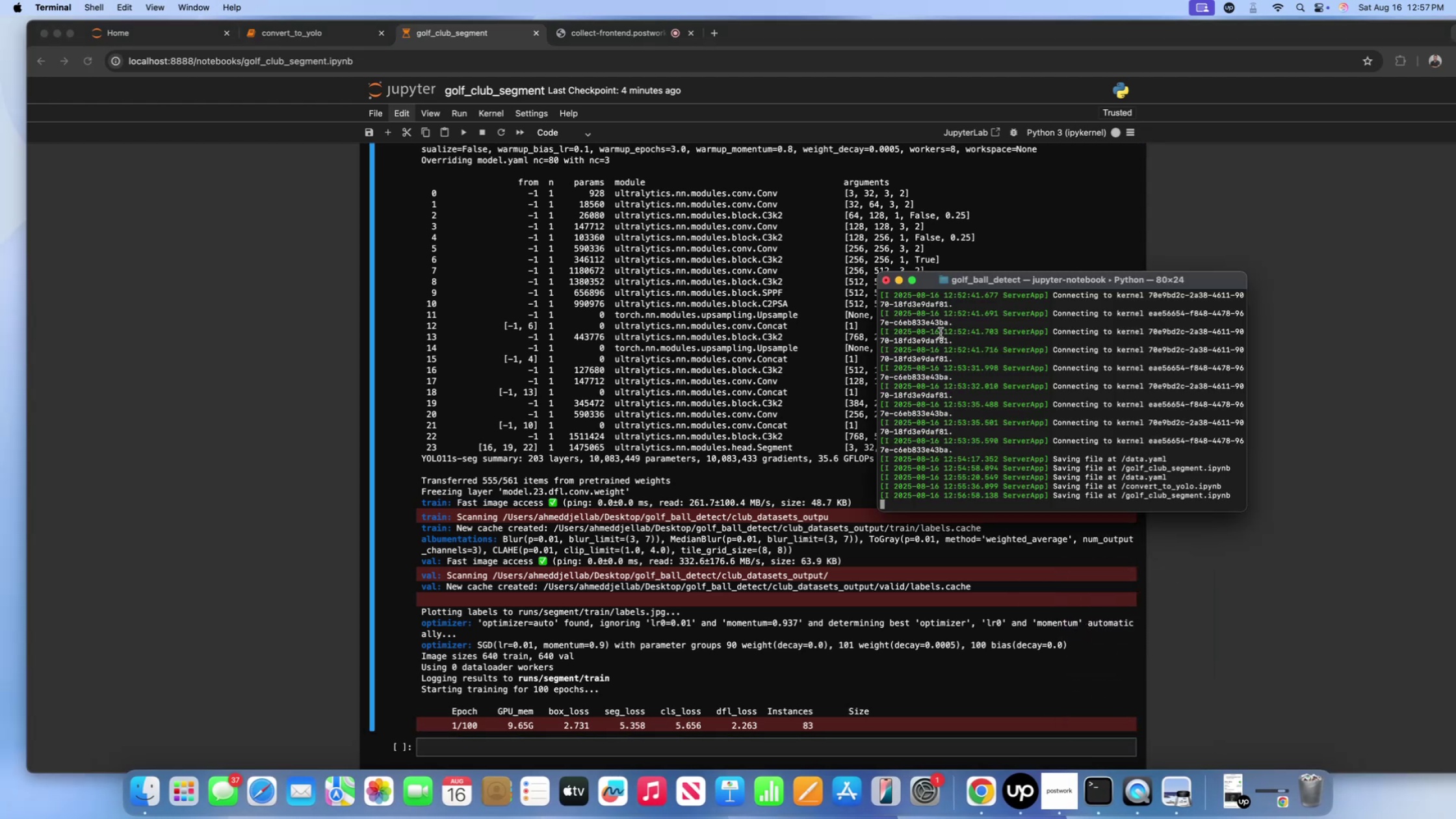 
double_click([897, 280])
 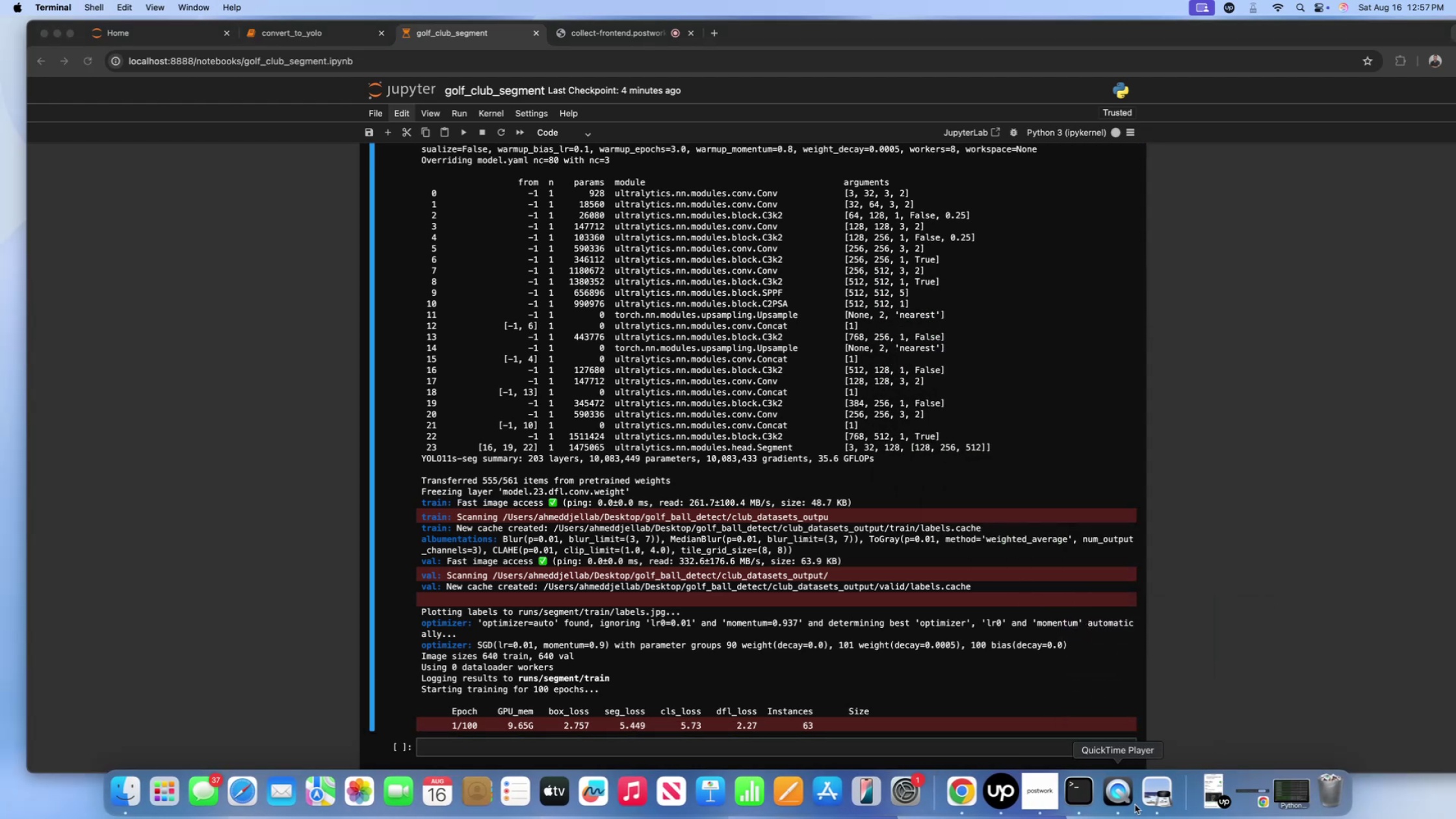 
key(Control+Shift+ControlLeft)
 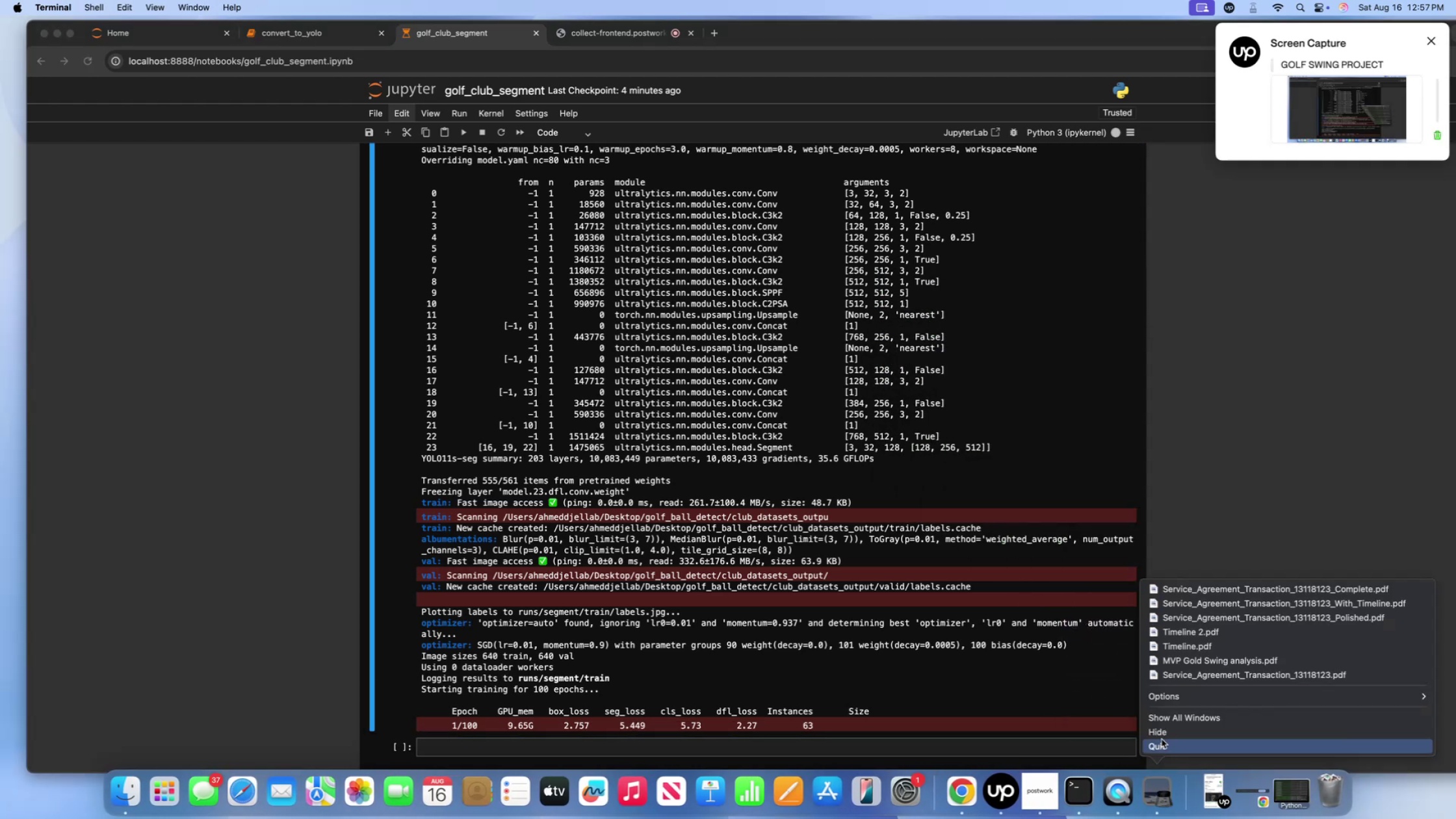 
left_click([1162, 739])
 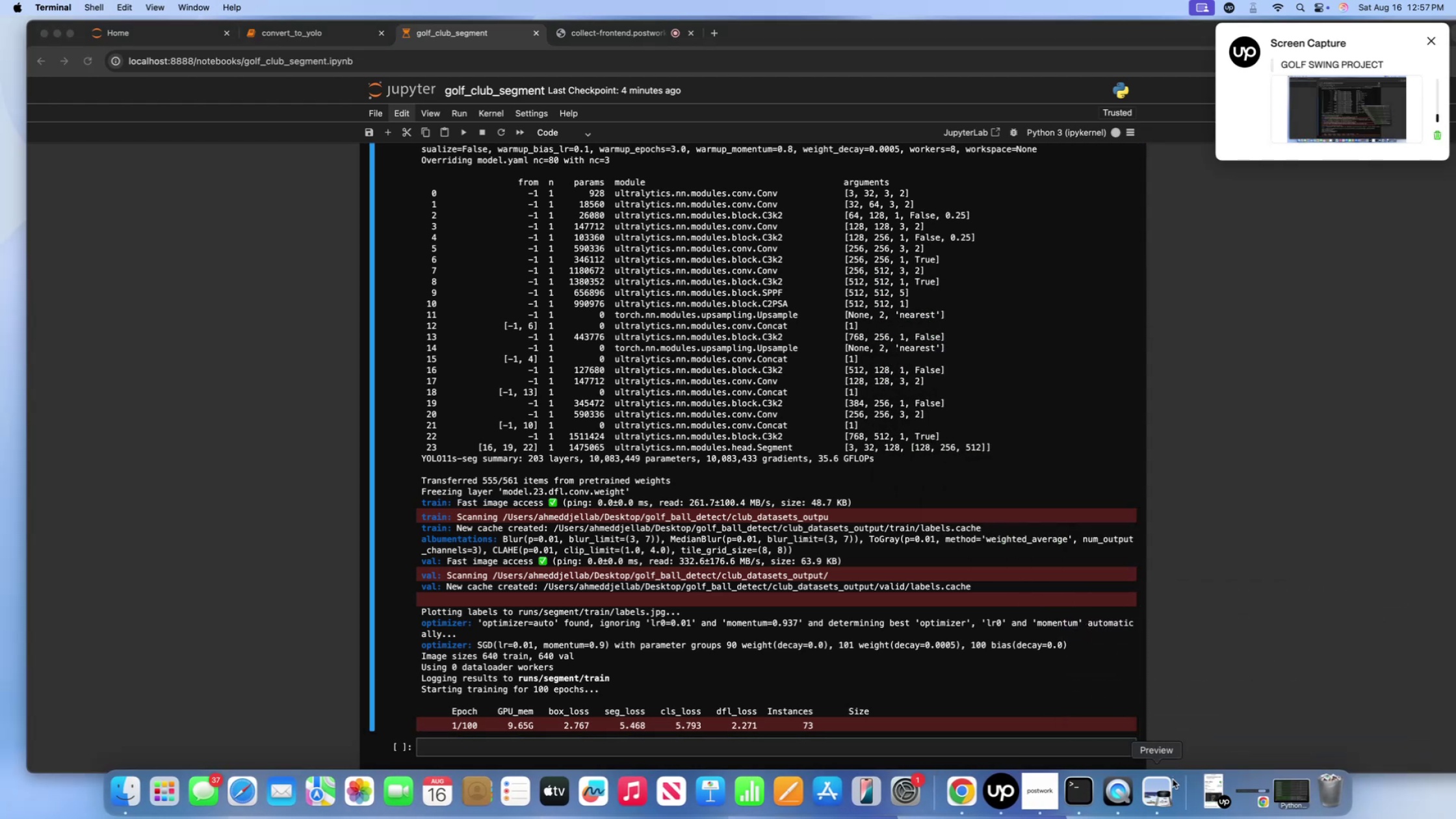 
hold_key(key=ControlLeft, duration=0.41)
left_click([1166, 794])
 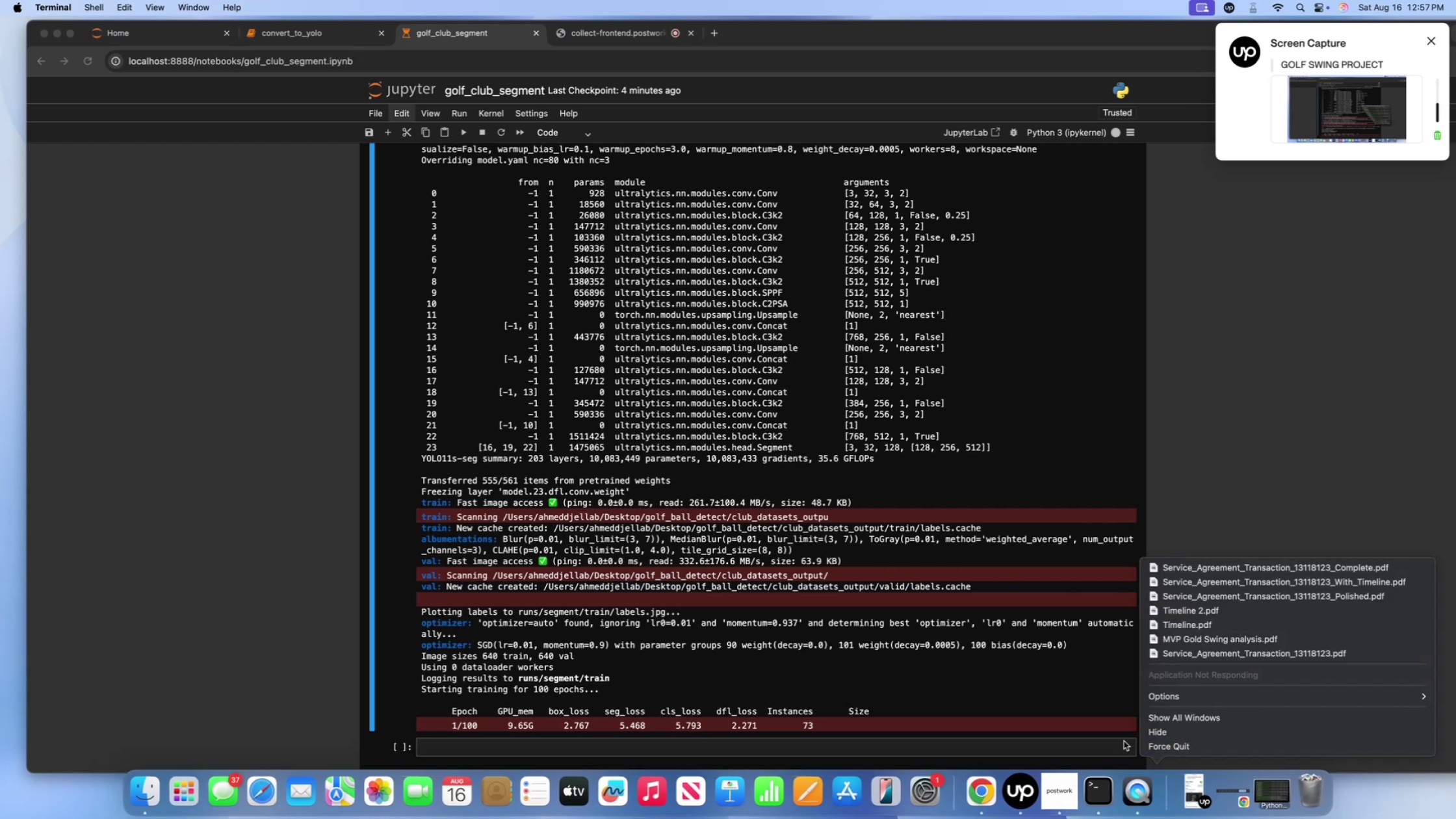 
left_click([1002, 682])
 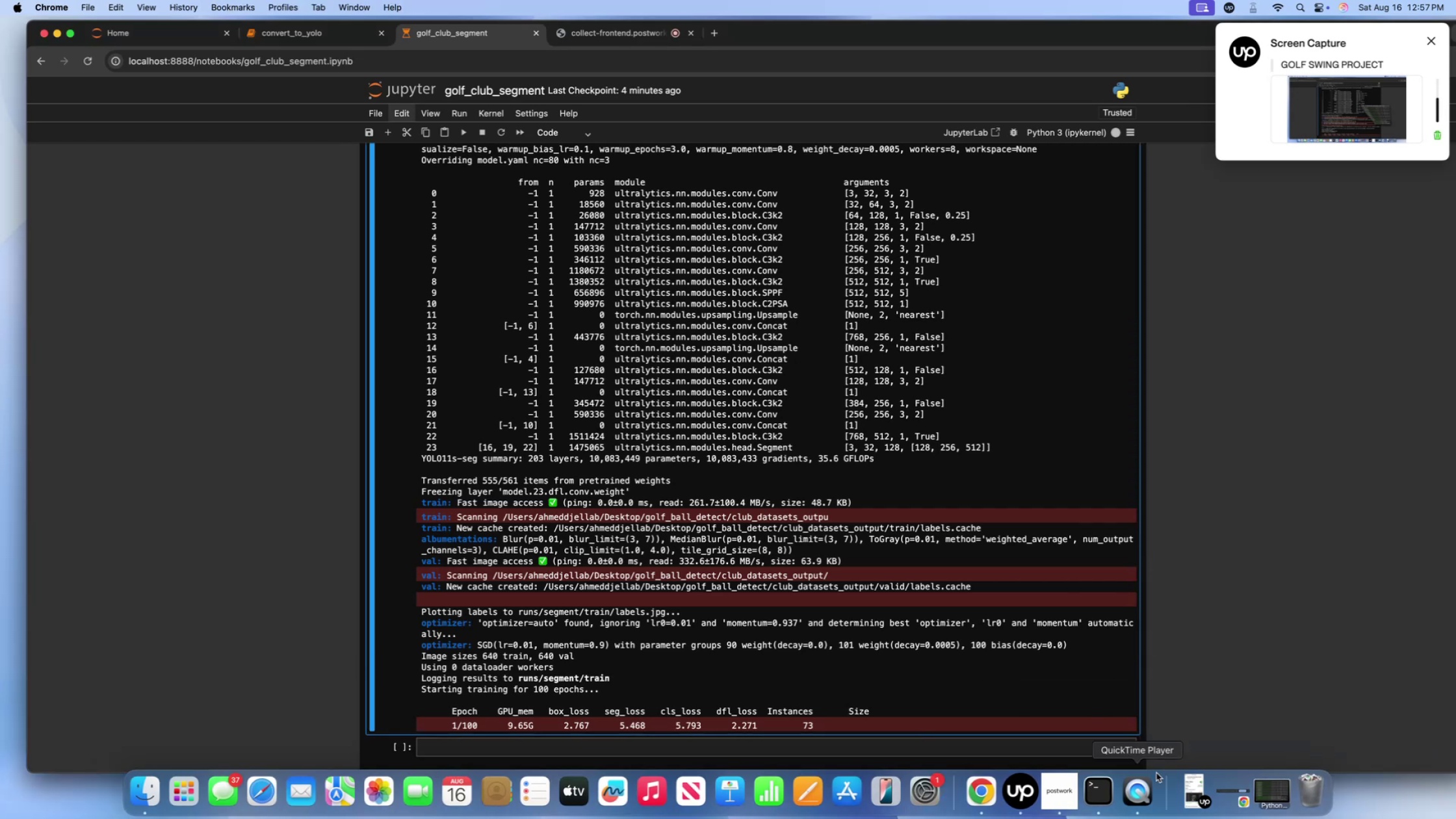 
hold_key(key=ControlLeft, duration=0.48)
left_click([1135, 796])
 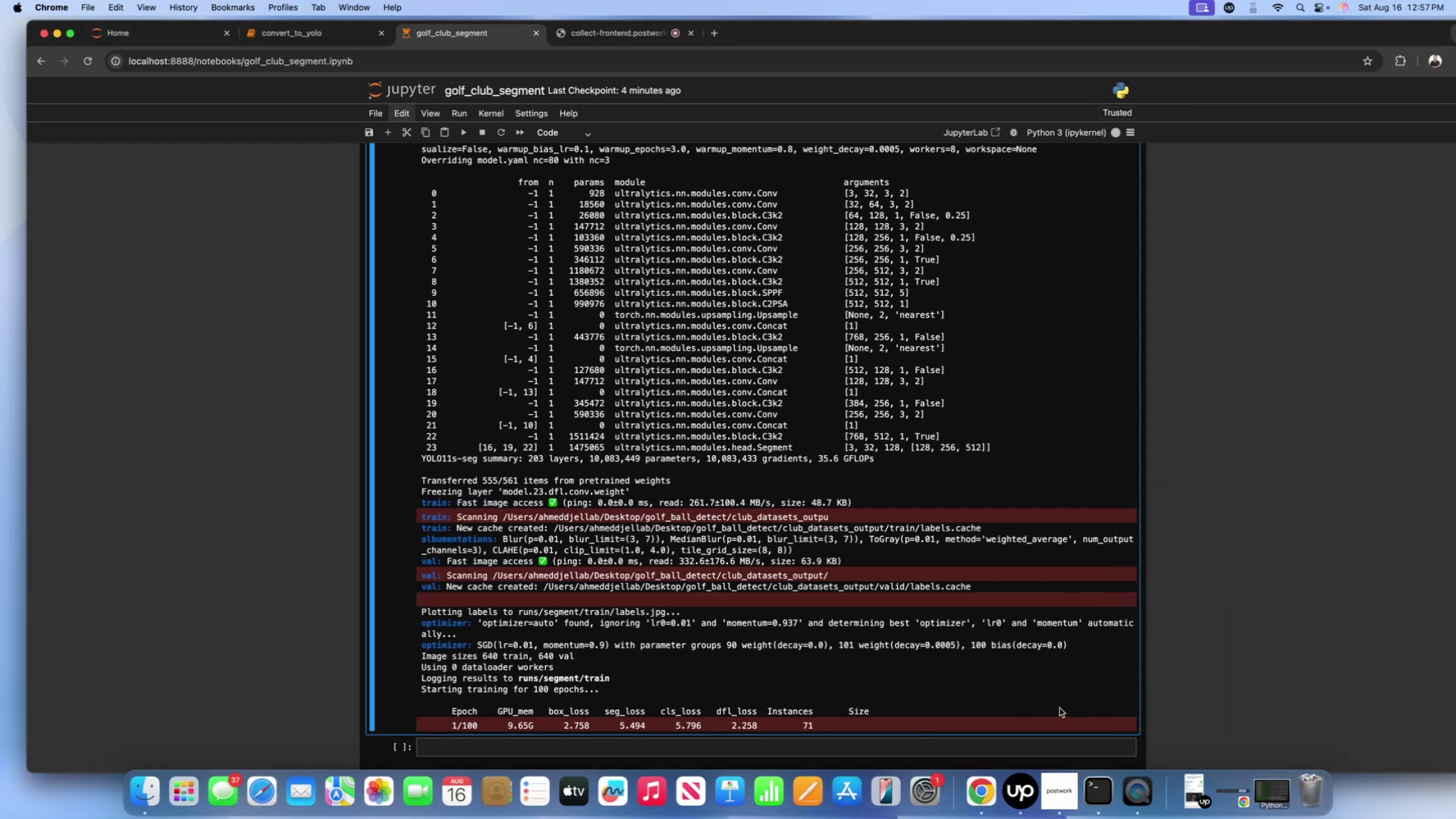 
left_click([859, 586])
 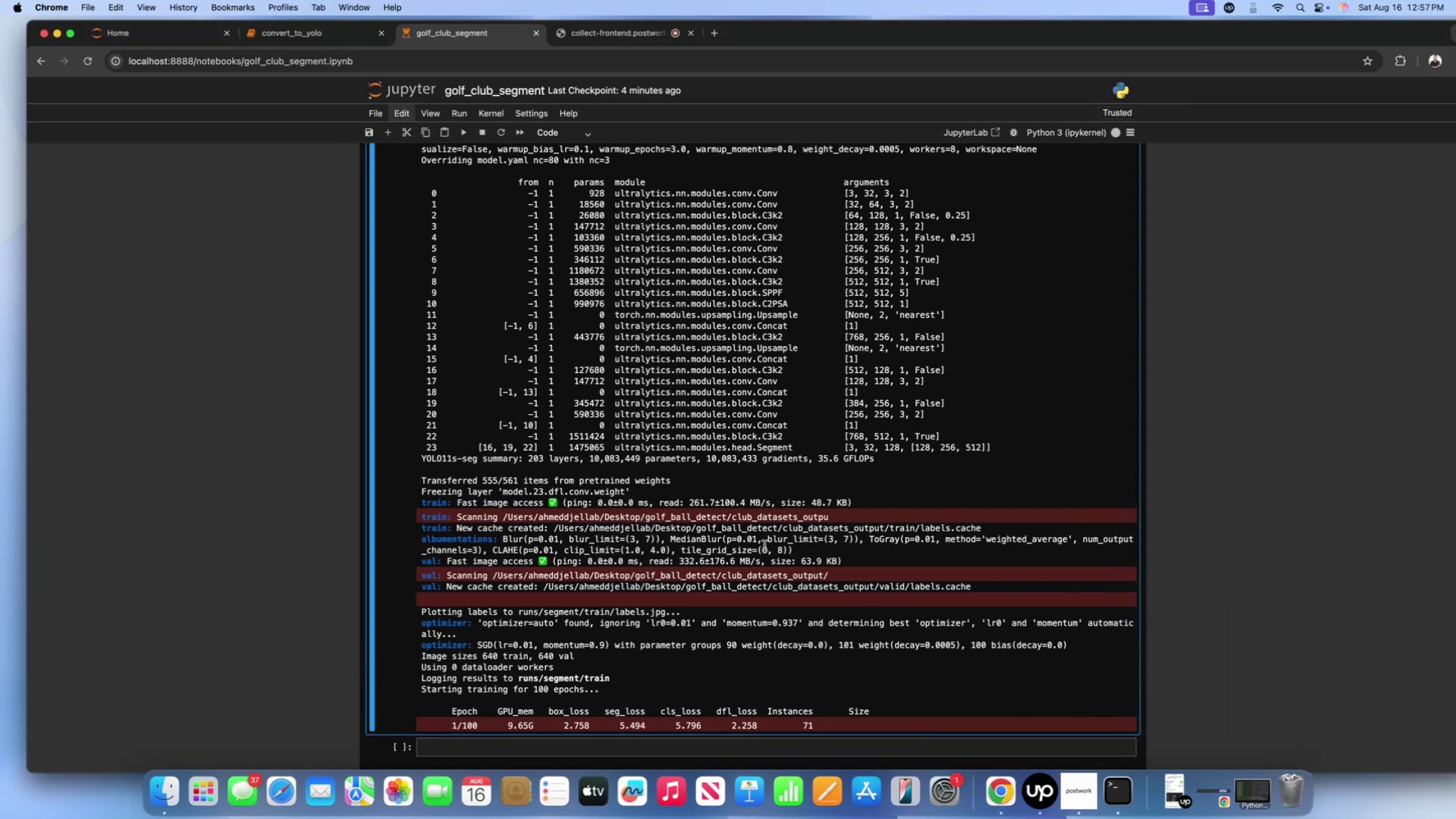 
scroll: coordinate [385, 696], scroll_direction: down, amount: 63.0
 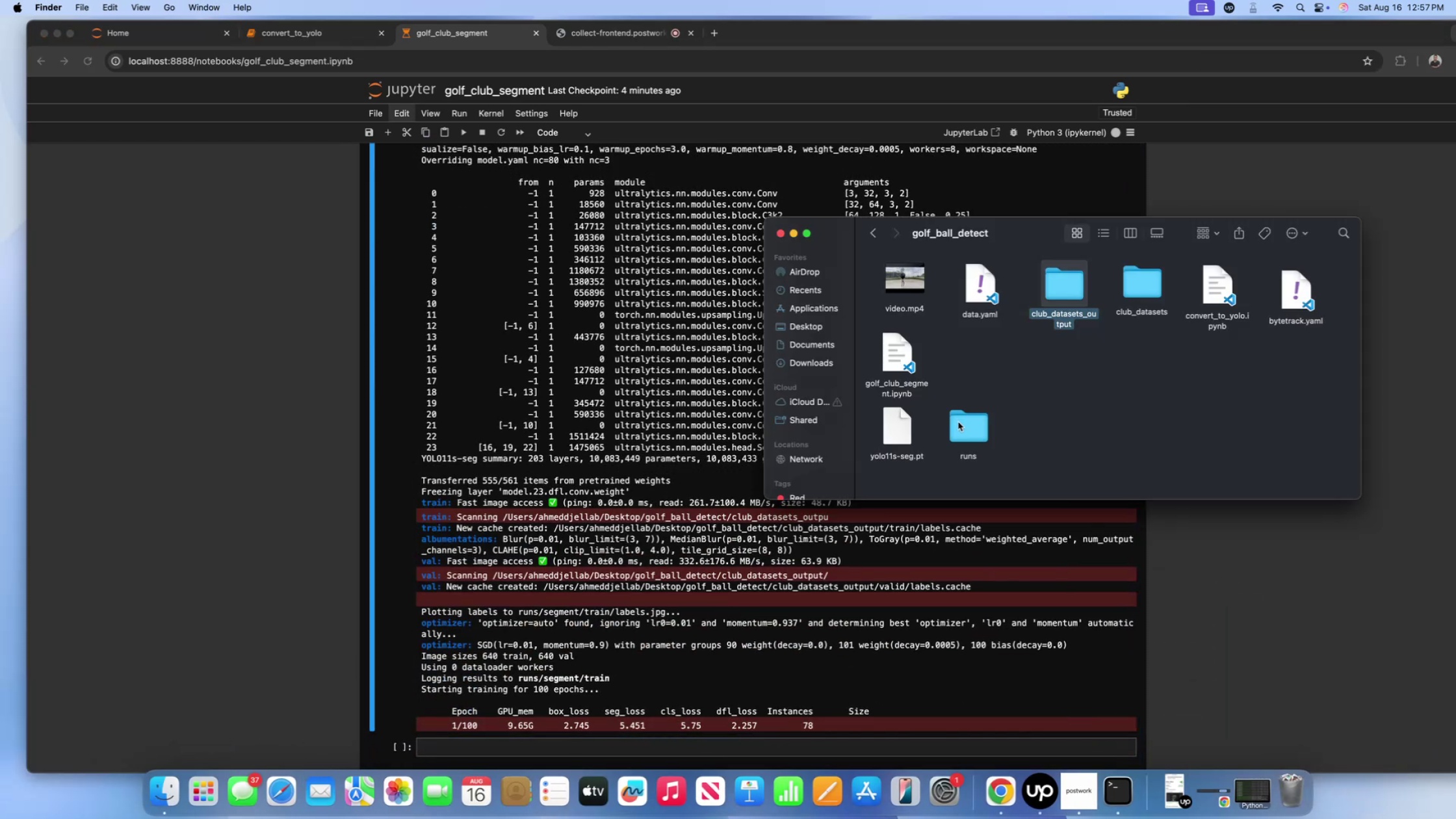 
left_click_drag(start_coordinate=[889, 439], to_coordinate=[968, 369])
 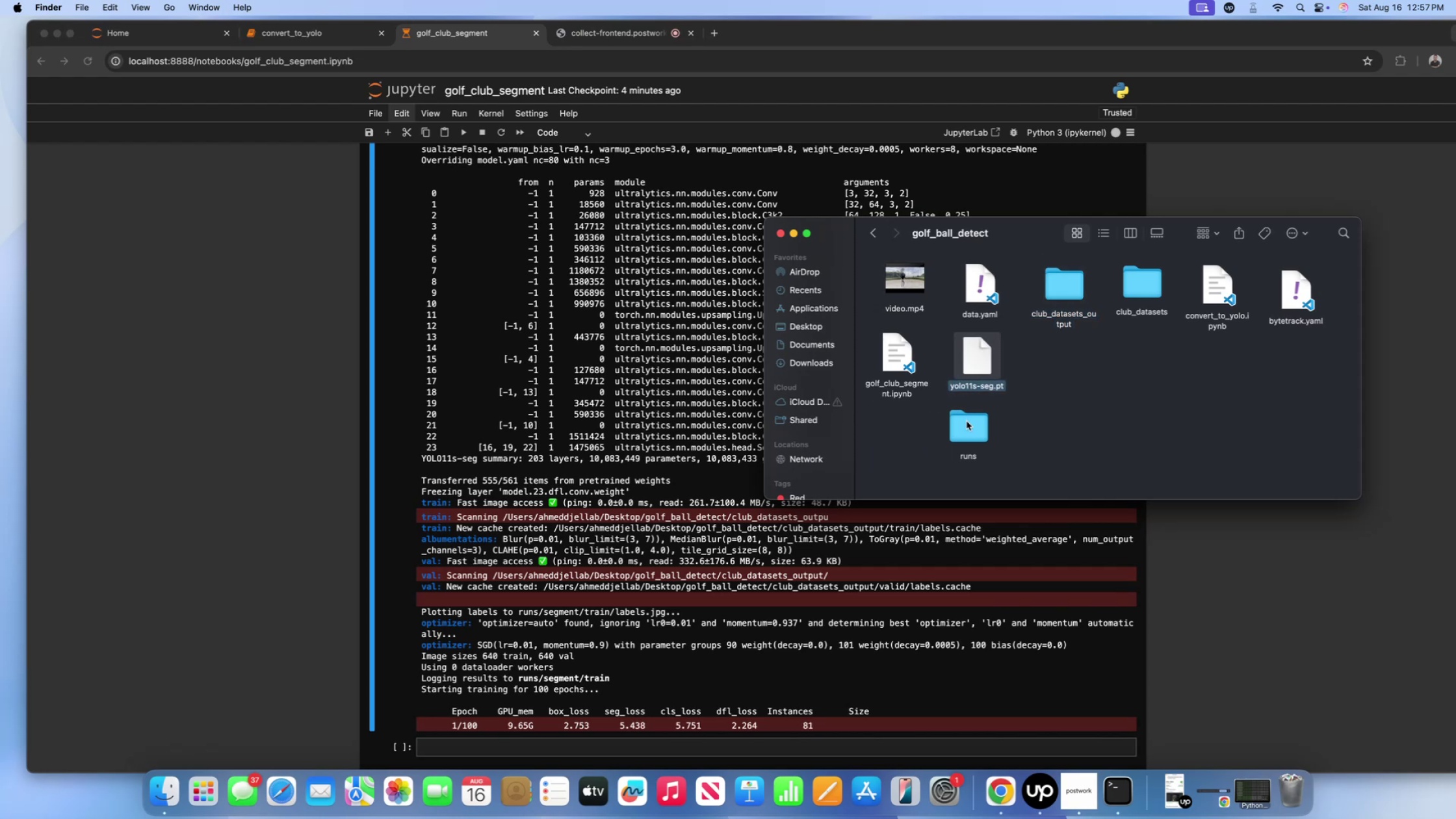 
left_click_drag(start_coordinate=[967, 422], to_coordinate=[1061, 354])
 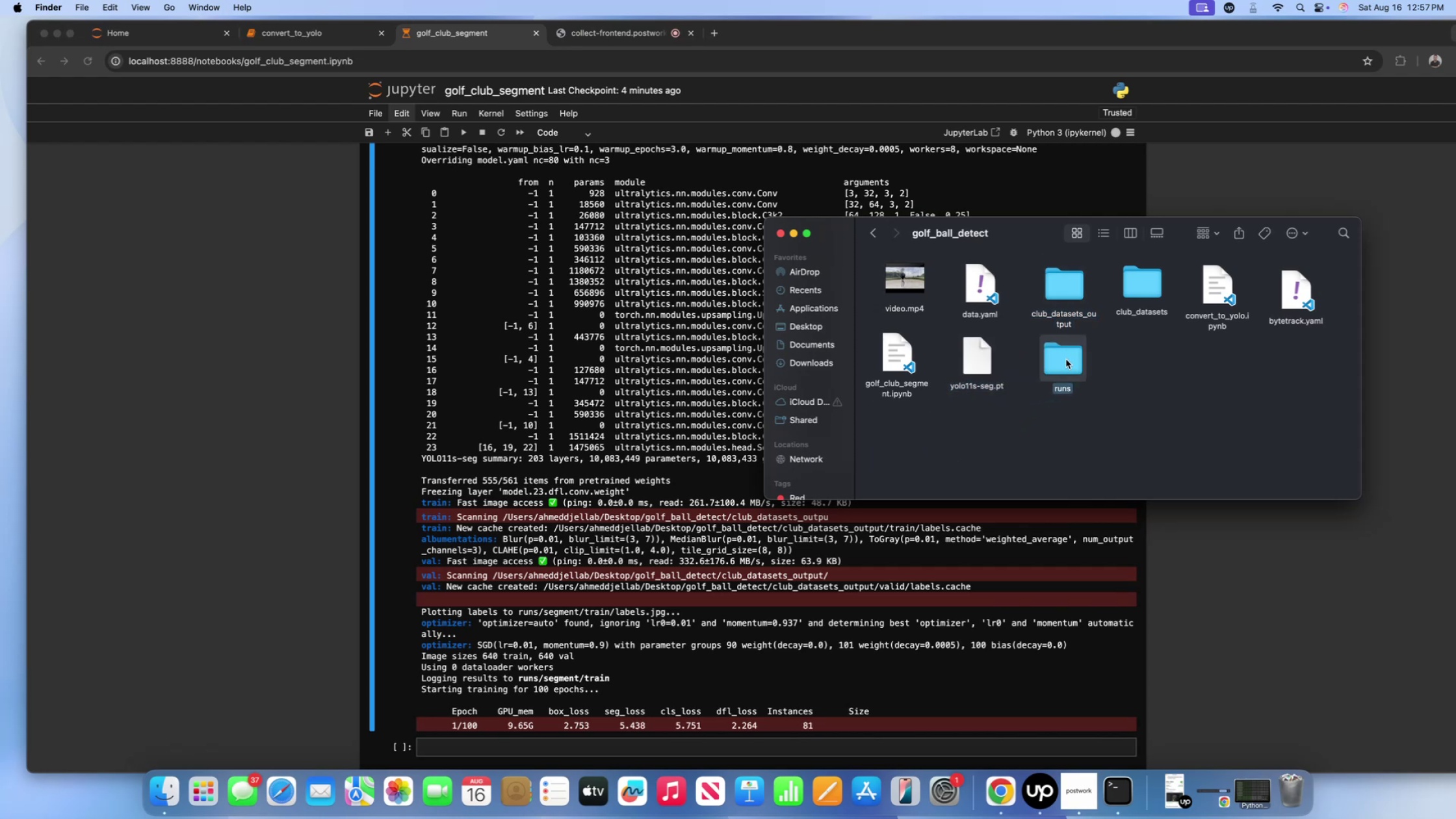 
double_click([1066, 359])
 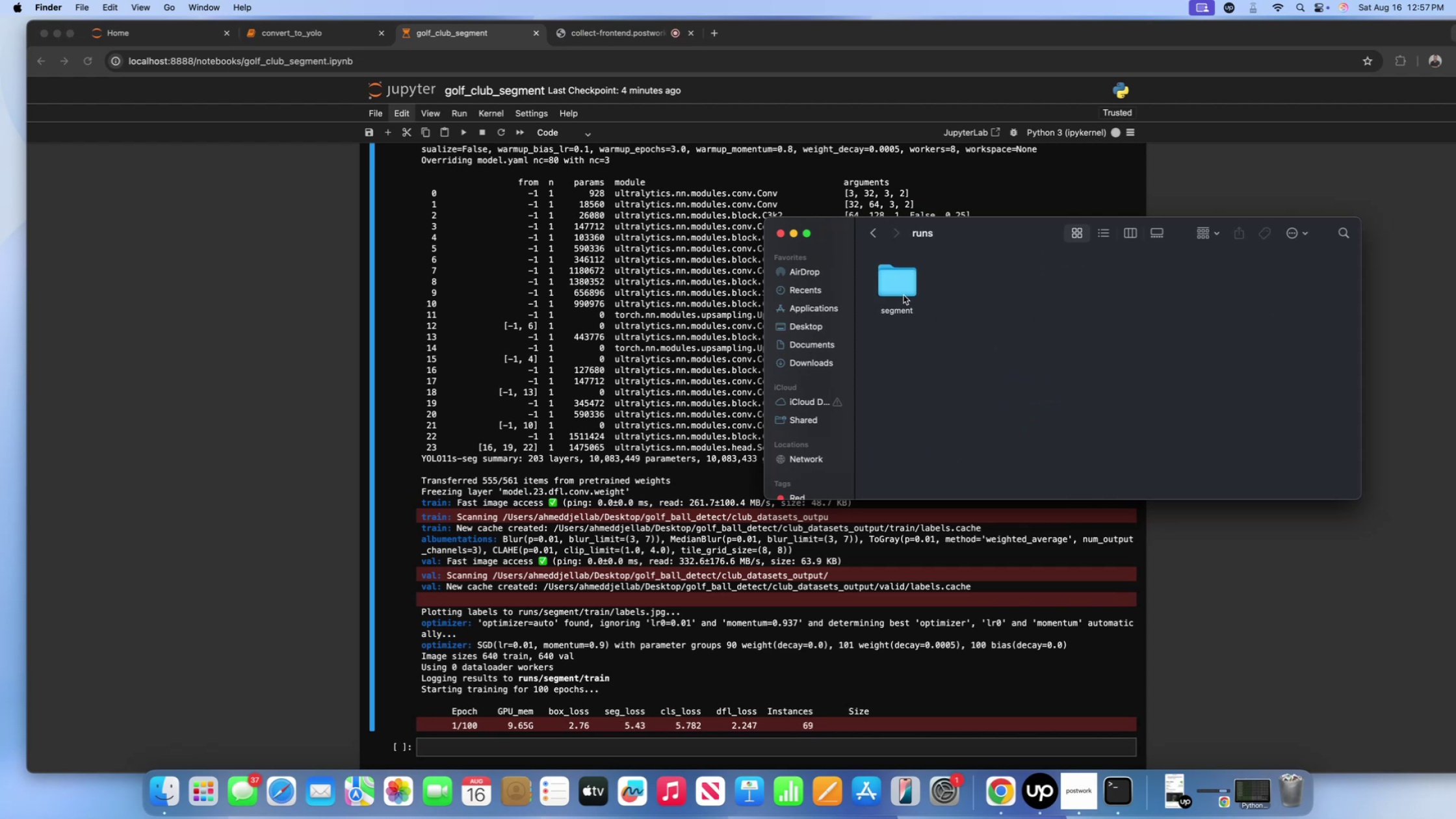 
double_click([898, 287])
 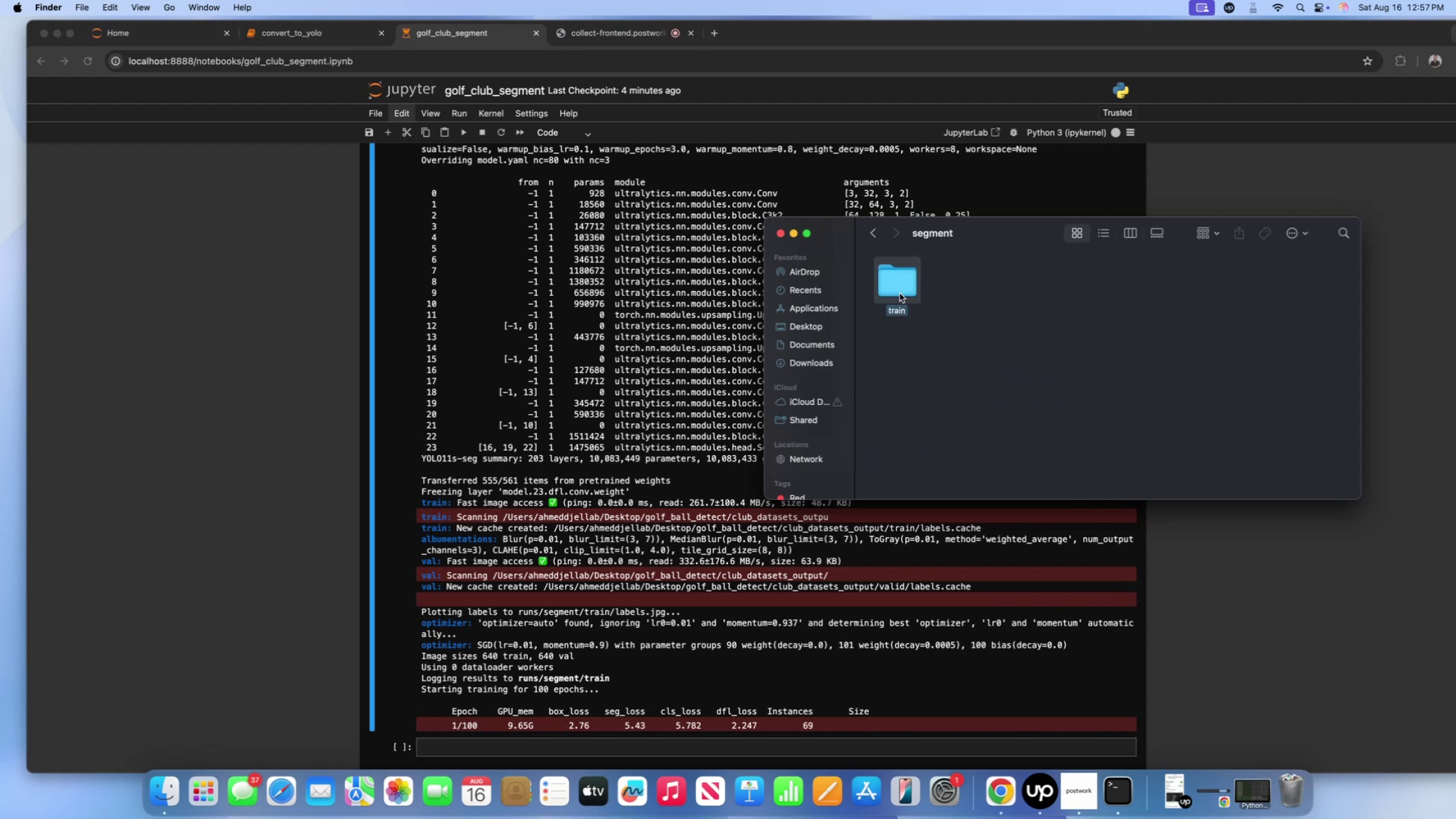 
double_click([900, 293])
 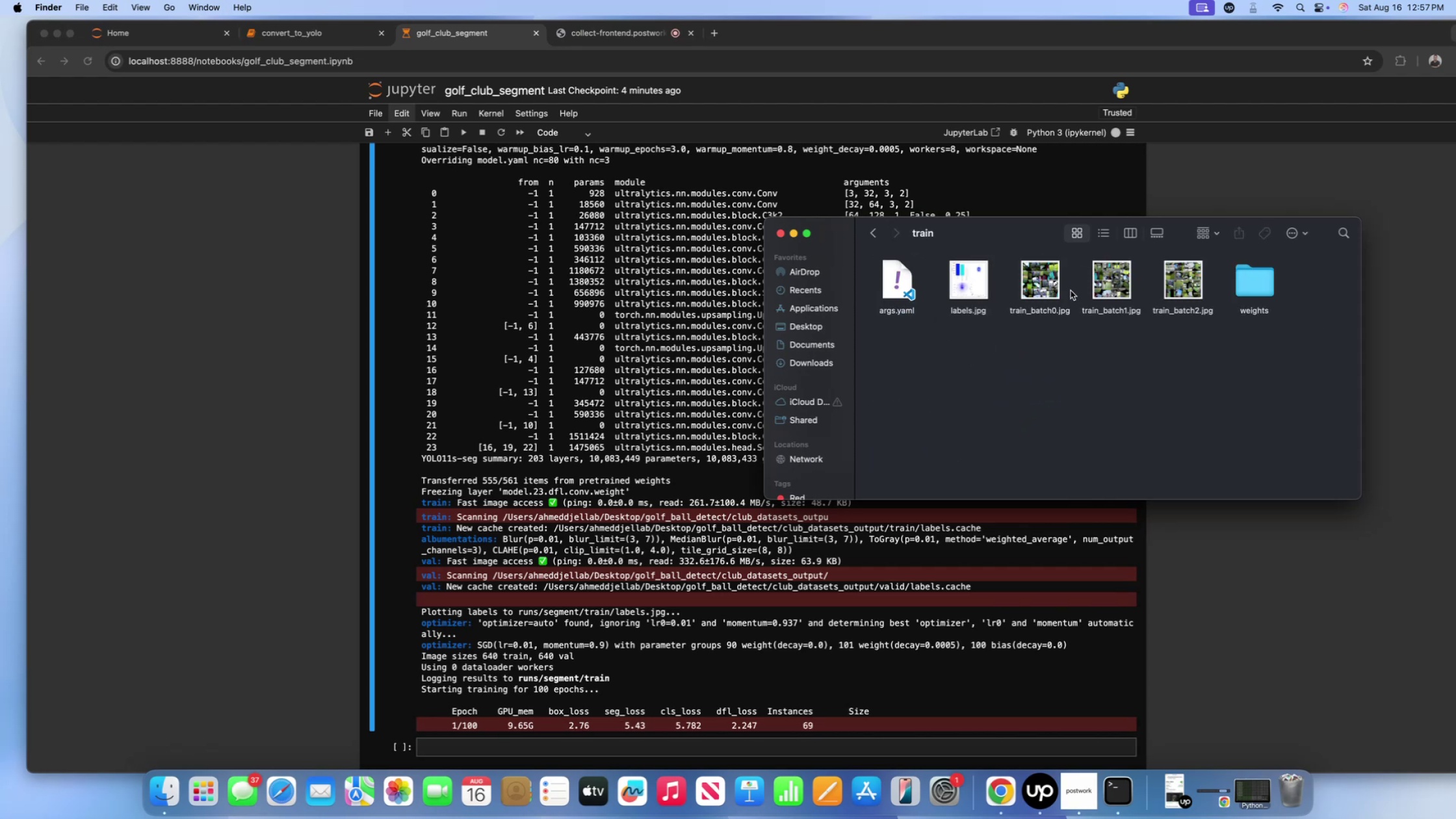 
left_click([1037, 289])
 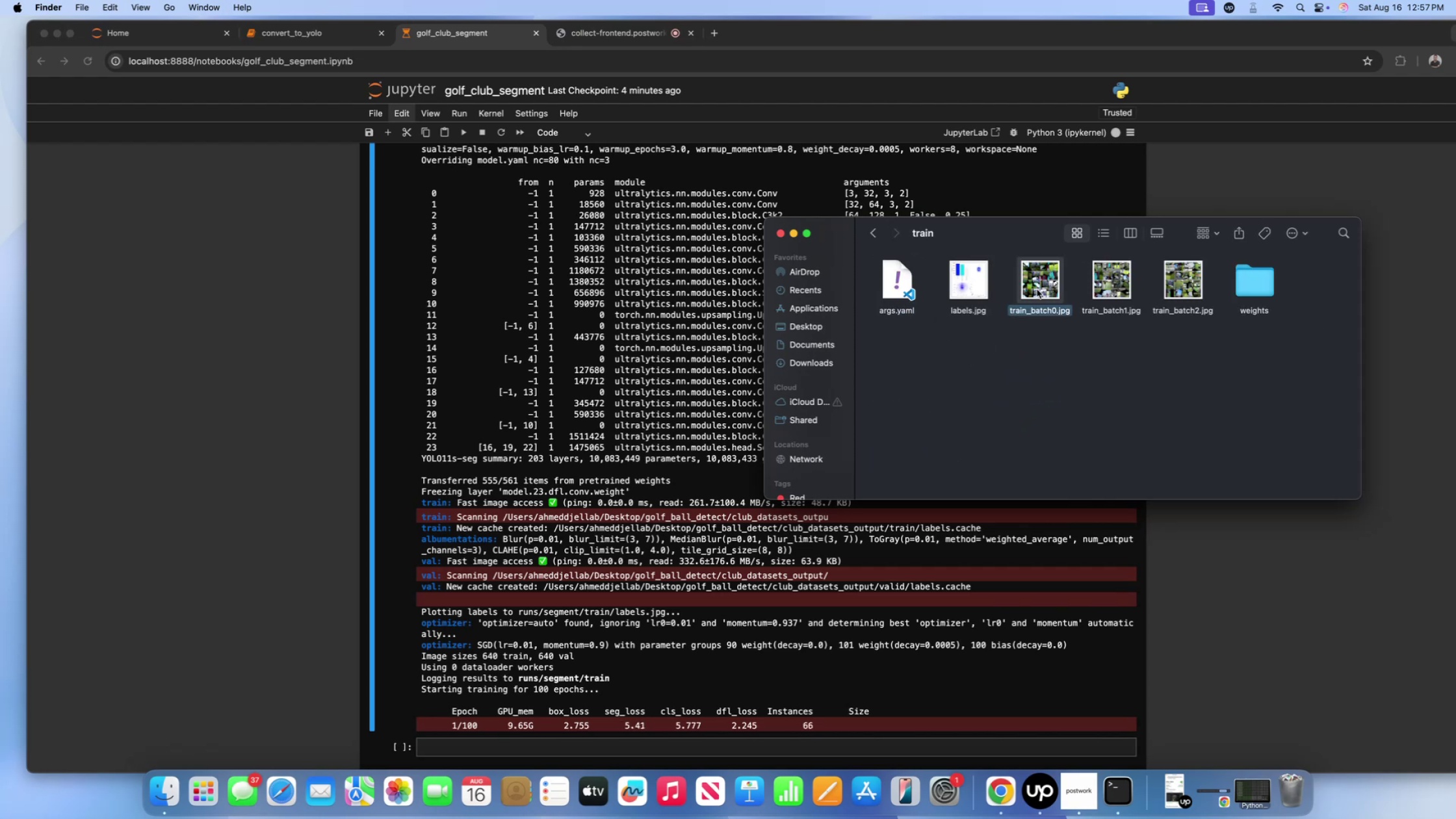 
key(Shift+Space)
 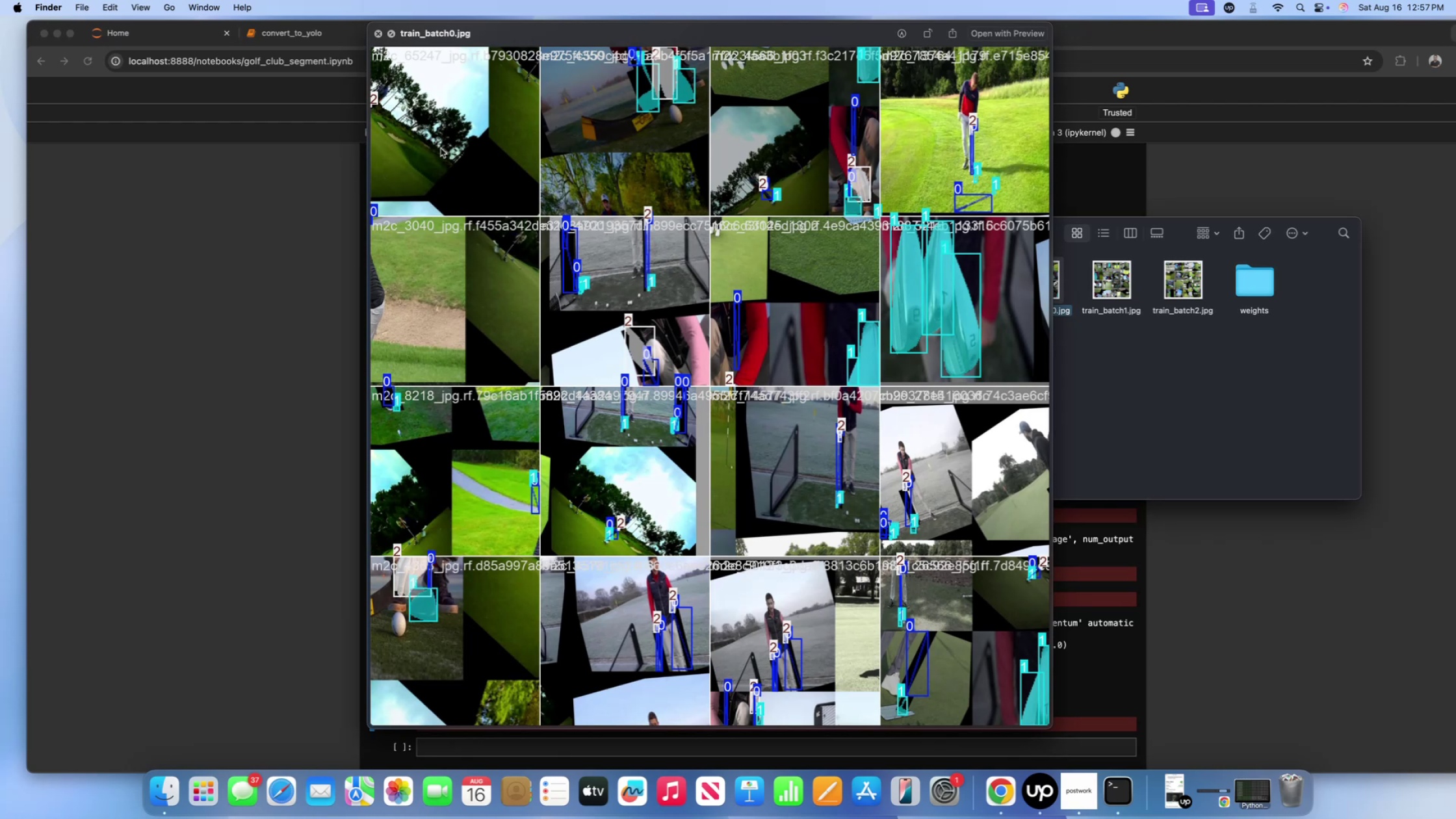 
left_click([378, 36])
 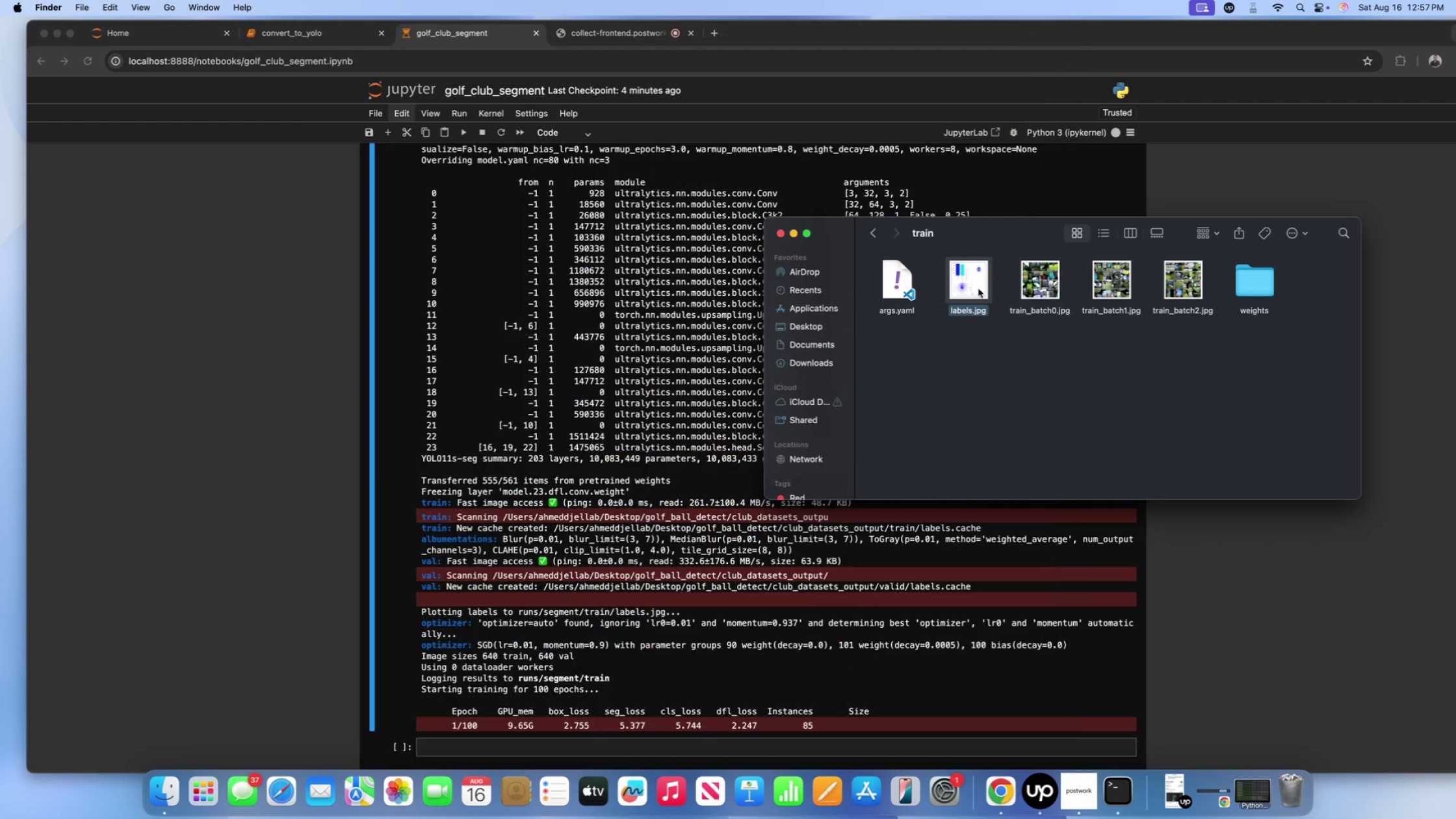 
key(Shift+Space)
 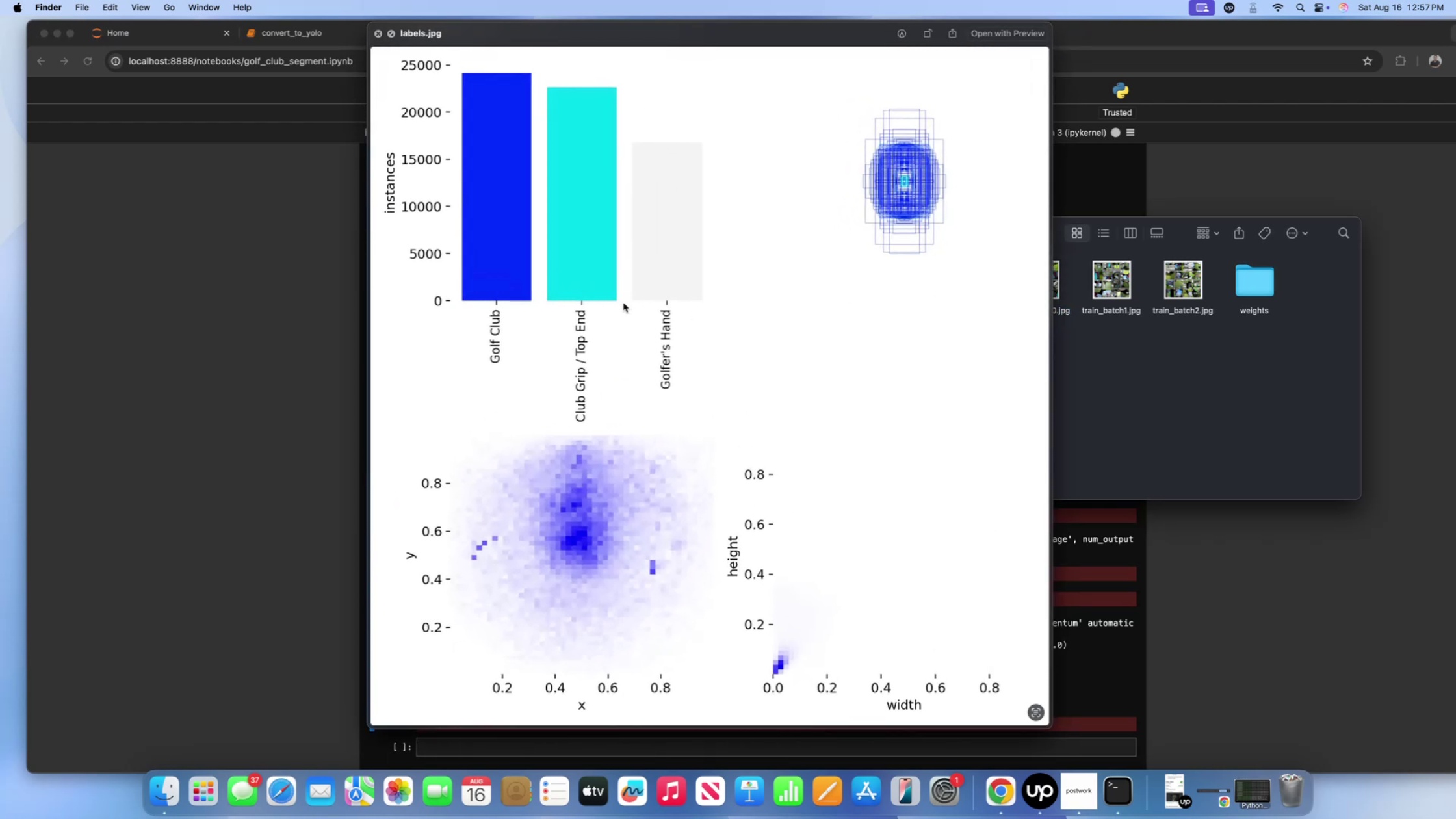 
wait(9.31)
 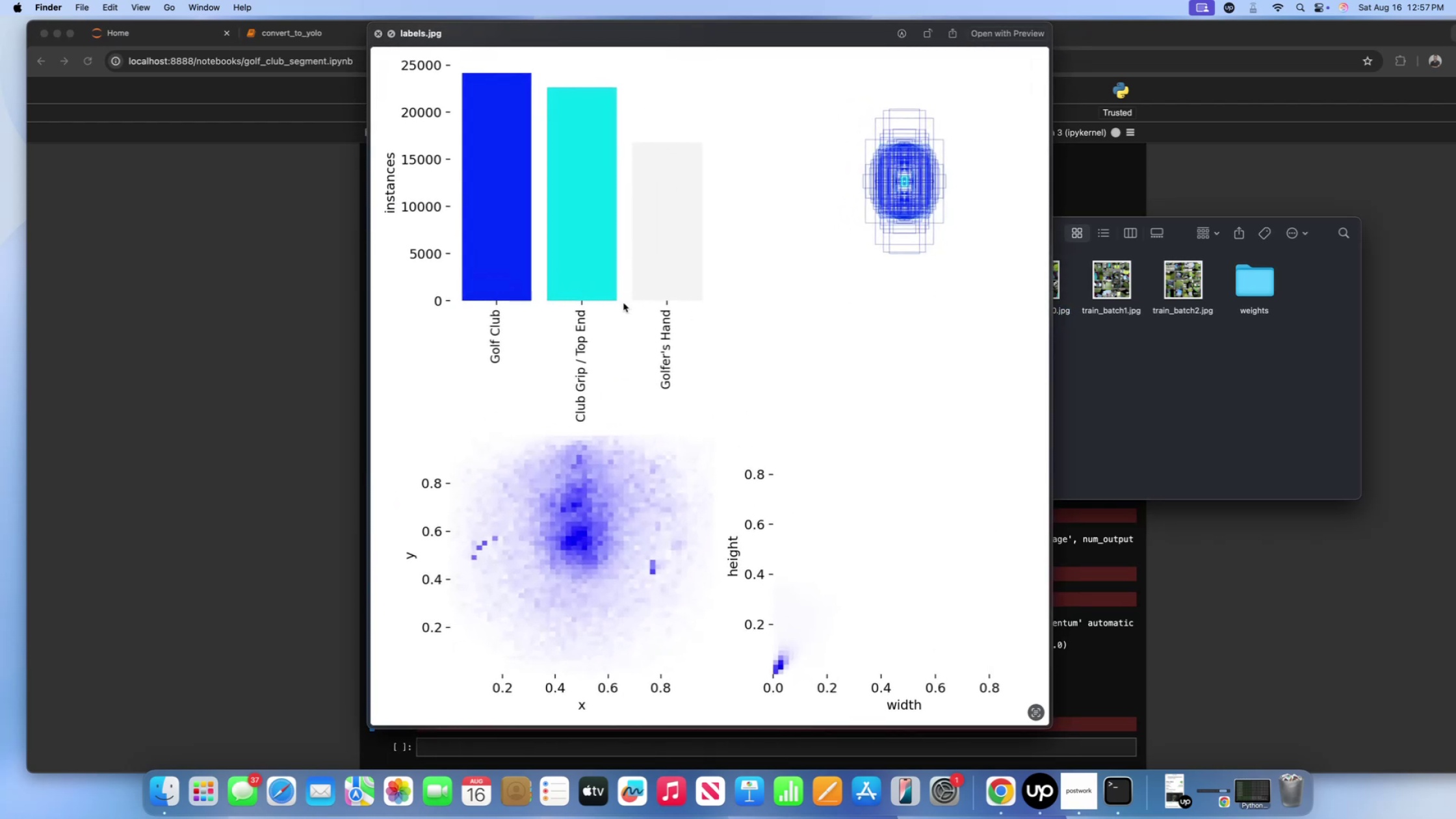 
scroll: coordinate [666, 425], scroll_direction: down, amount: 68.0
 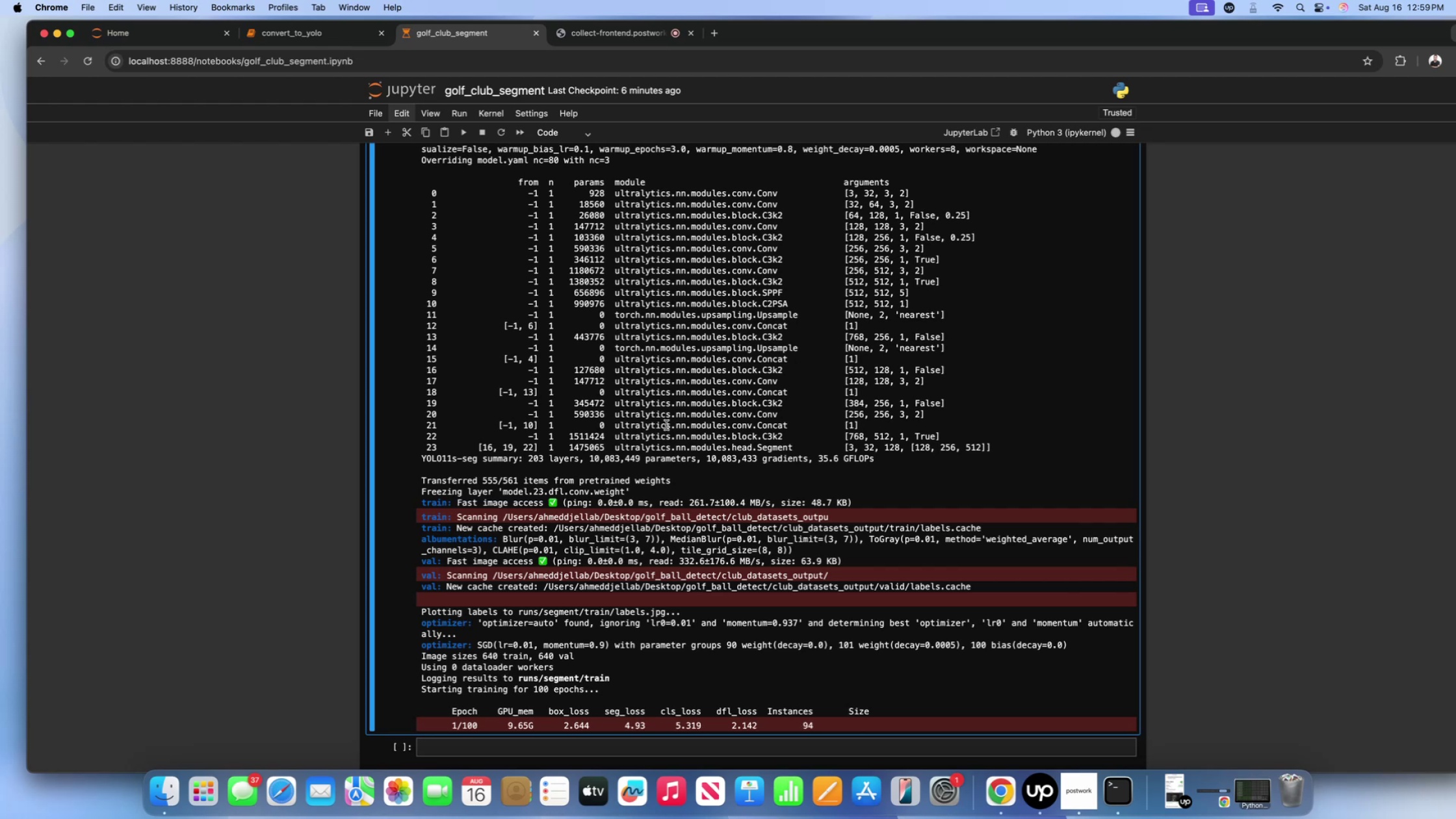 
wait(88.42)
 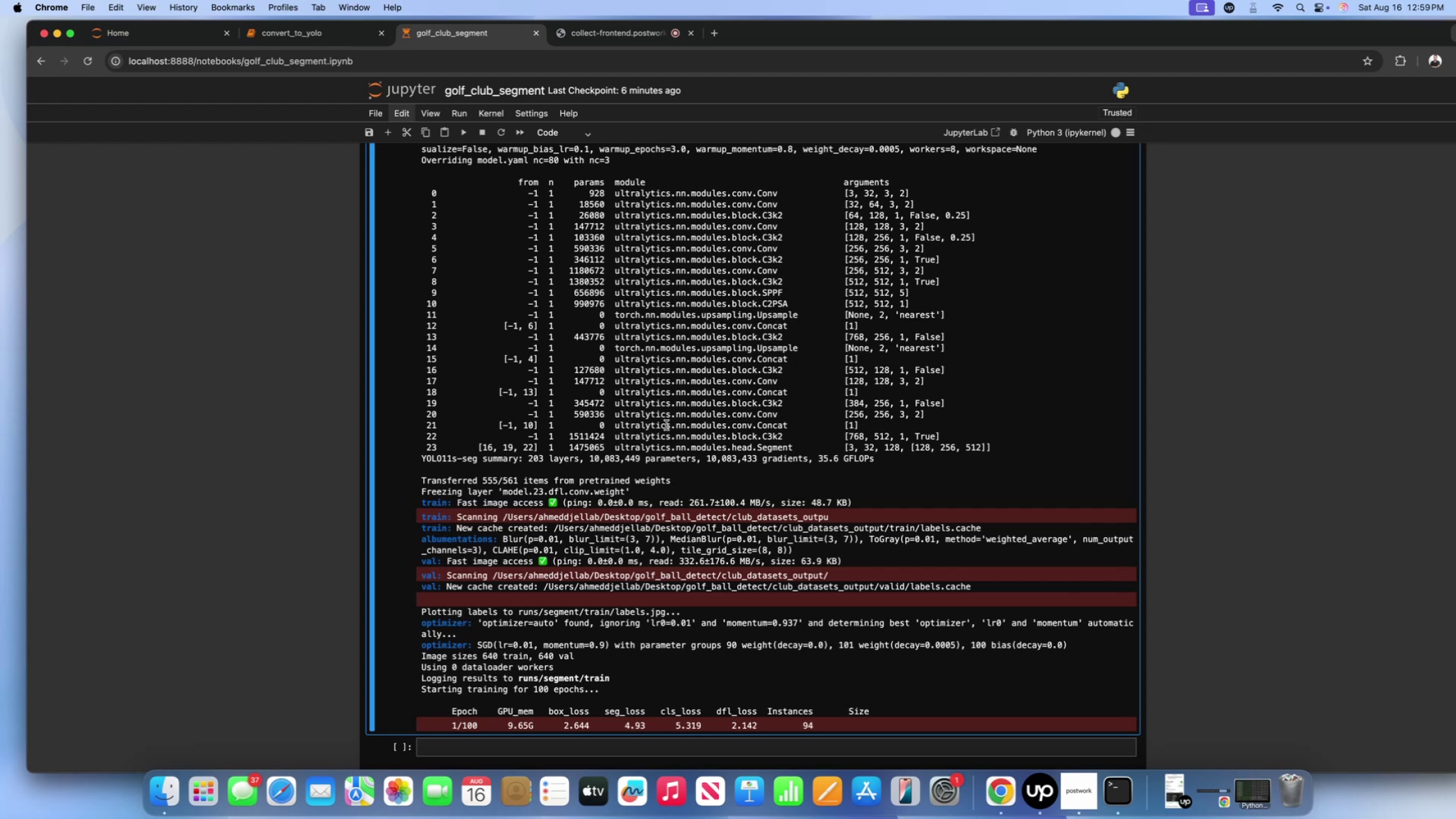 
scroll: coordinate [596, 649], scroll_direction: down, amount: 22.0
 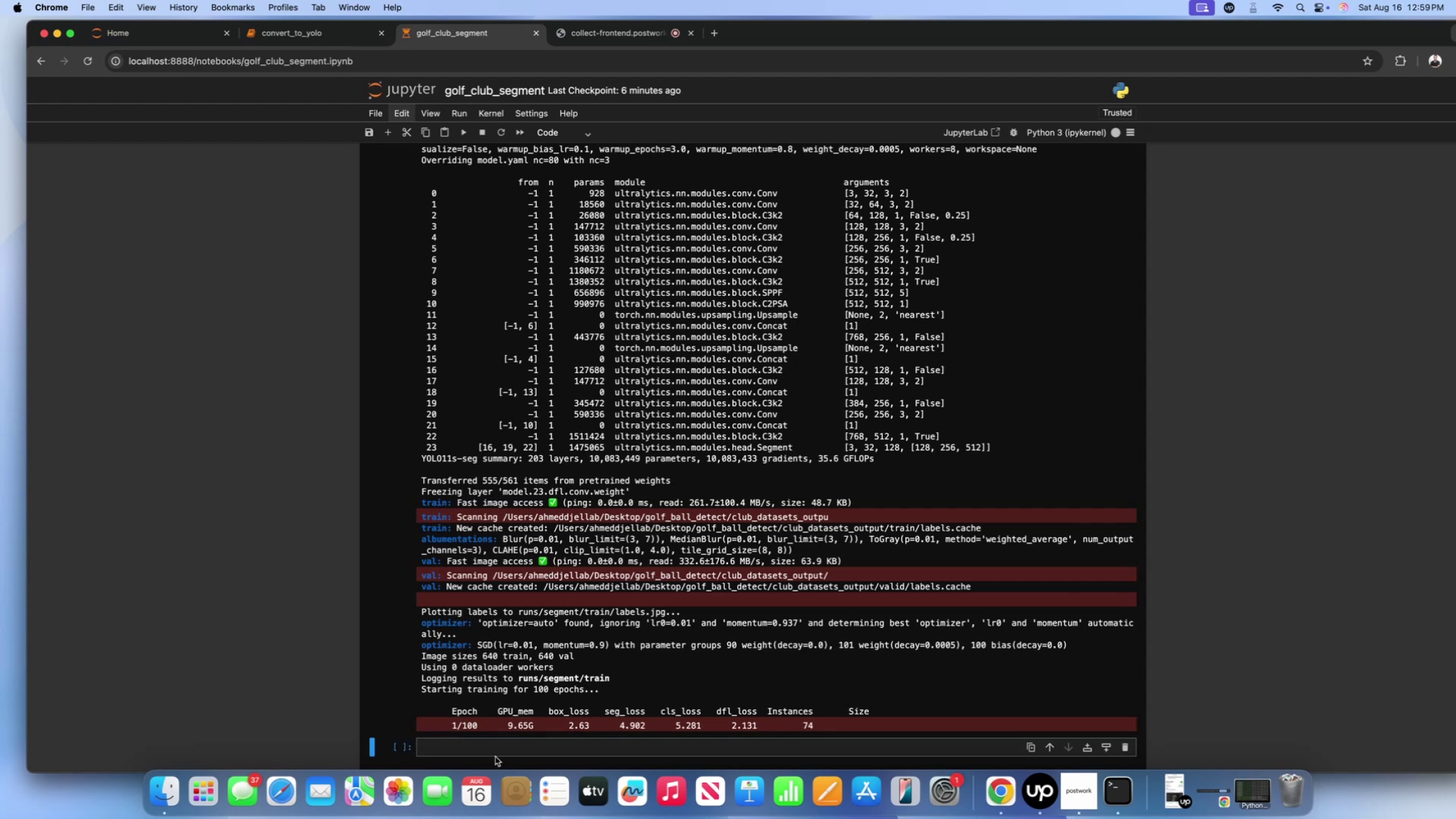 
double_click([496, 754])
 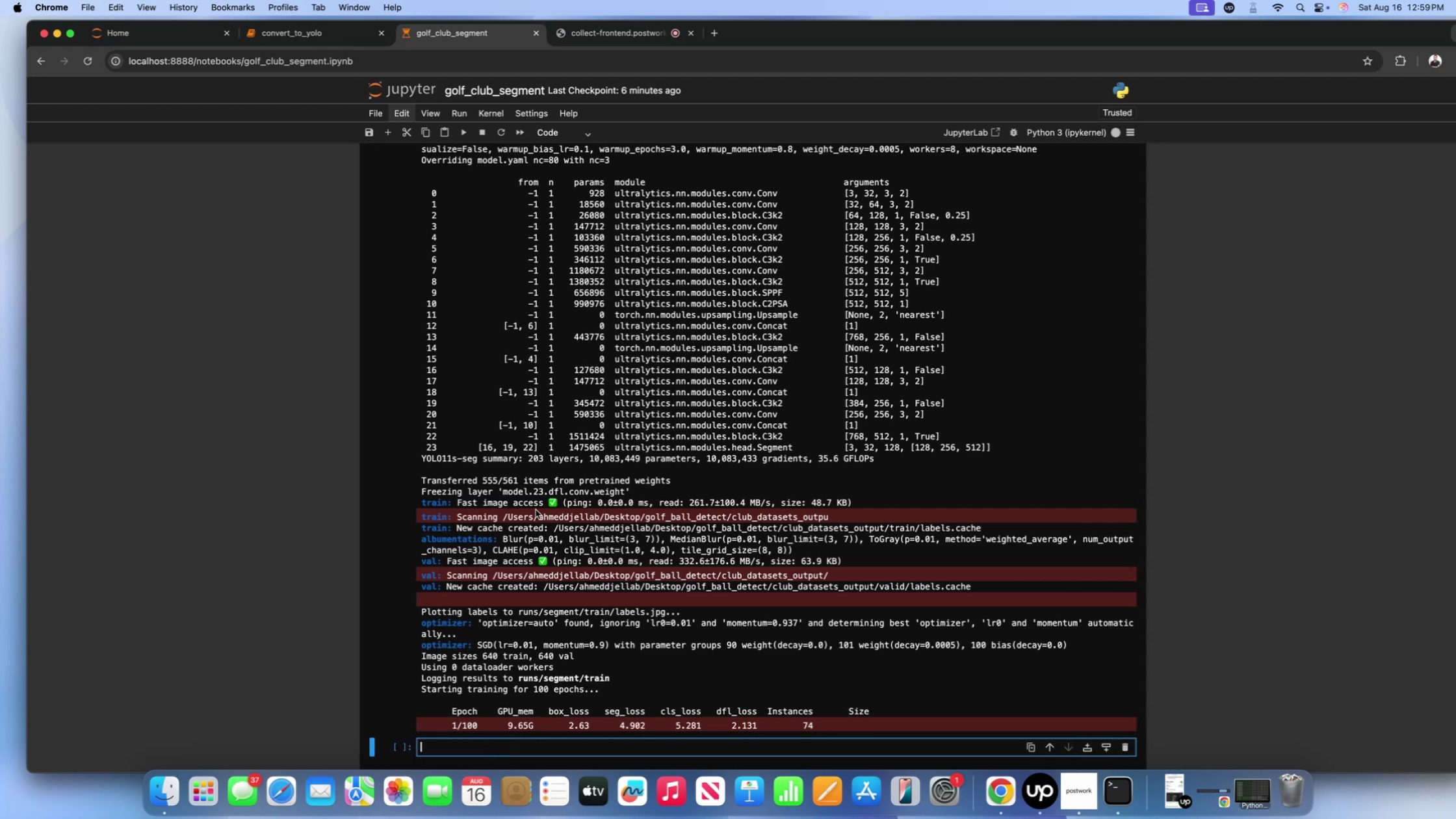 
scroll: coordinate [709, 459], scroll_direction: down, amount: 66.0
 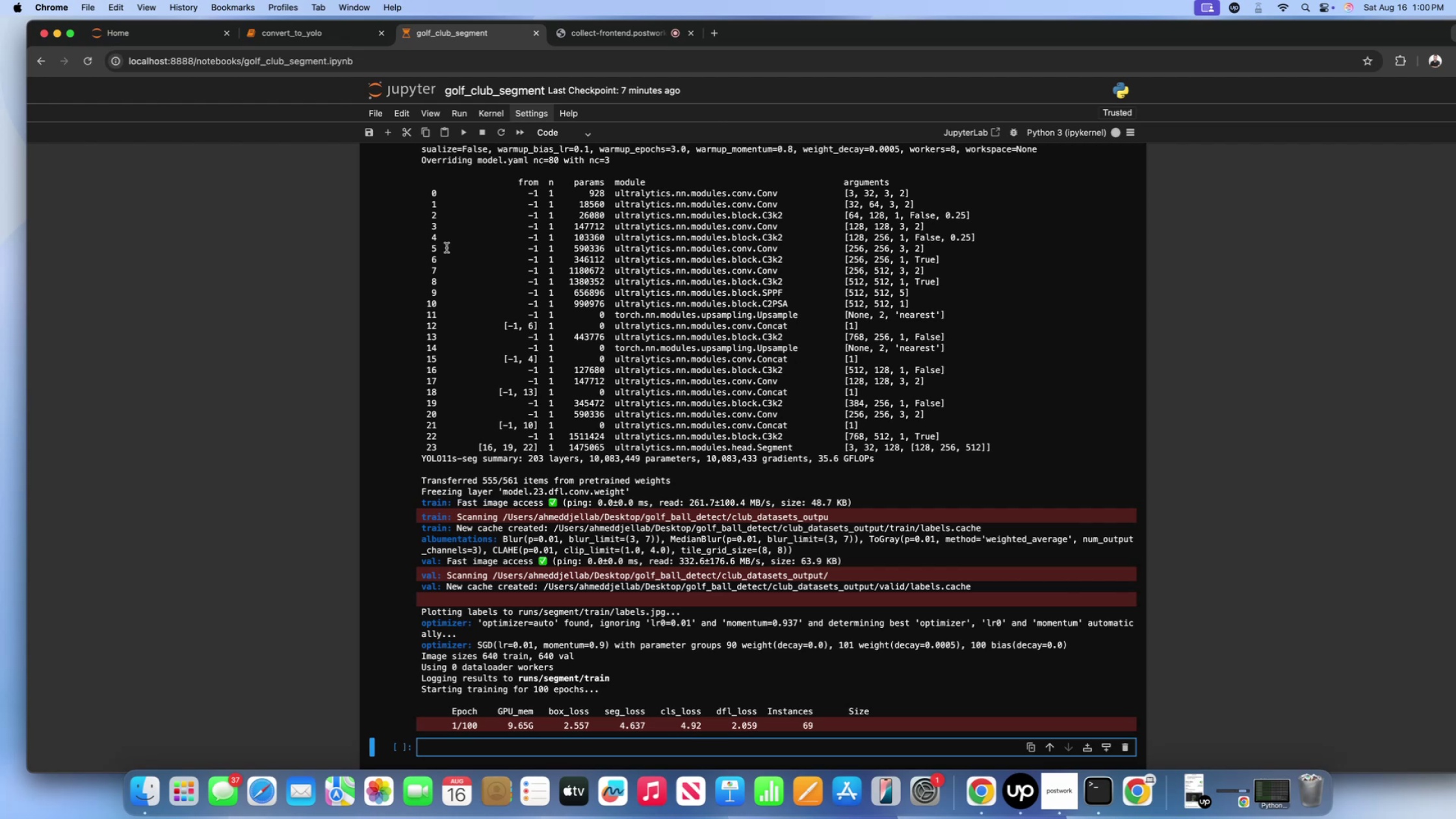 
wait(65.34)
 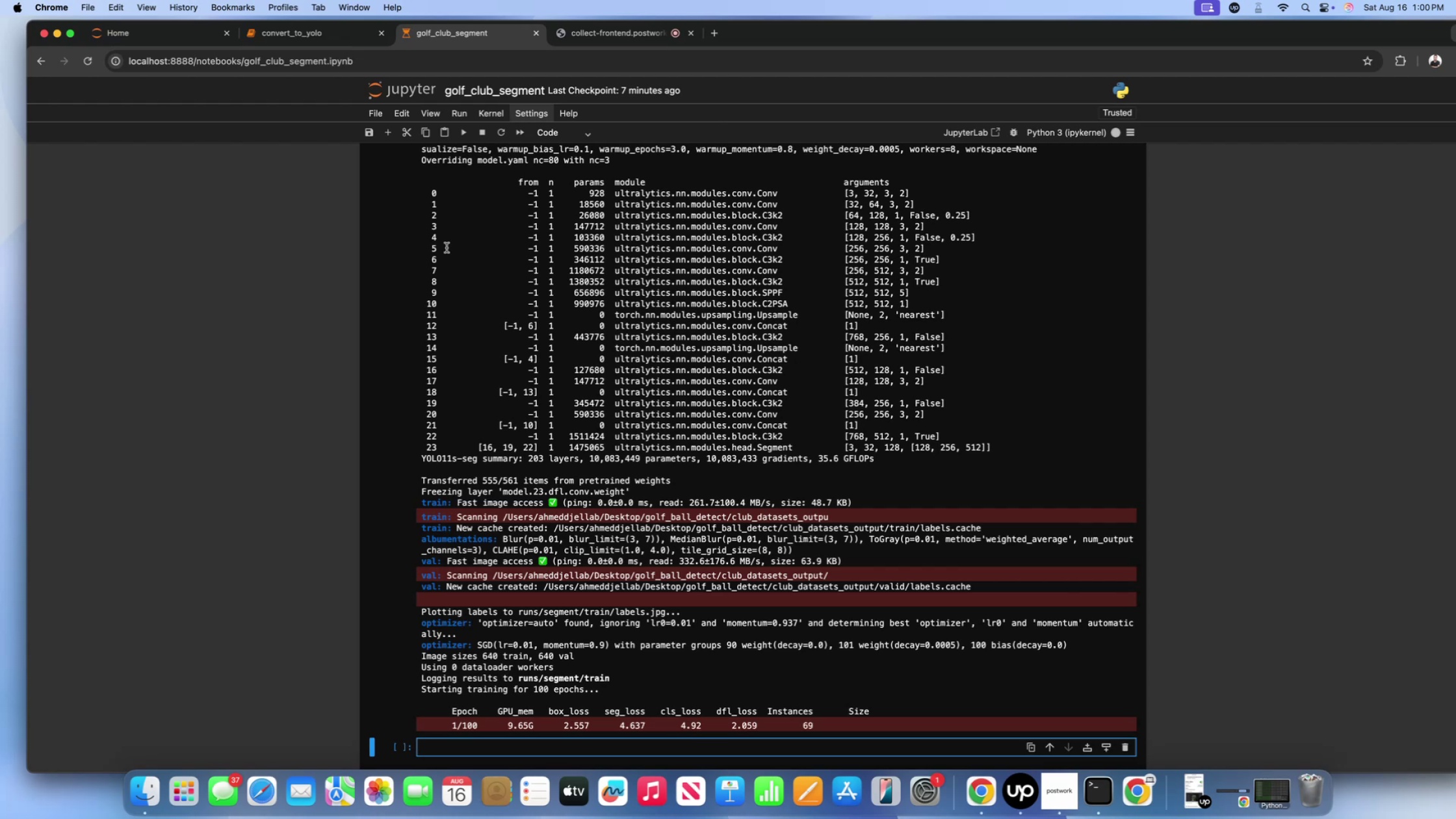 
type(MODEL + yolo())
 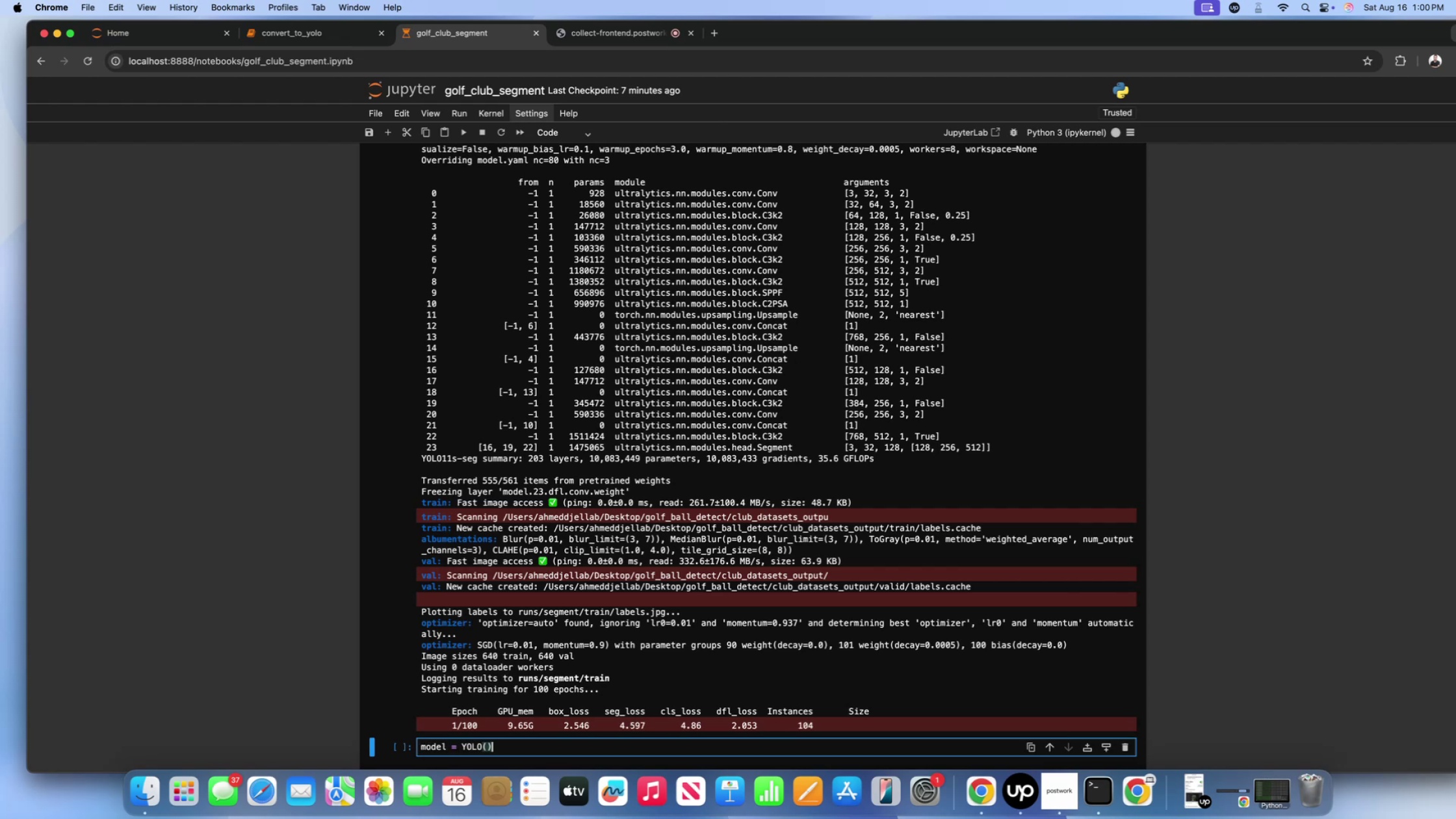 
 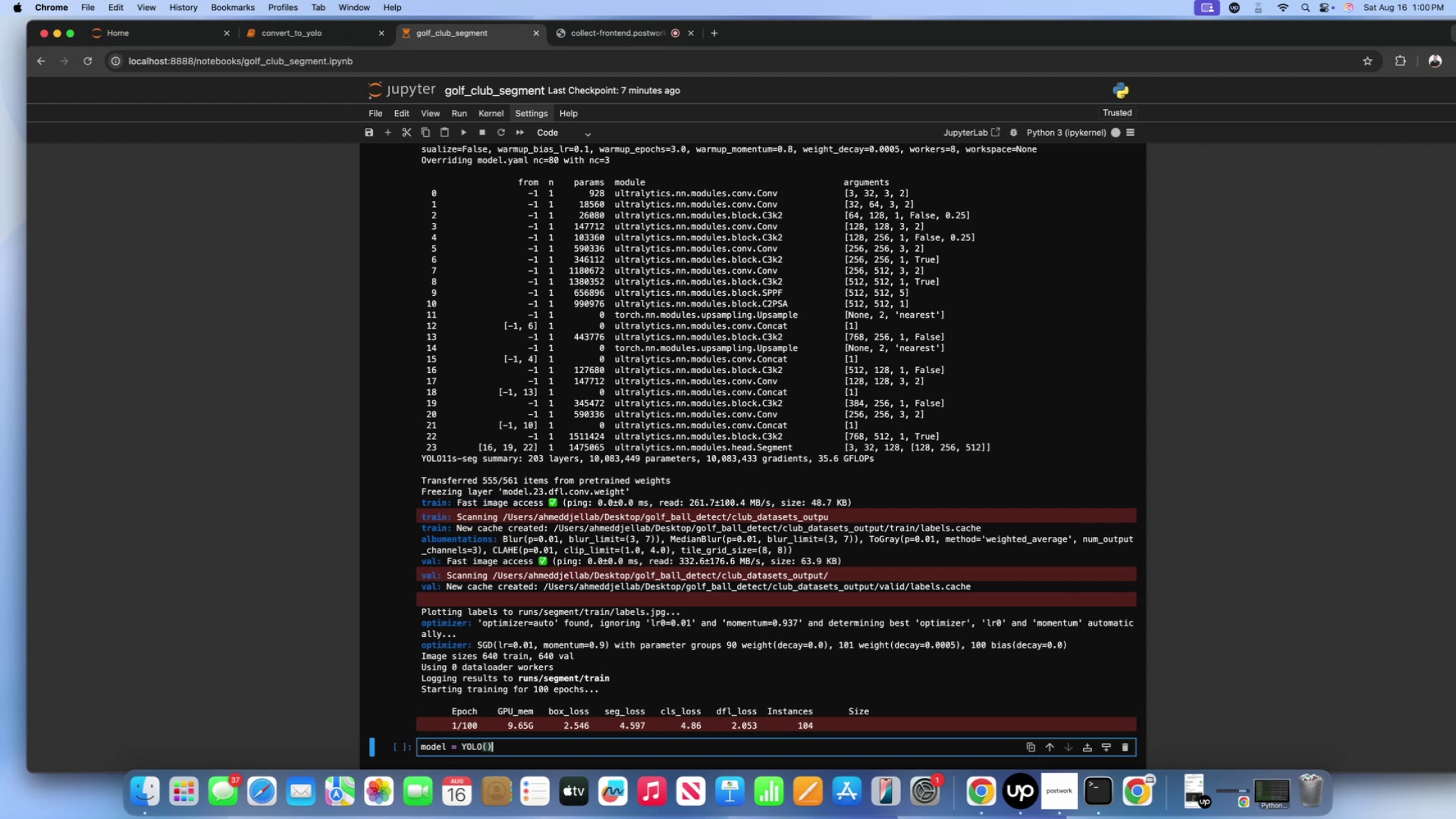 
key(Shift+ArrowLeft)
 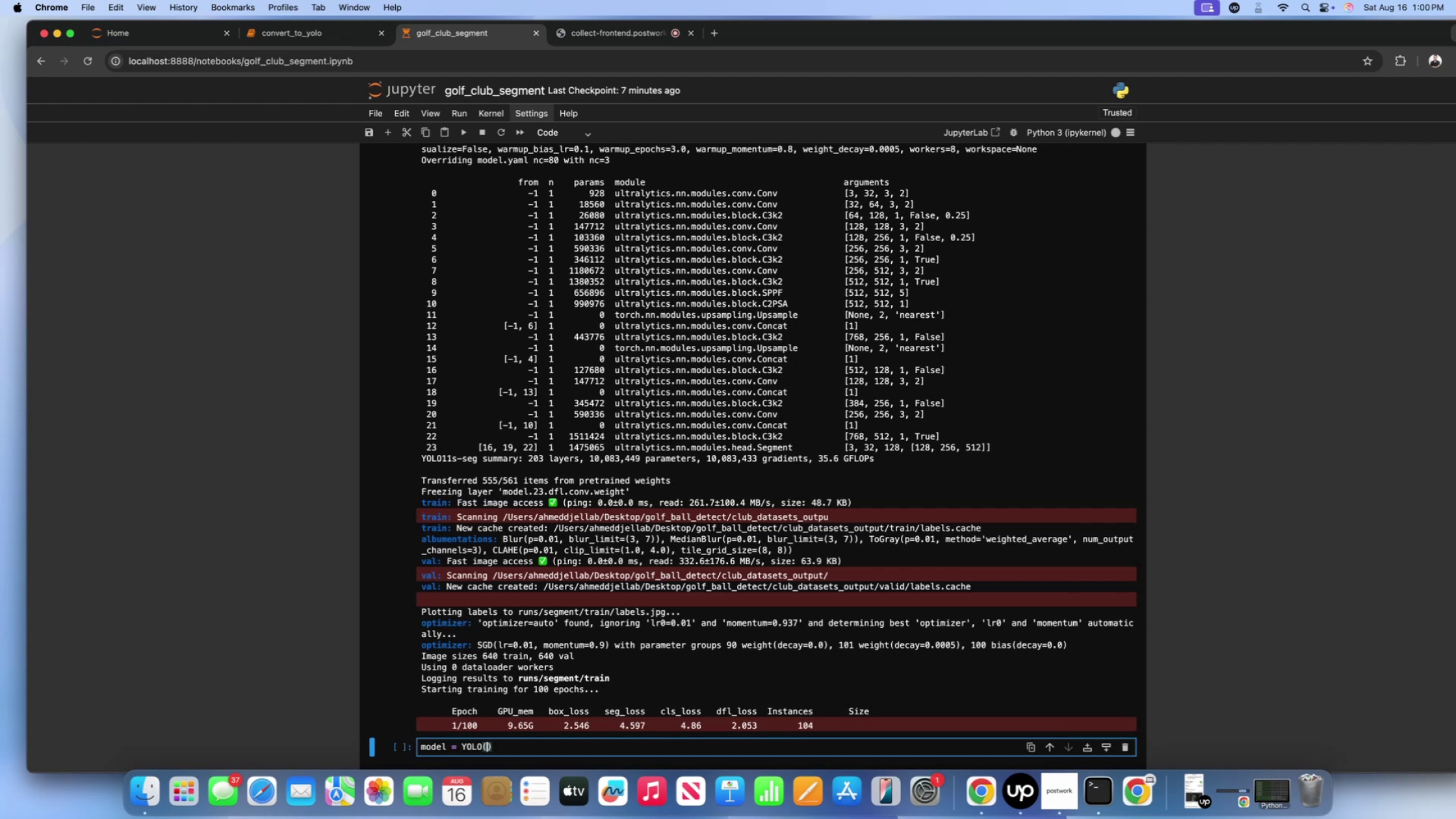 
key(Shift+Quote)
 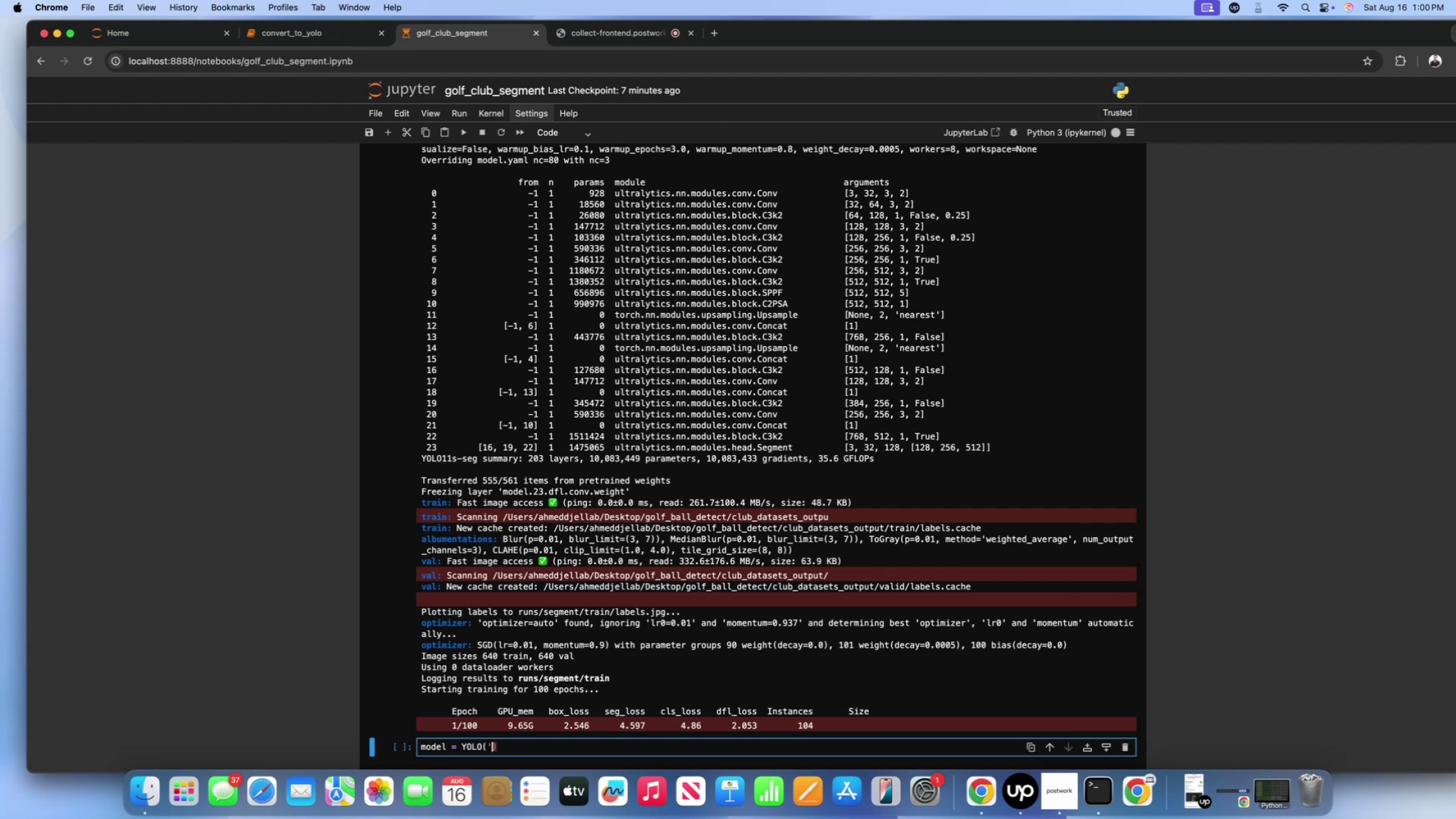 
key(Shift+Quote)
 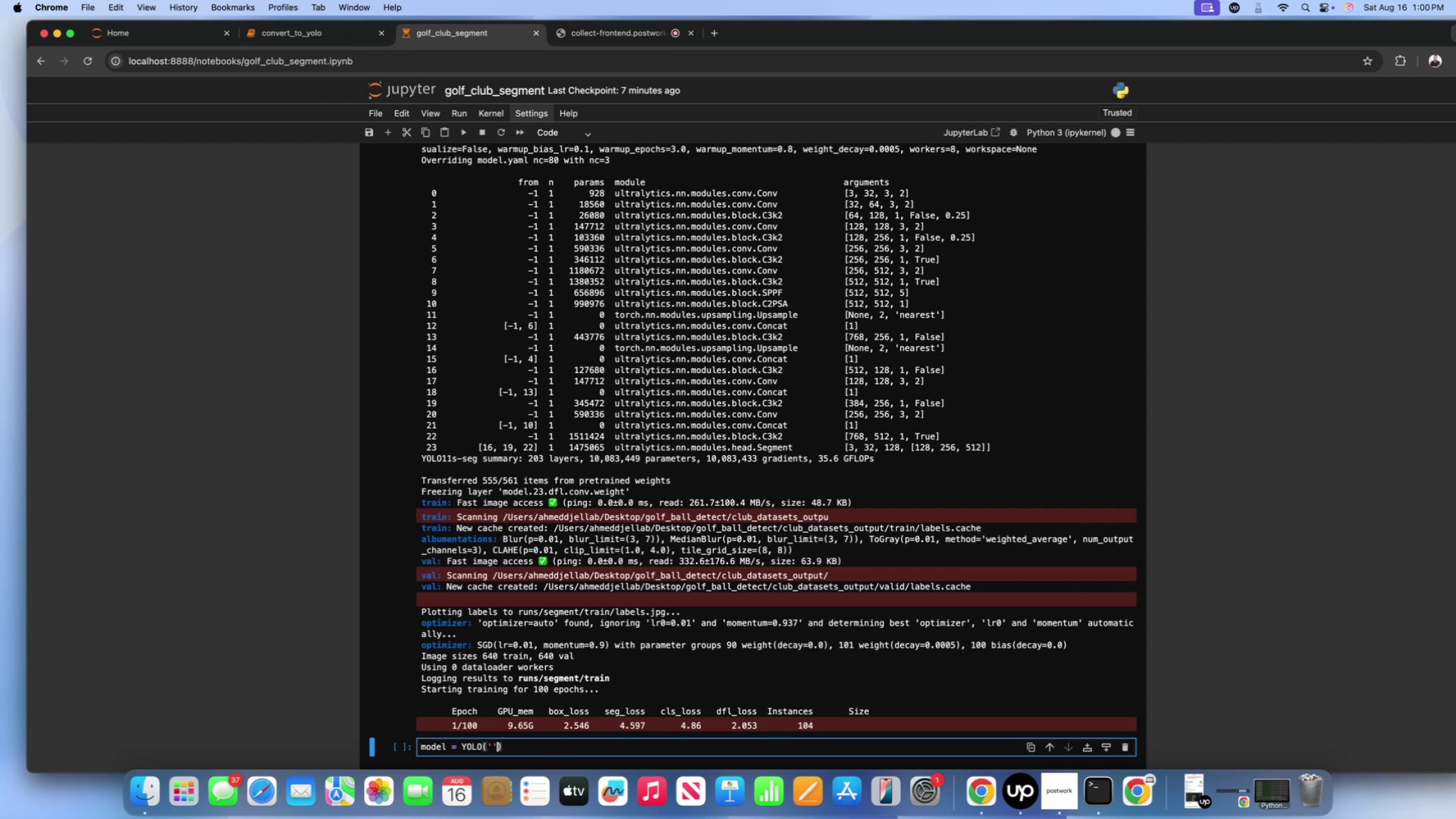 
key(Shift+ArrowLeft)
 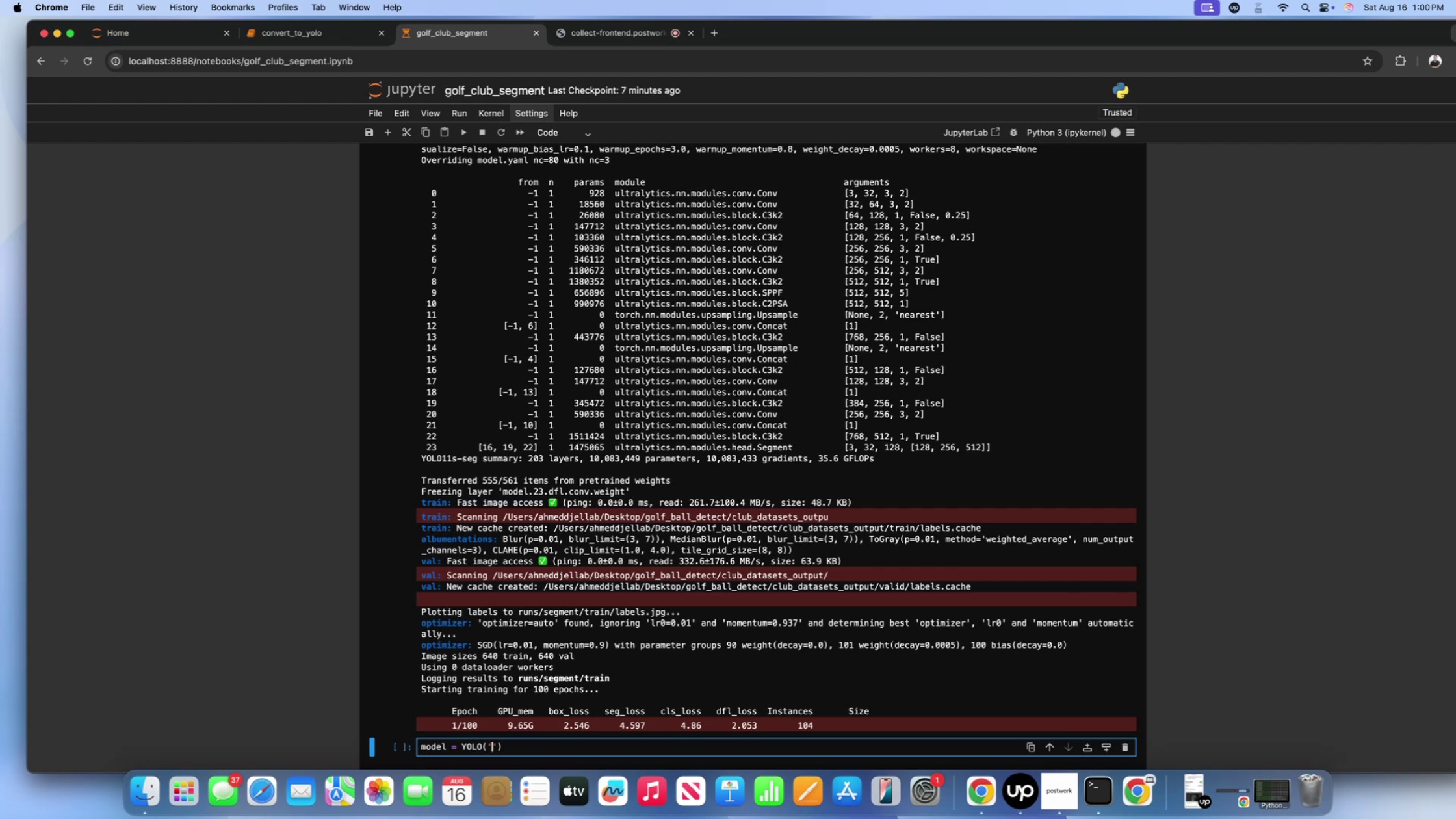 
type(RUND)
key(Backspace)
type(S?)
 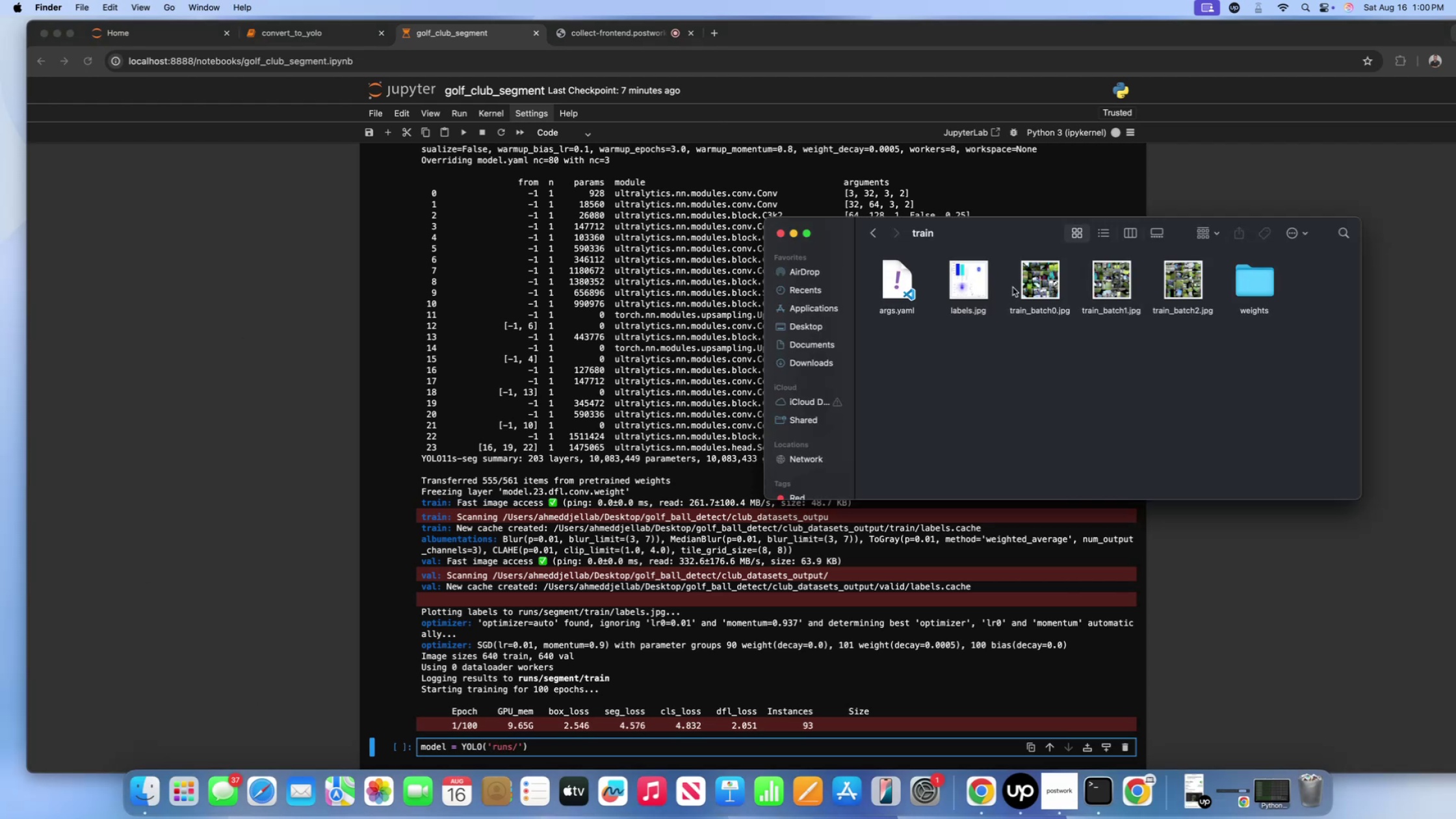 
double_click([875, 235])
 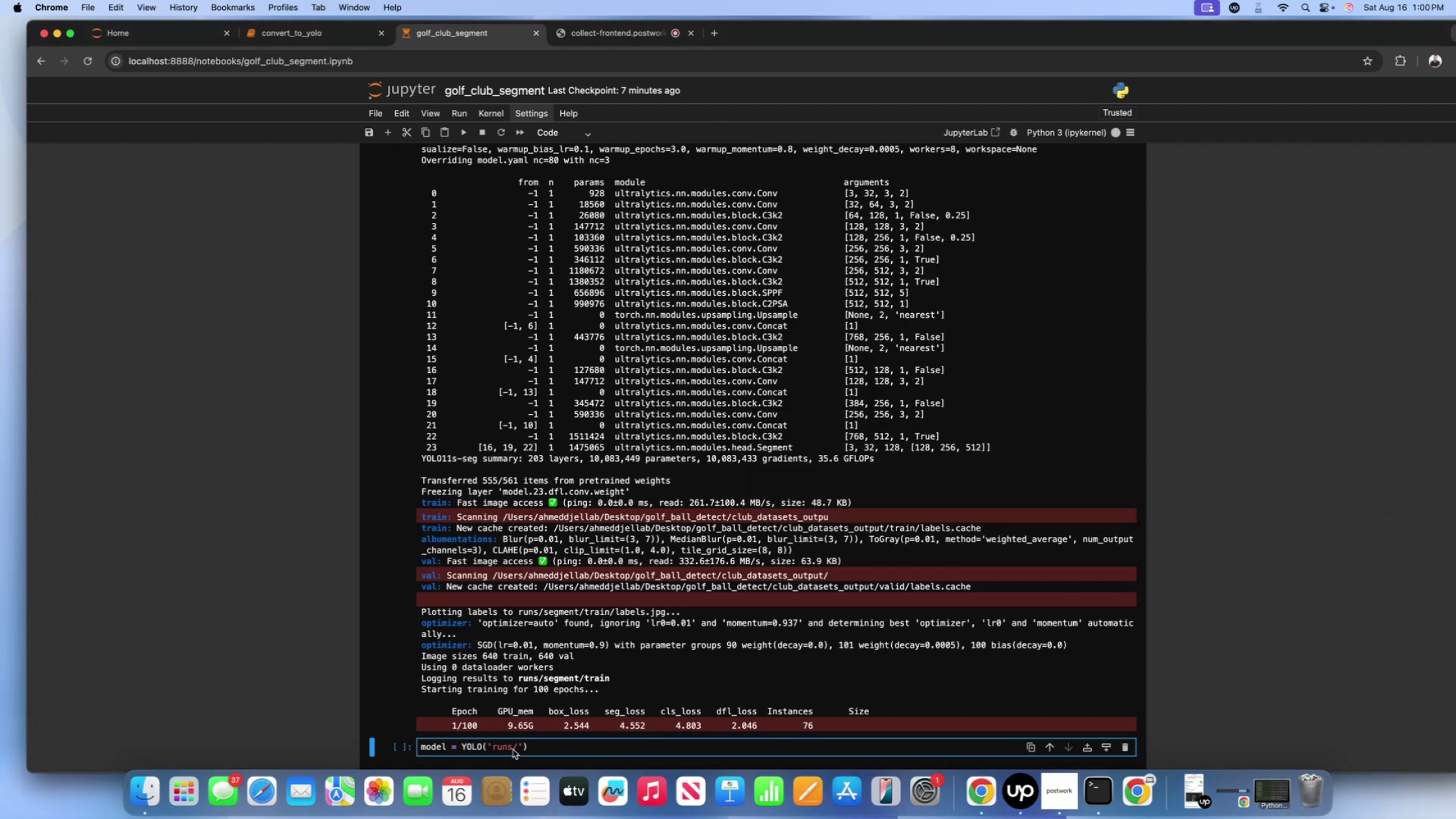 
wait(5.48)
 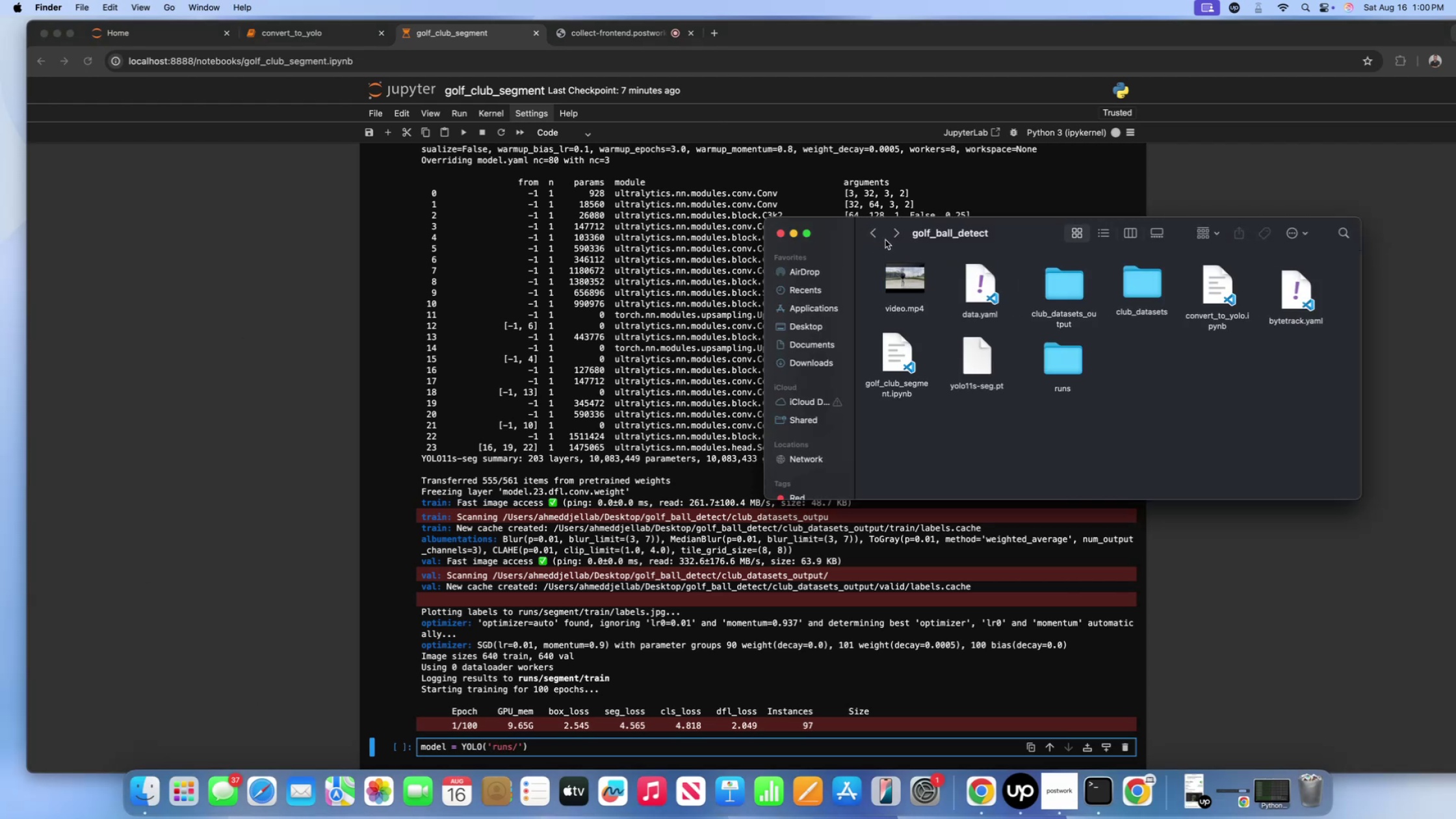 
type(SEGMENT?)
 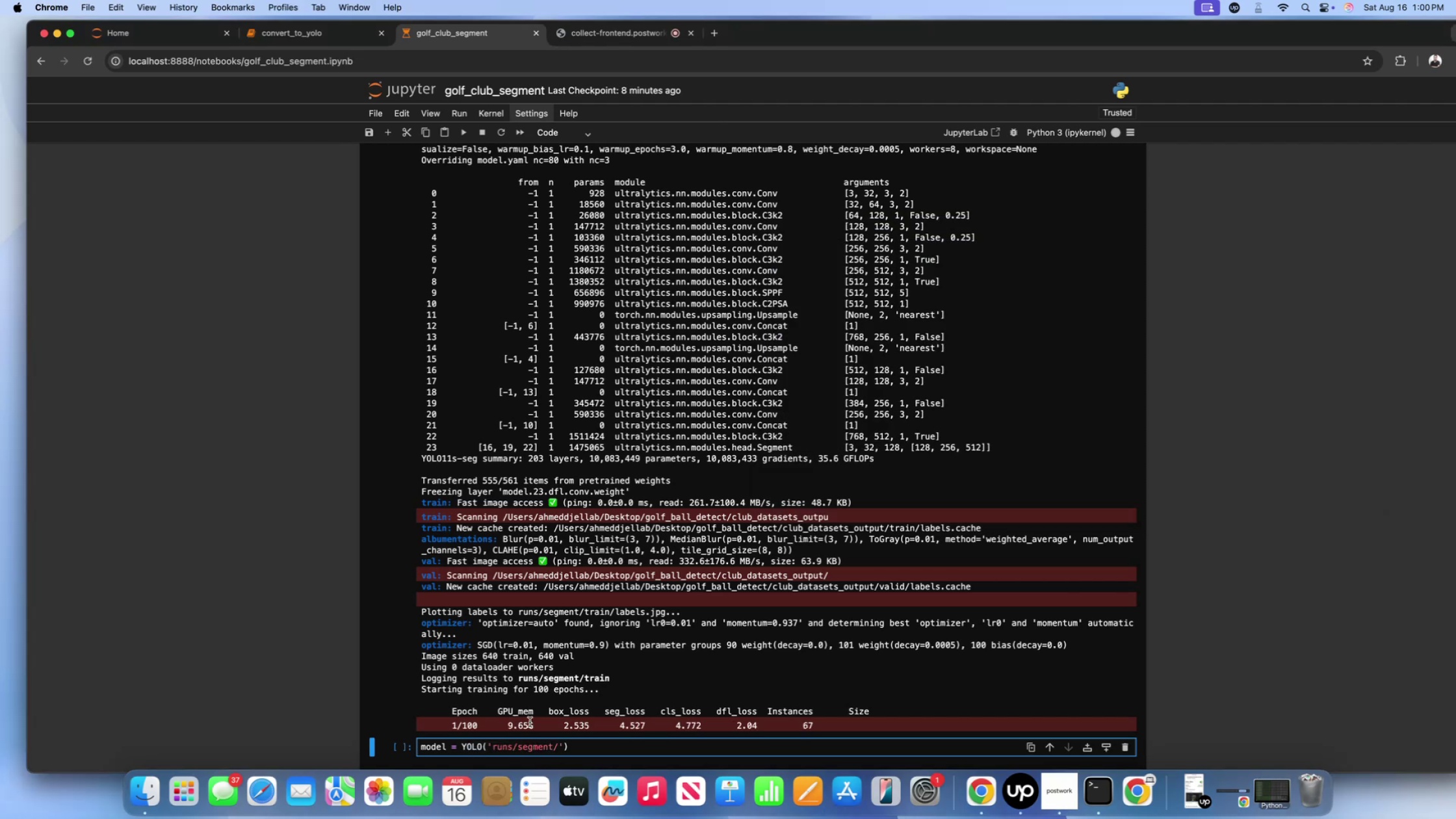 
scroll: coordinate [364, 681], scroll_direction: down, amount: 2.0
 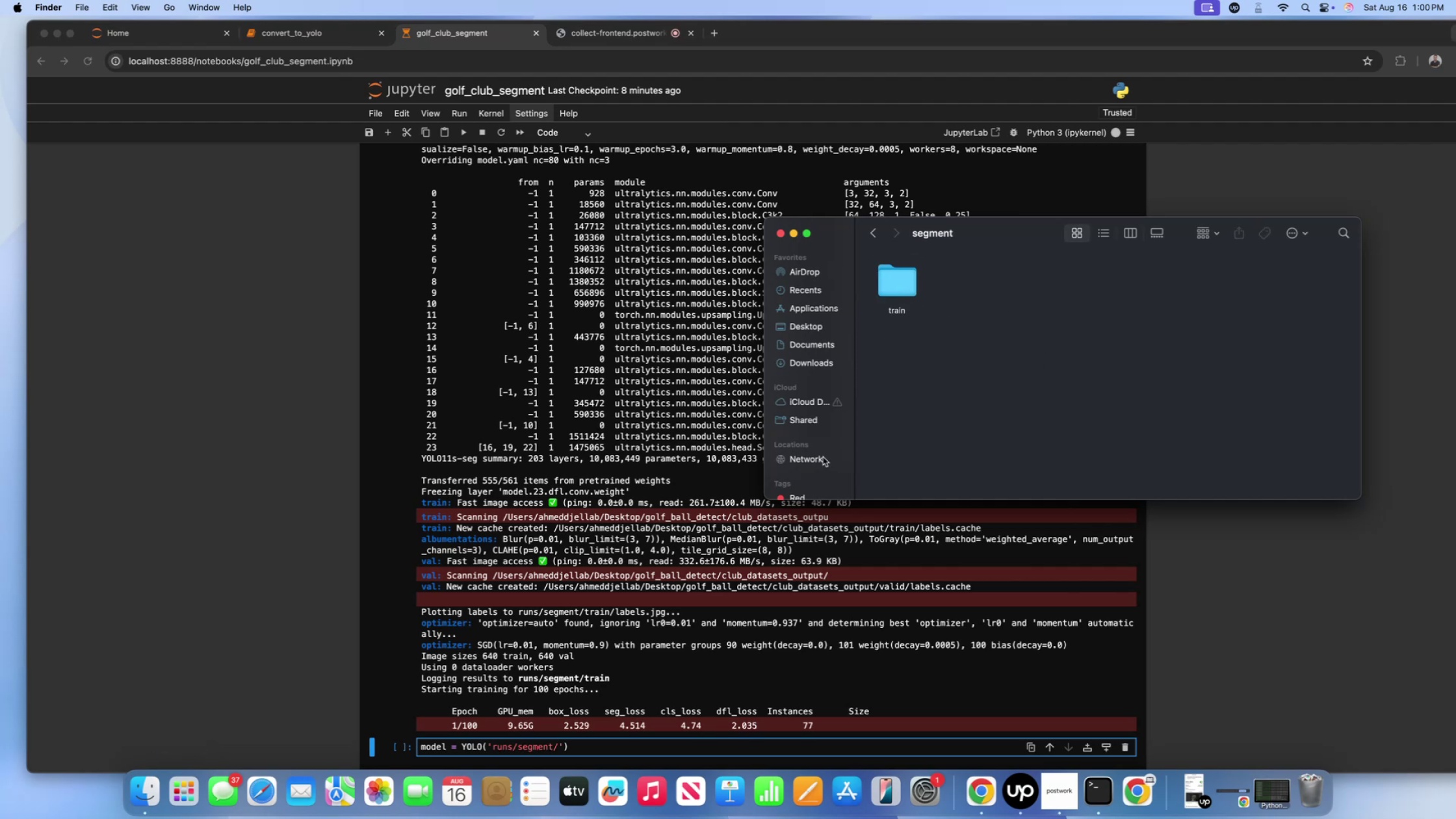 
wait(5.1)
 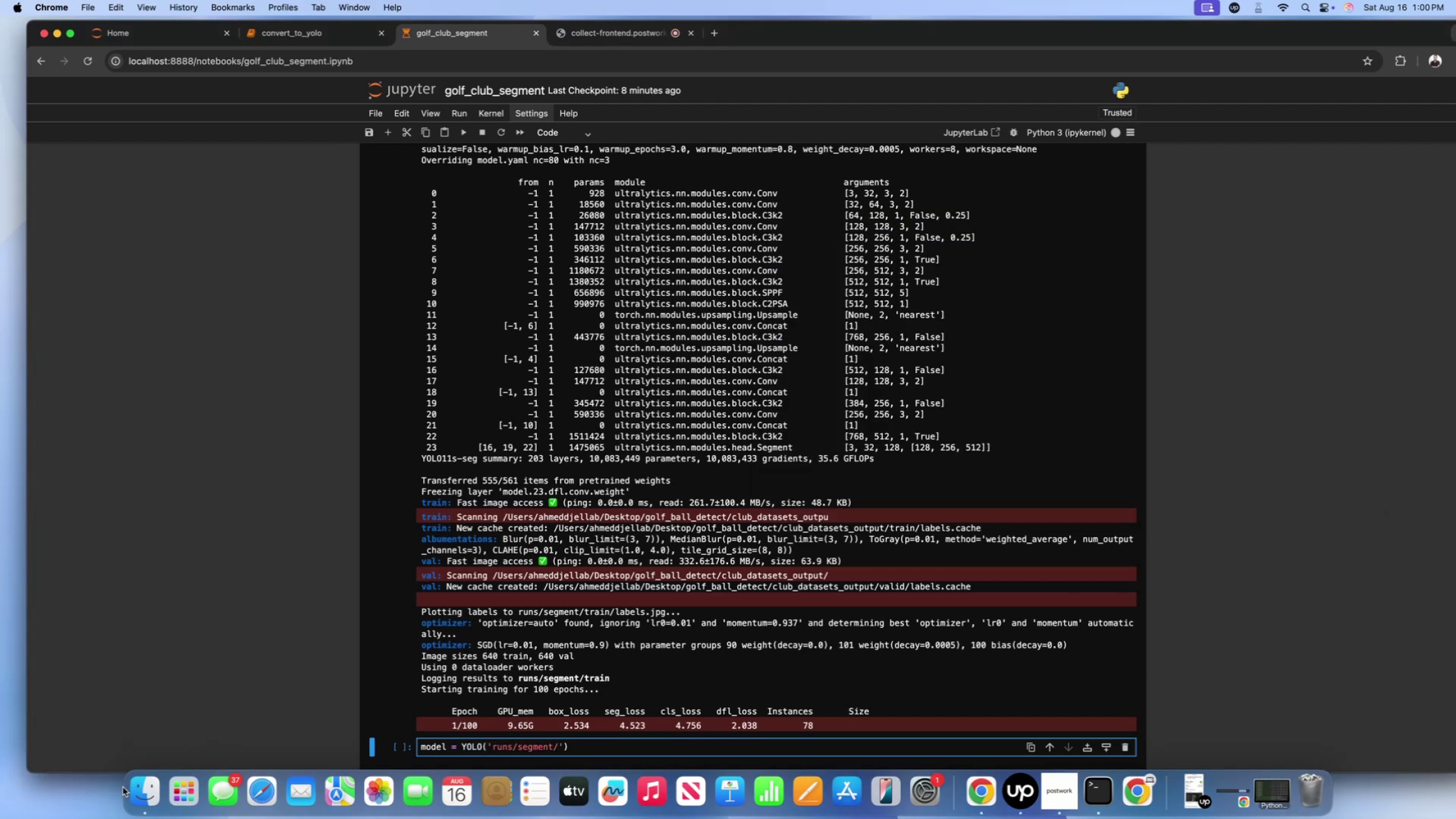 
left_click([562, 744])
 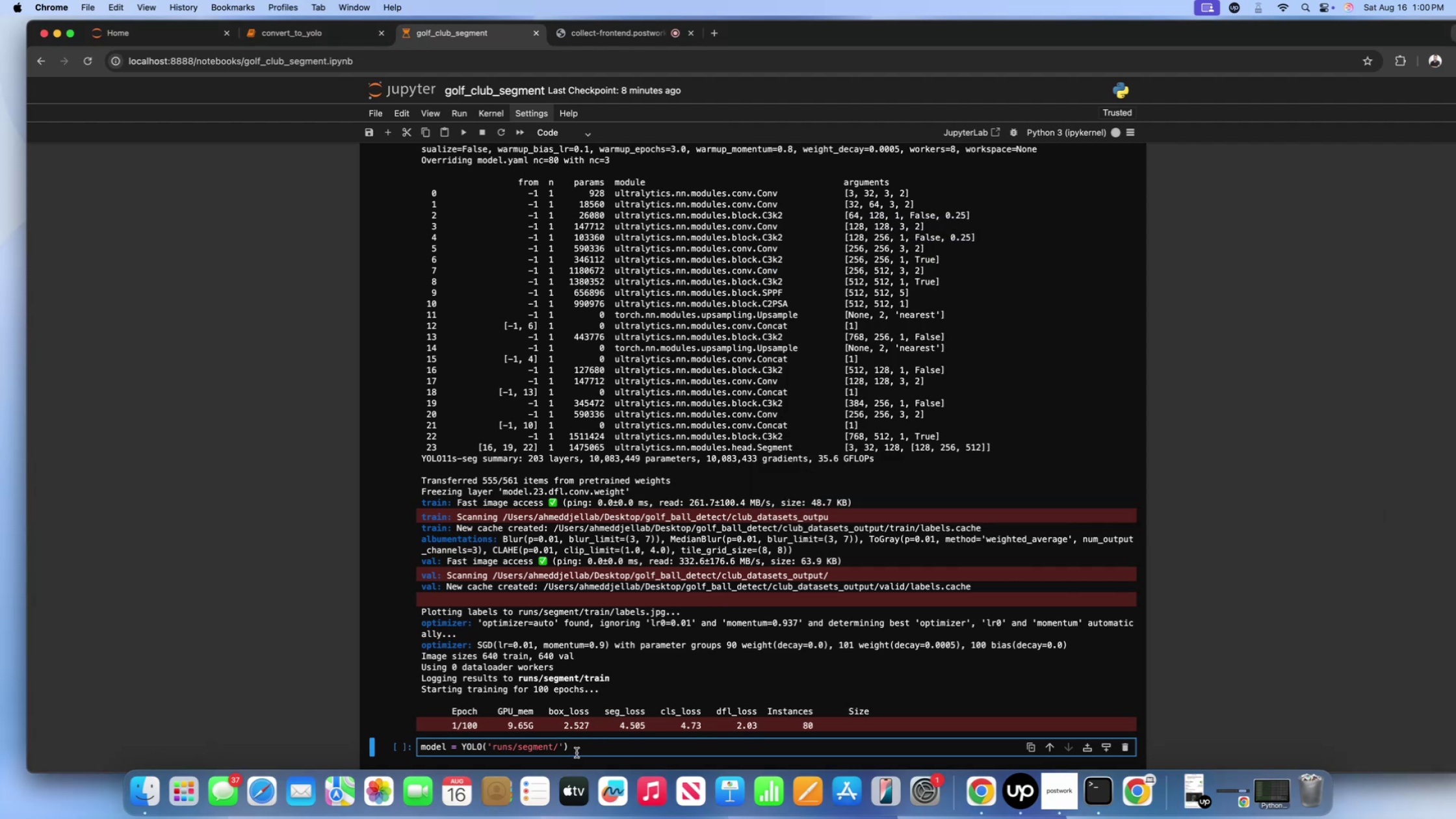 
type(TRAIN?)
 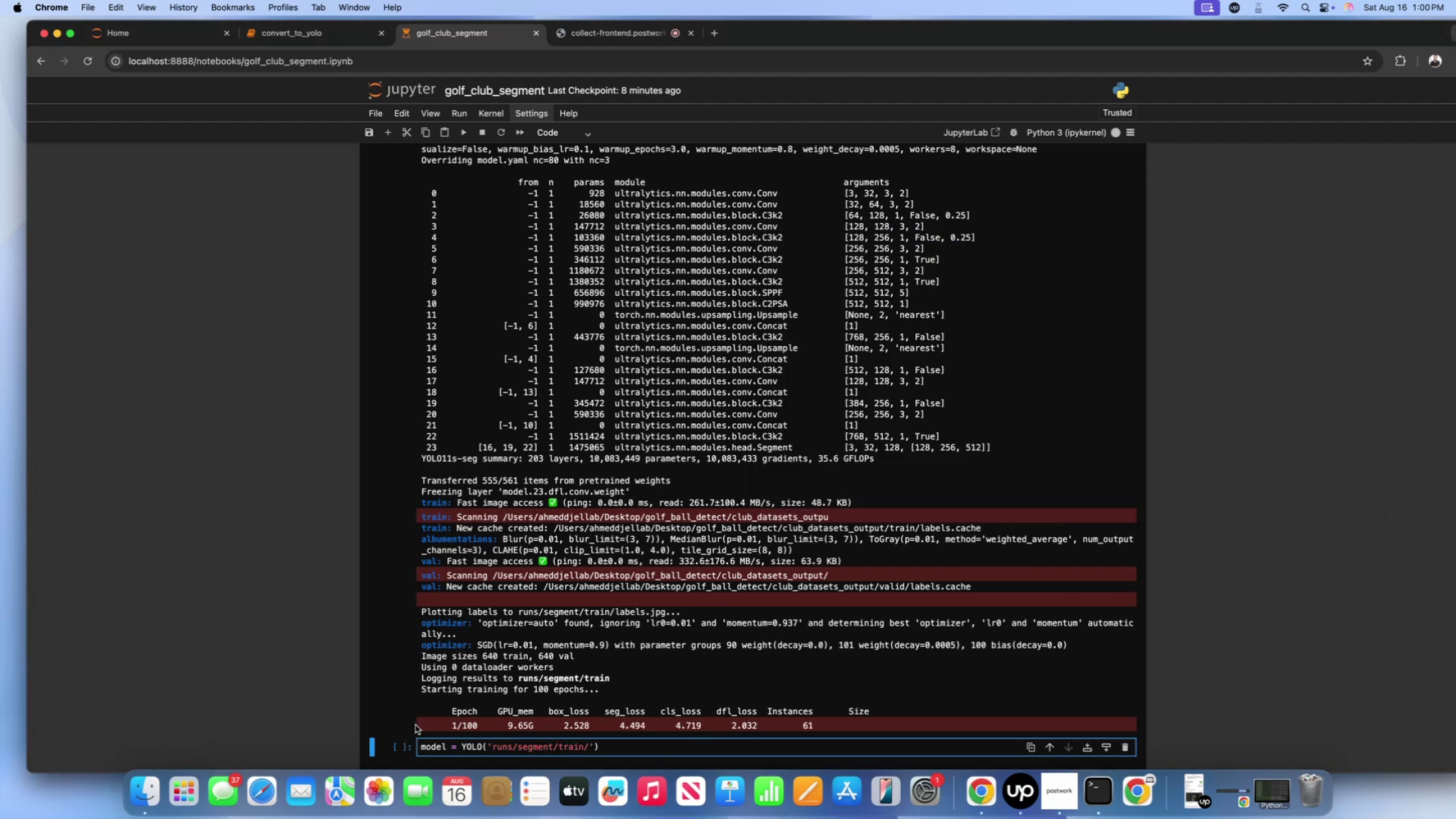 
left_click([150, 786])
 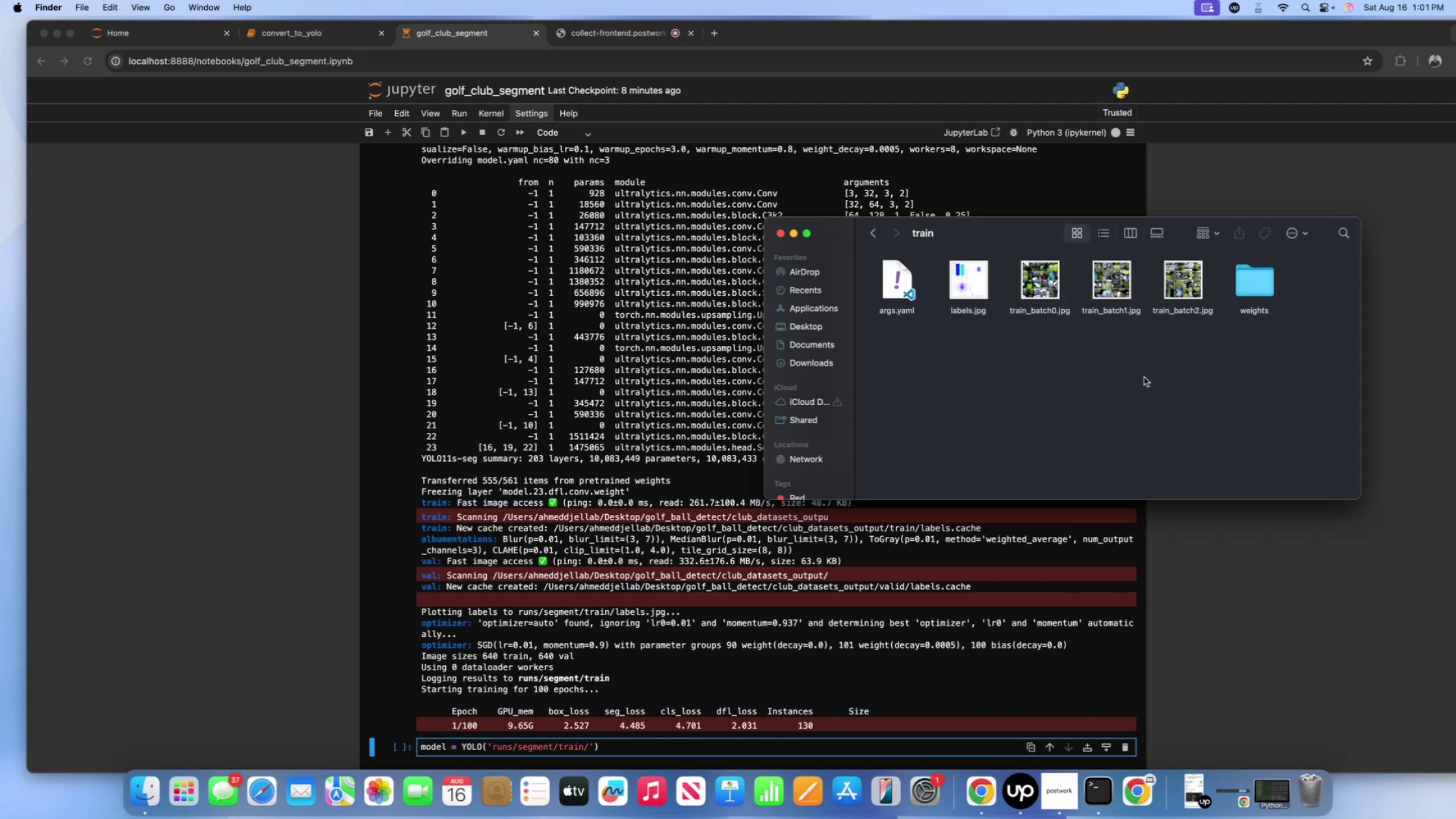 
wait(6.24)
 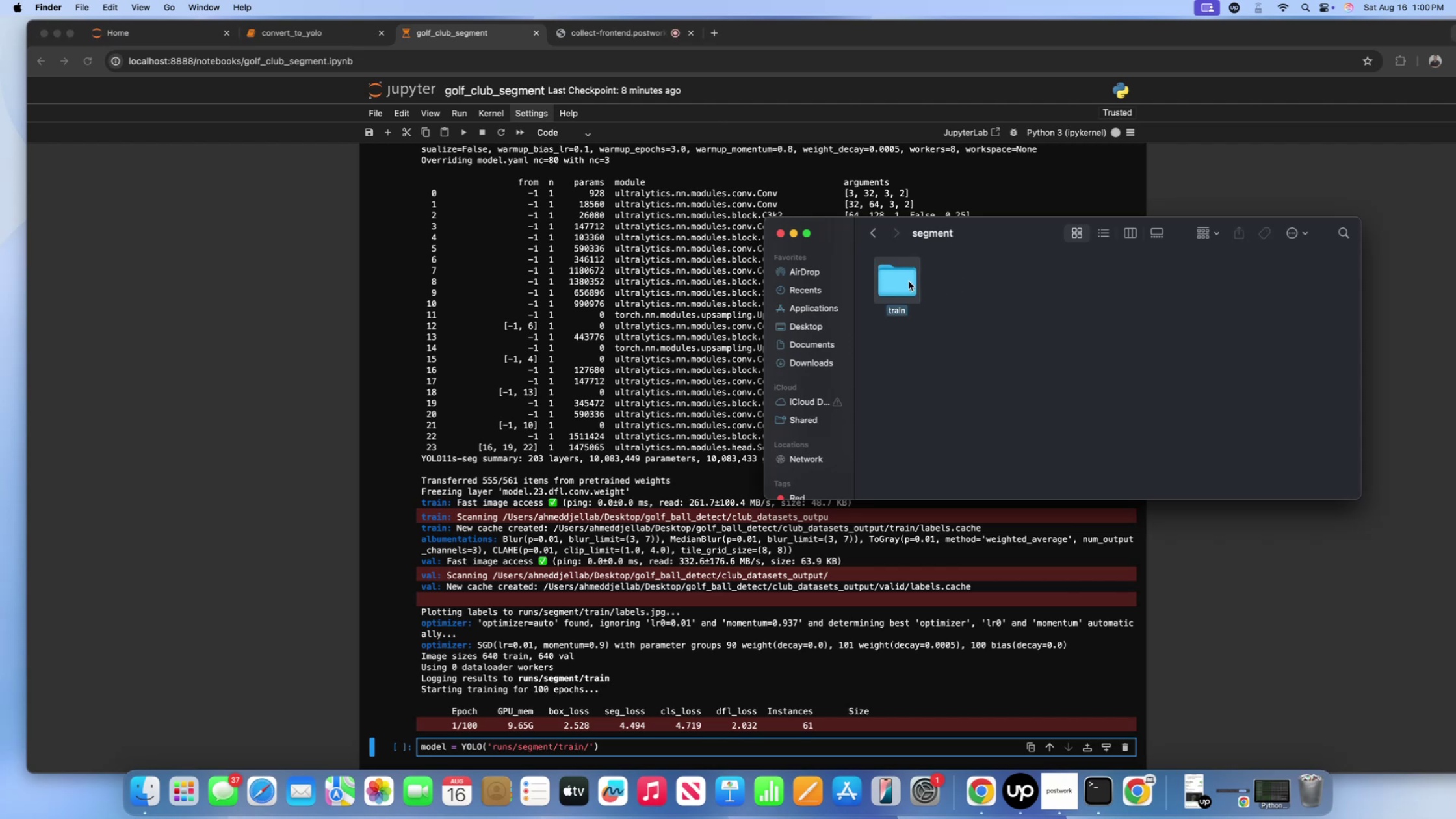 
left_click([588, 748])
 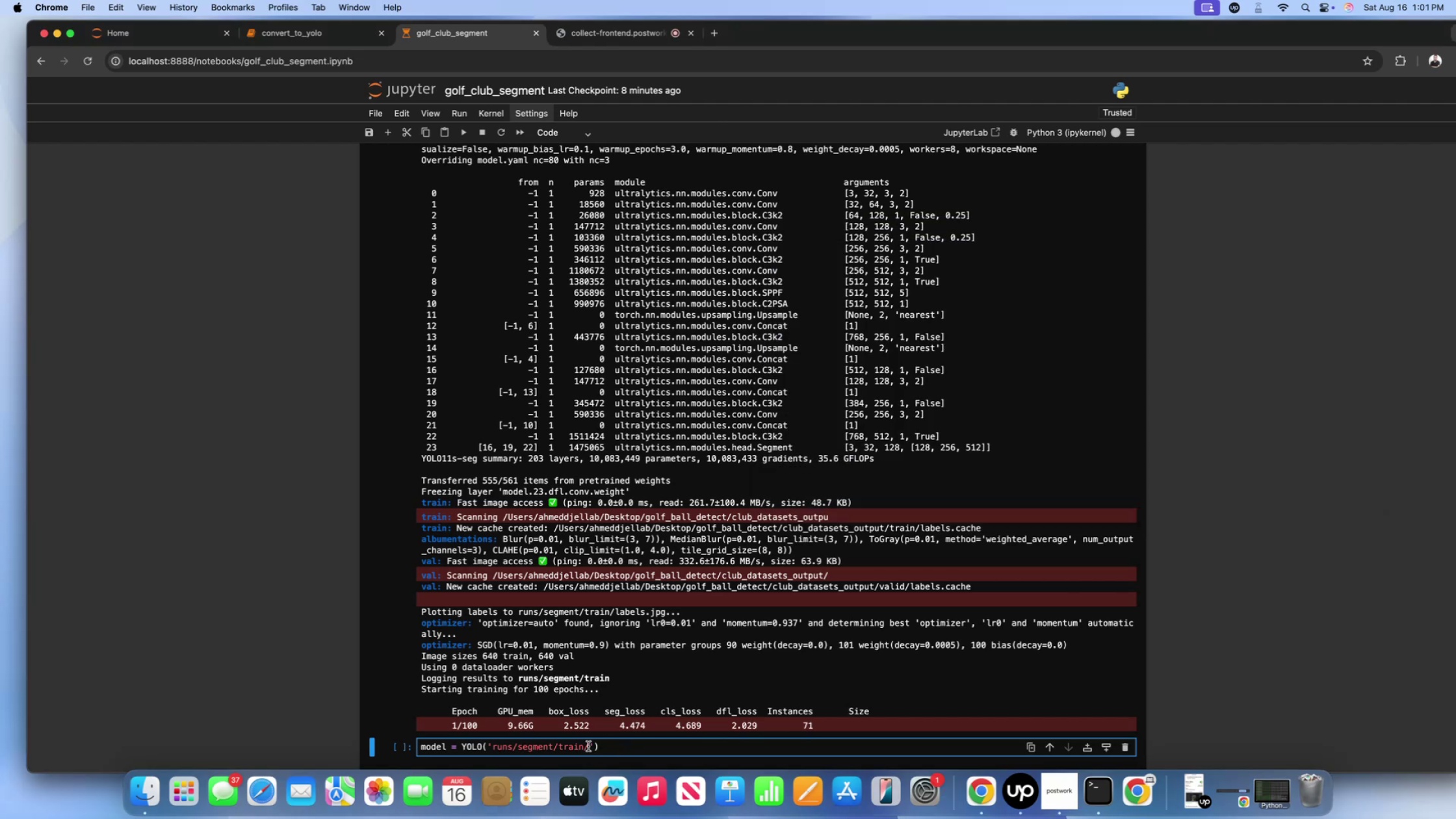 
type(WEIGHTS?)
 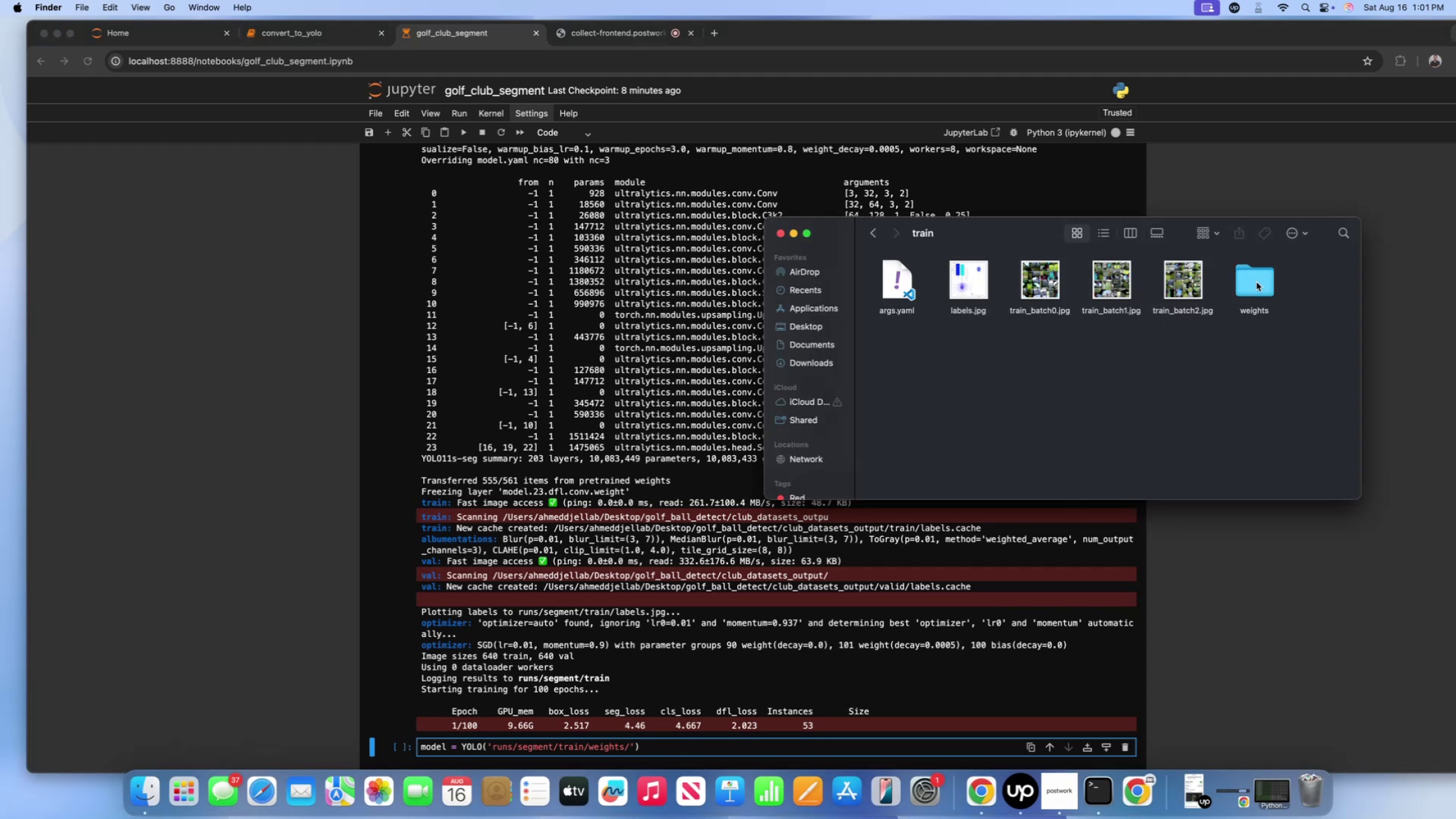 
double_click([1256, 282])
 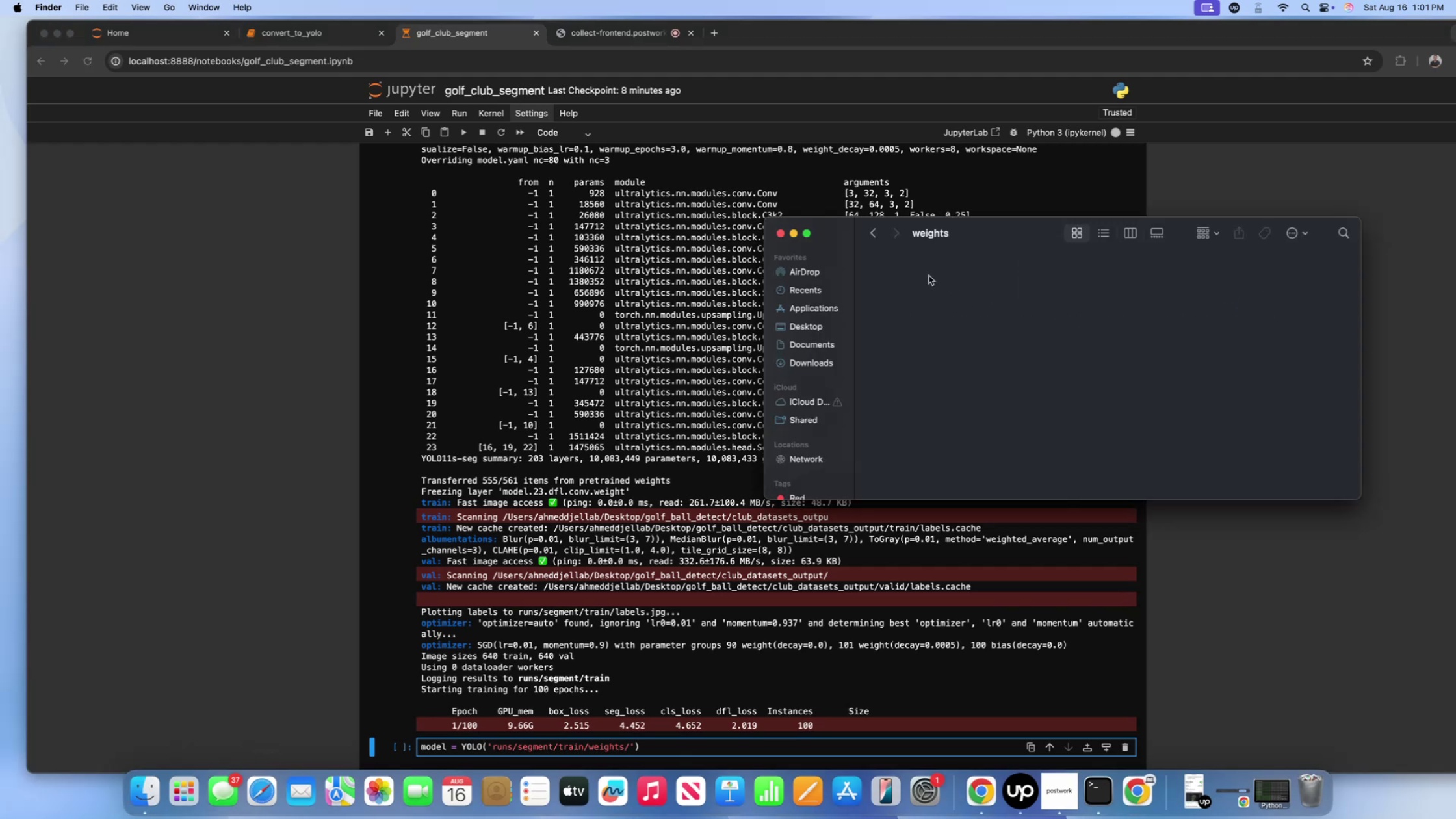 
left_click([876, 237])
 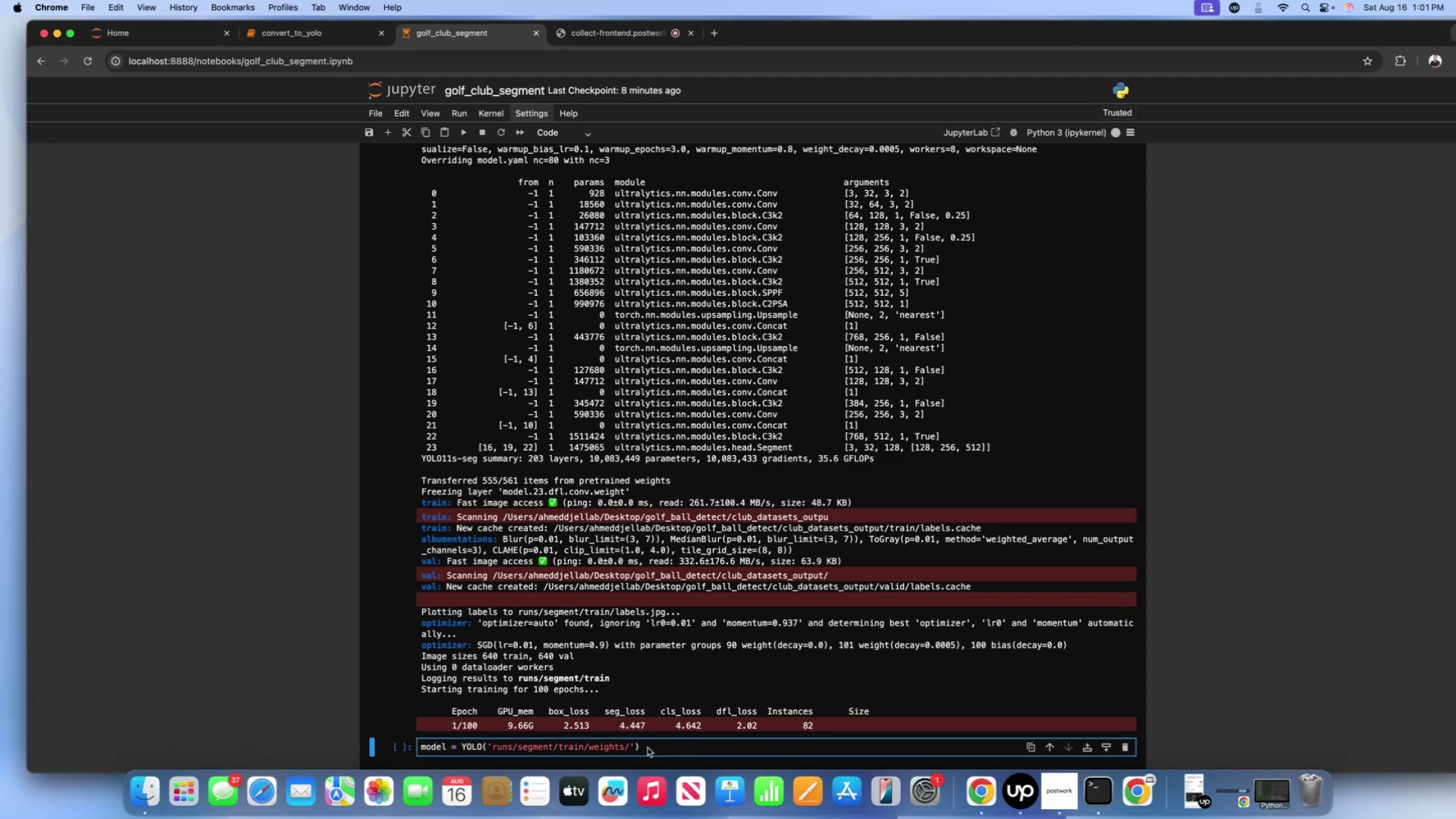 
double_click([627, 746])
 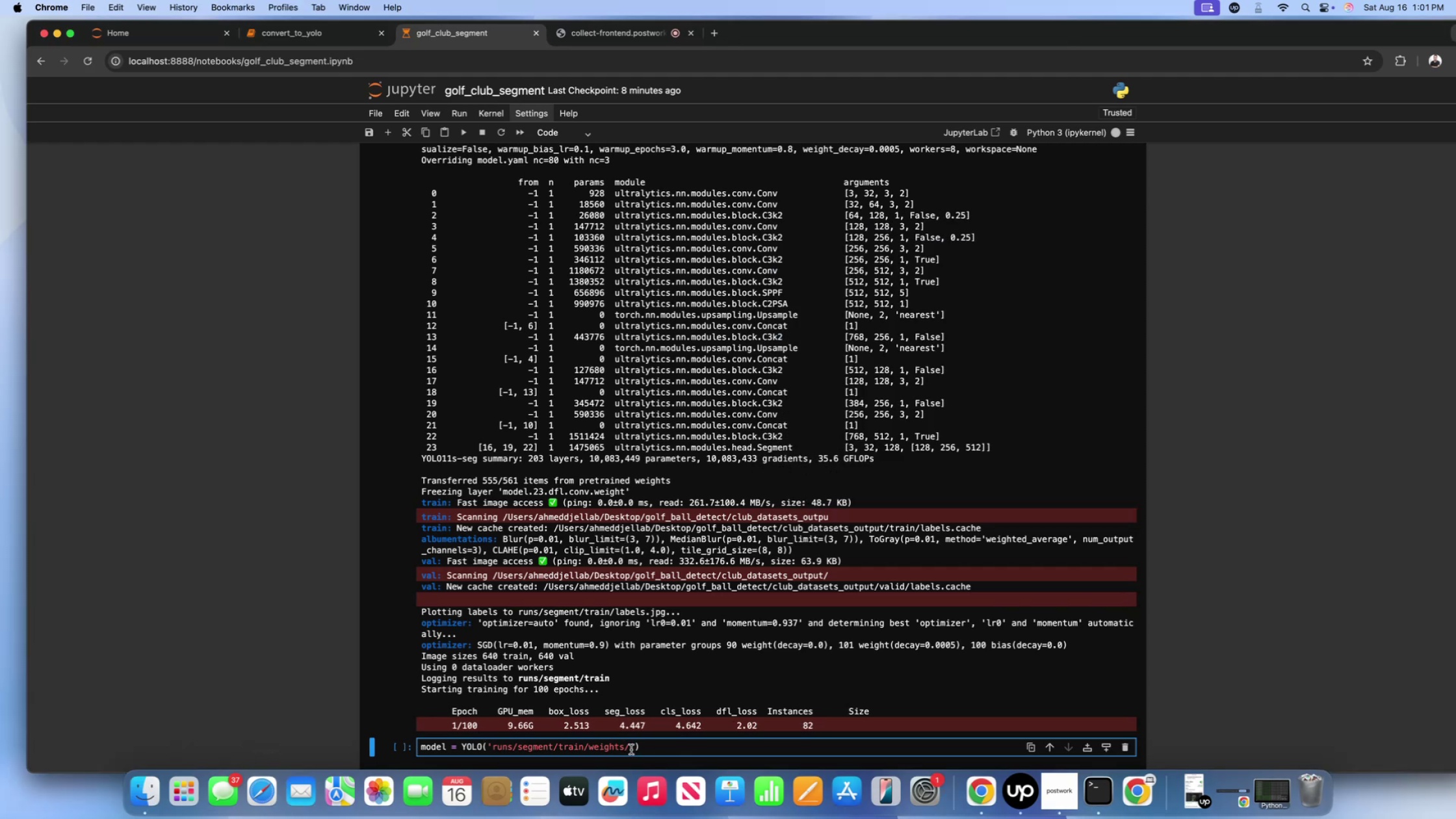 
left_click([631, 749])
 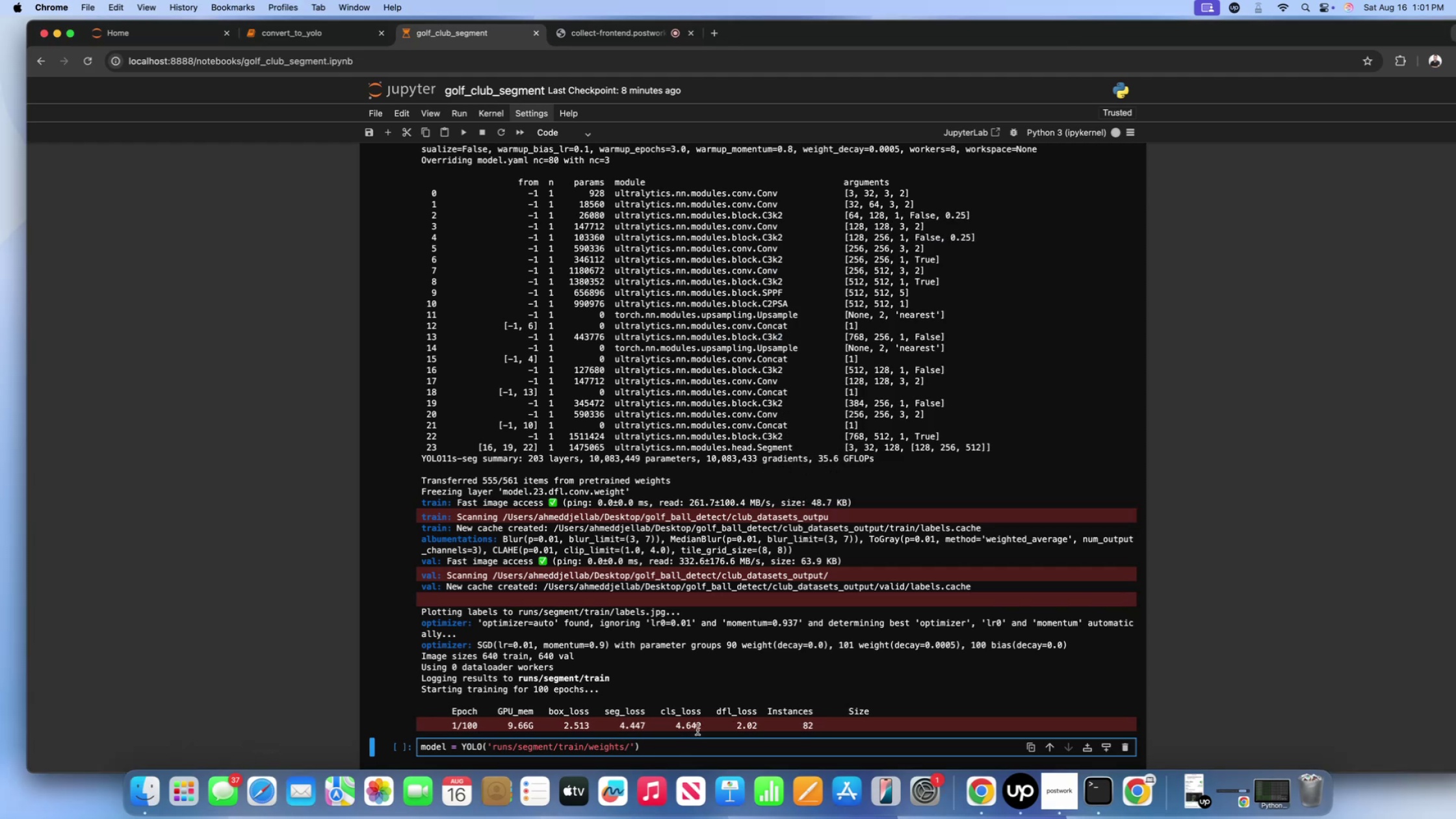 
type(BEST>PT)
 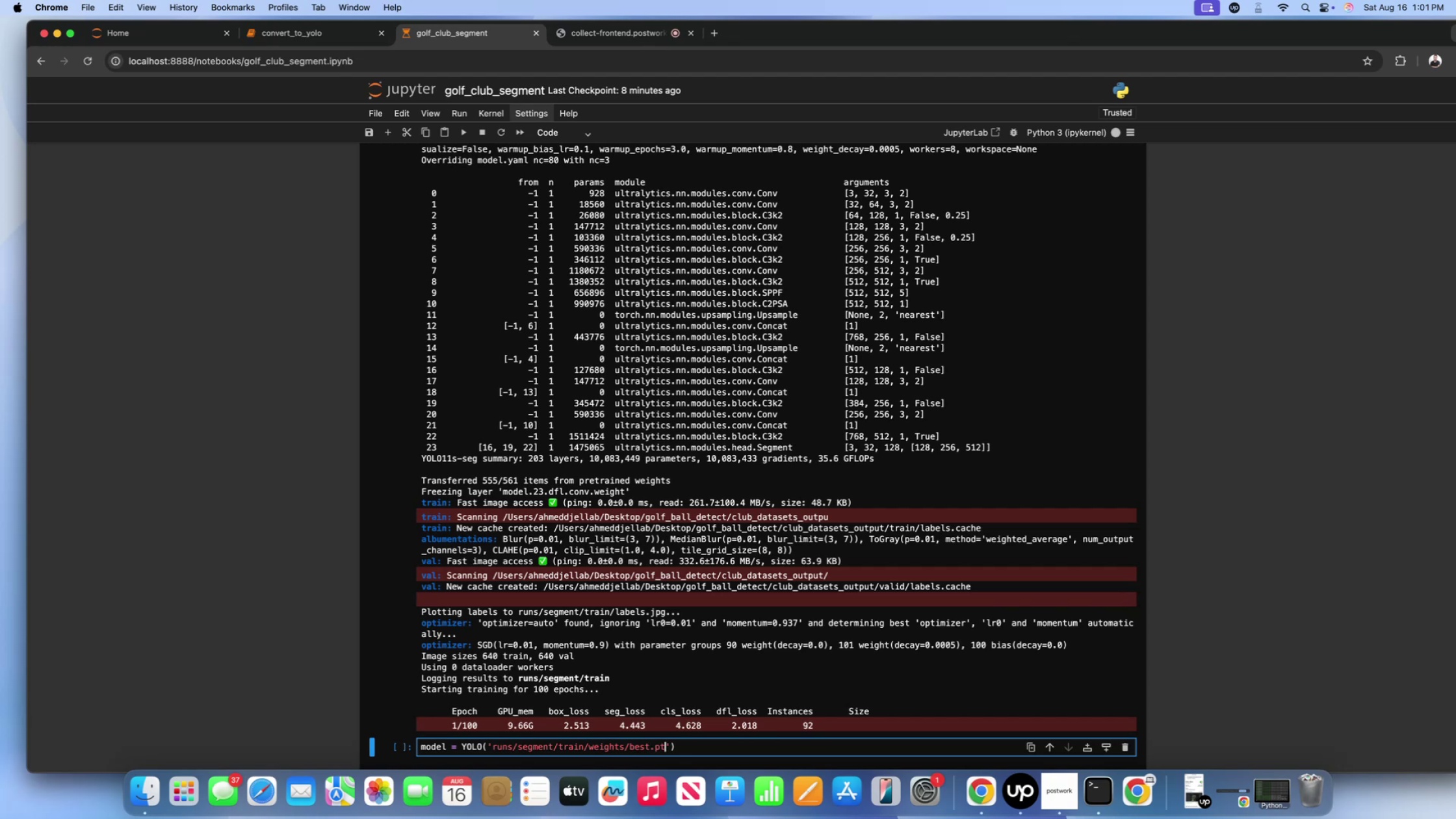 
scroll: coordinate [440, 459], scroll_direction: down, amount: 90.0
 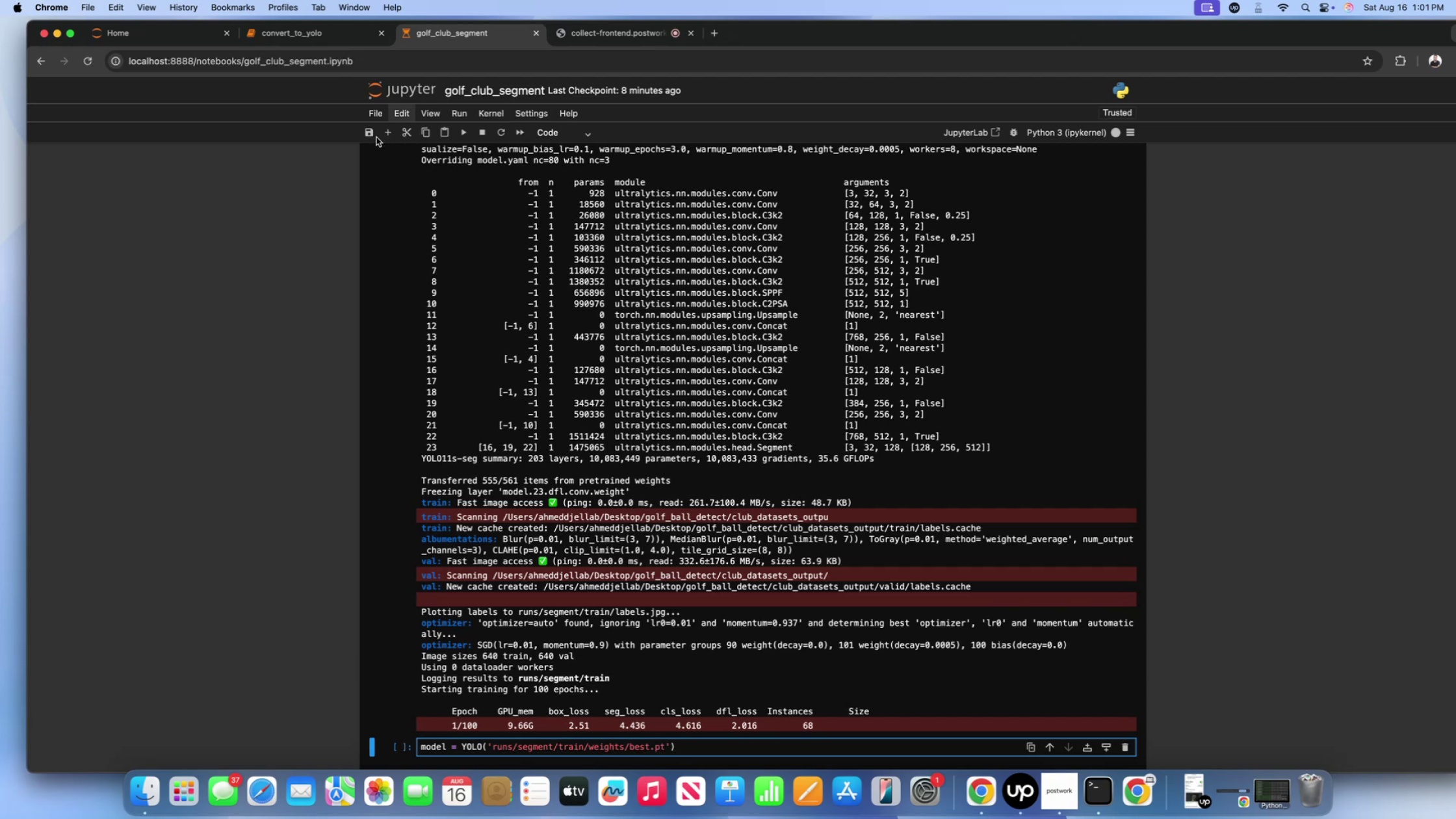 
left_click([385, 131])
 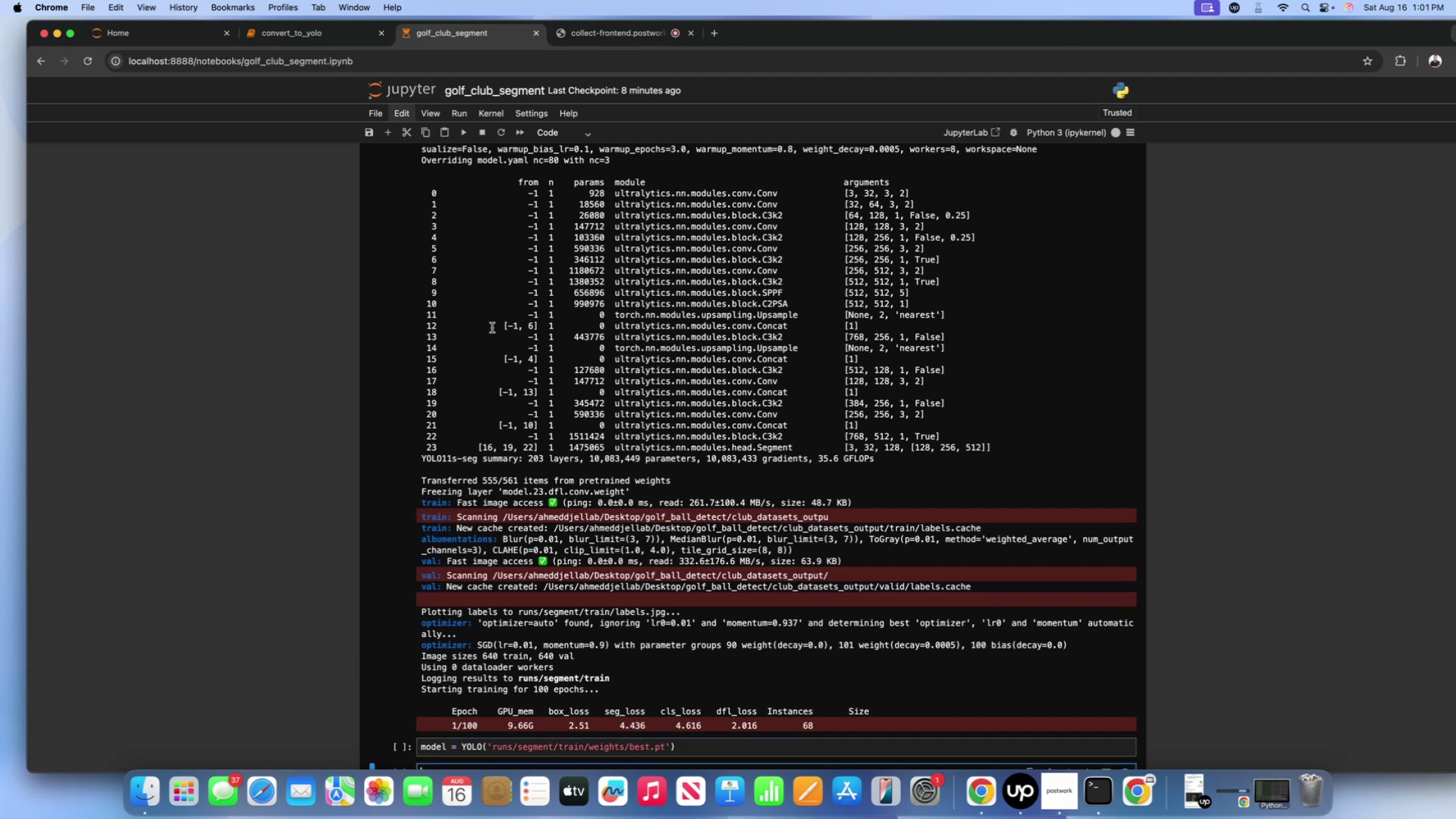 
scroll: coordinate [475, 537], scroll_direction: down, amount: 49.0
 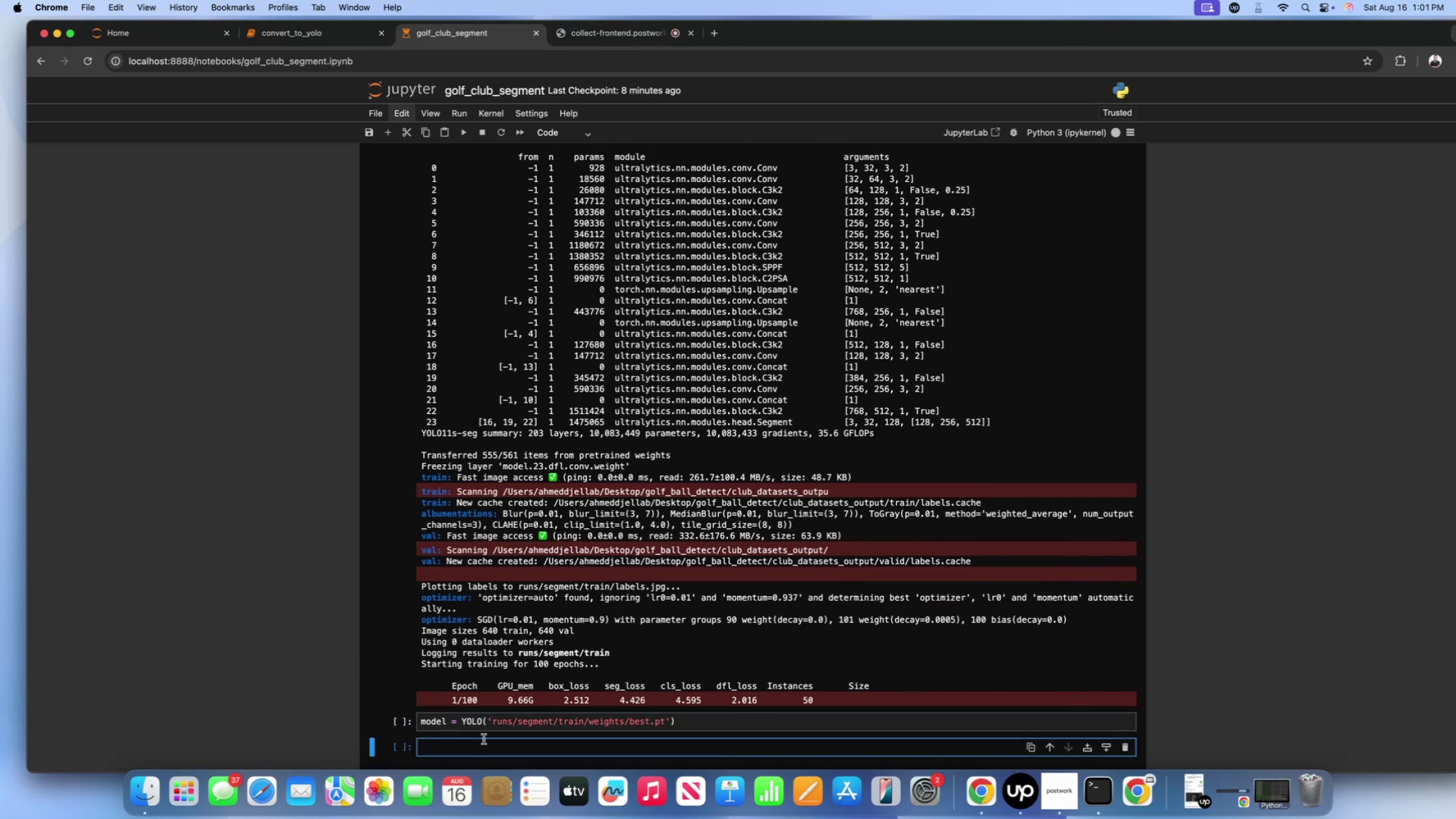 
wait(9.82)
 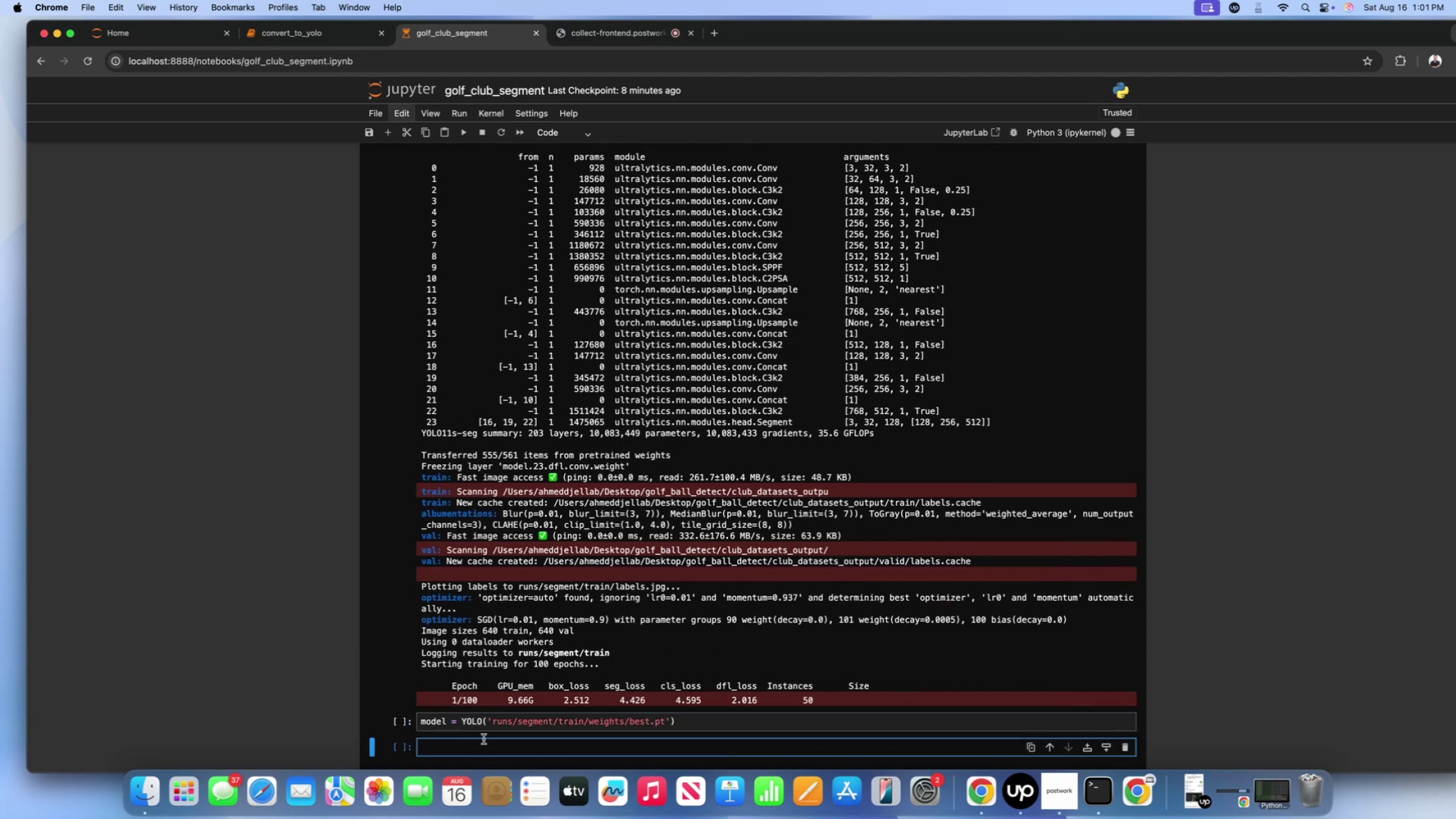 
type(METRICS + MP)
key(Backspace)
type(ODEL<)
key(Backspace)
type(>VAL())
 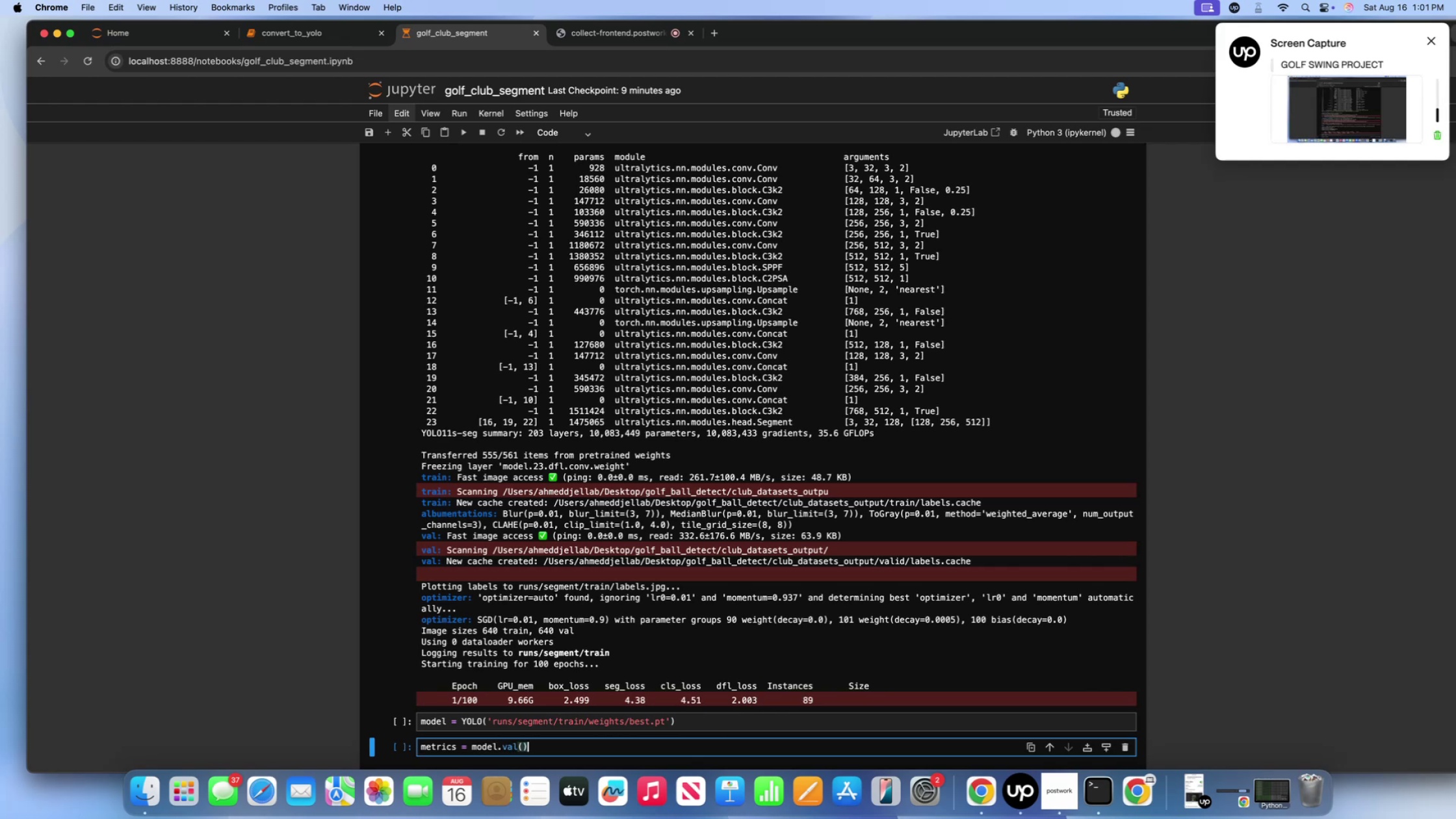 
key(Shift+ArrowLeft)
 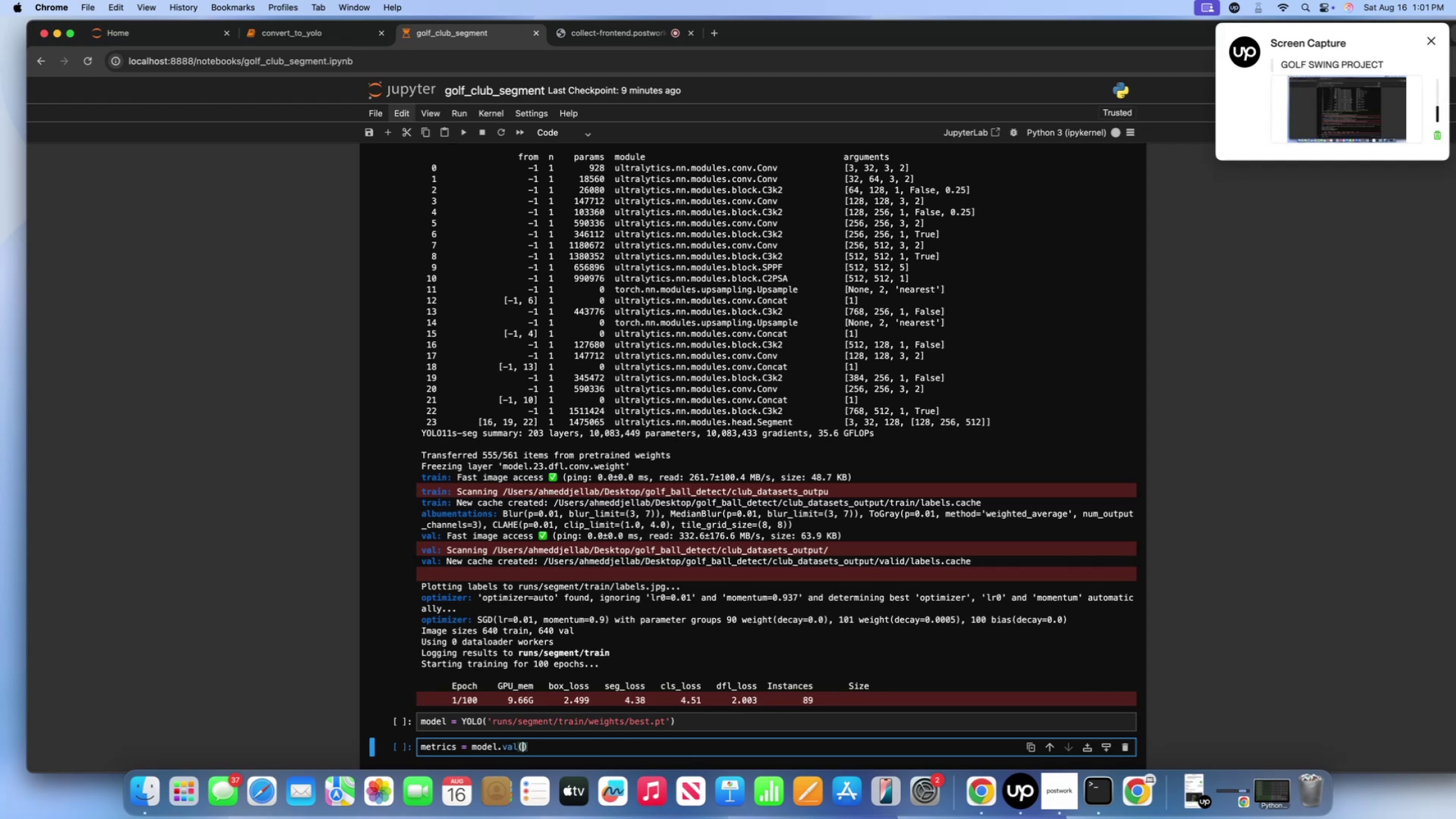 
key(Shift+Enter)
 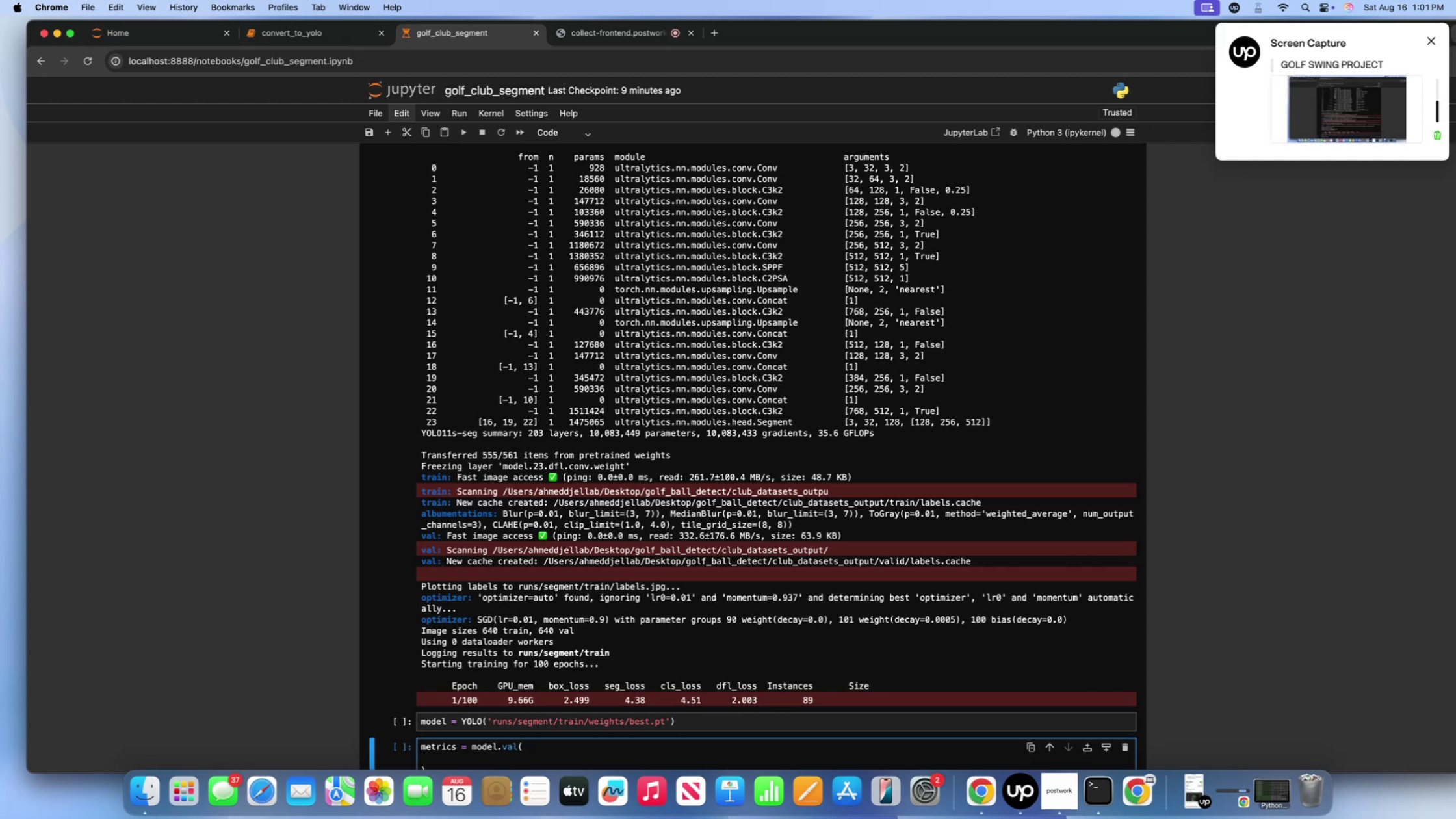 
scroll: coordinate [584, 515], scroll_direction: down, amount: 50.0
 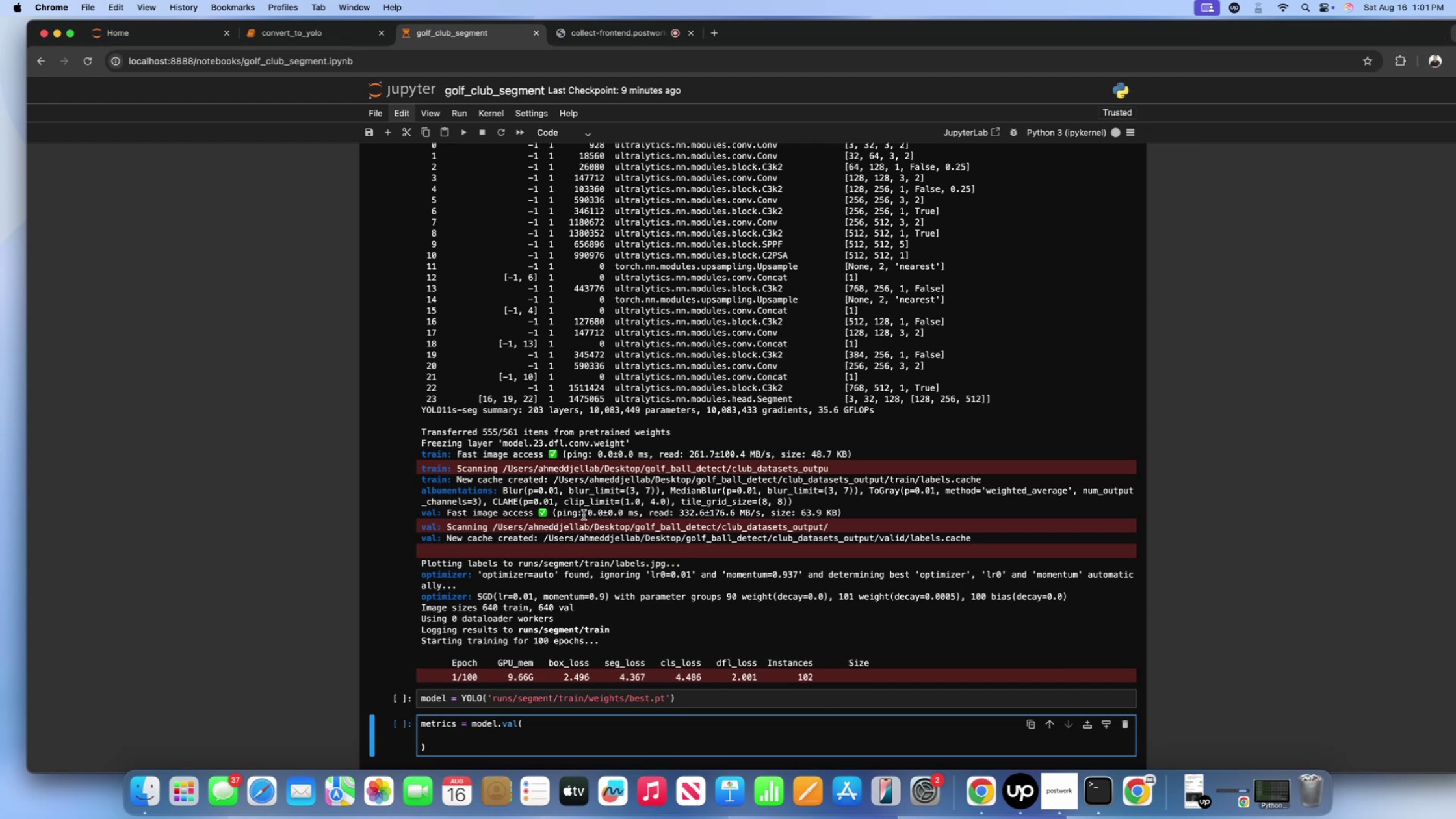 
wait(11.24)
 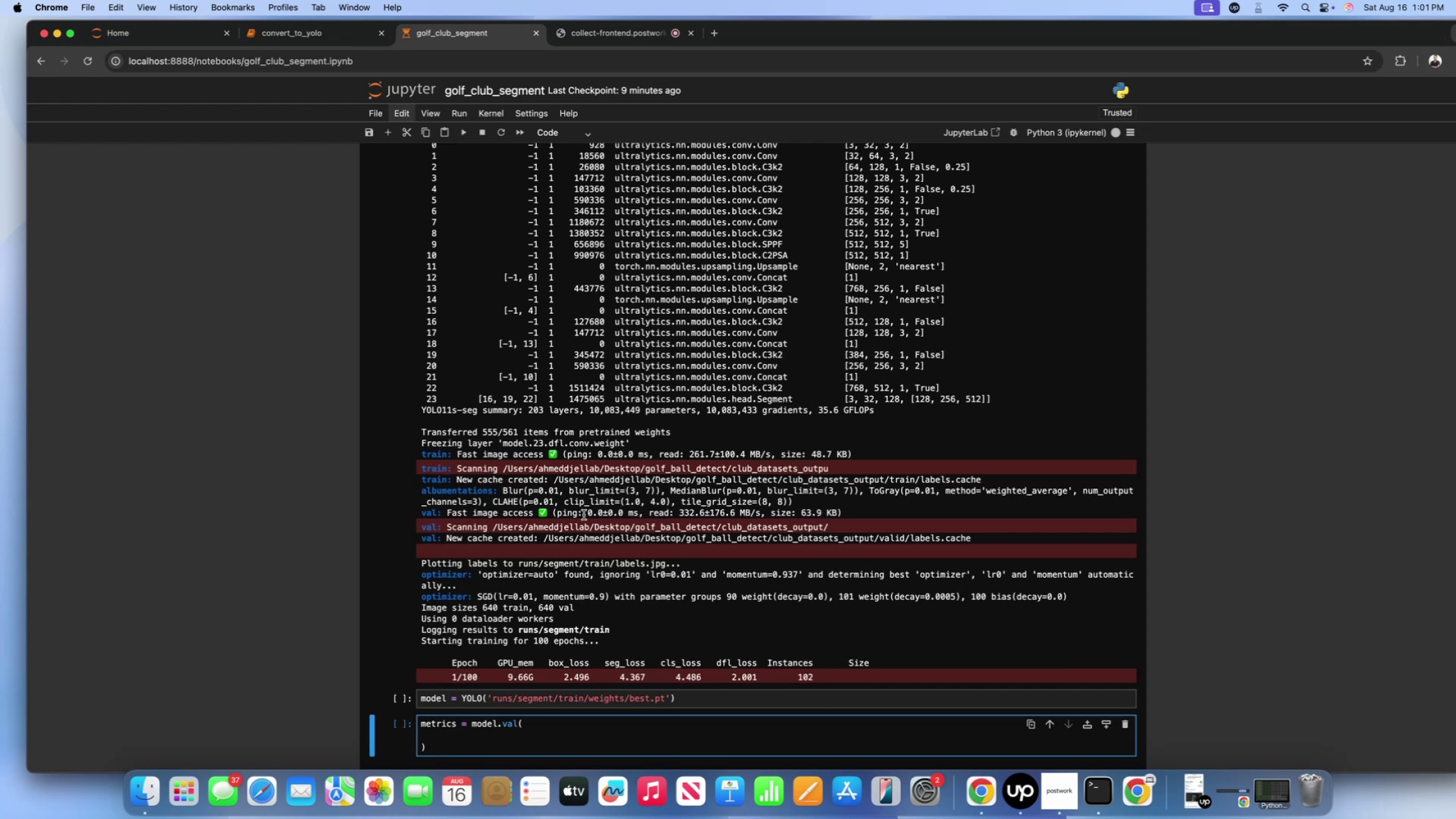 
type(DATA )
key(Backspace)
type(+"")
 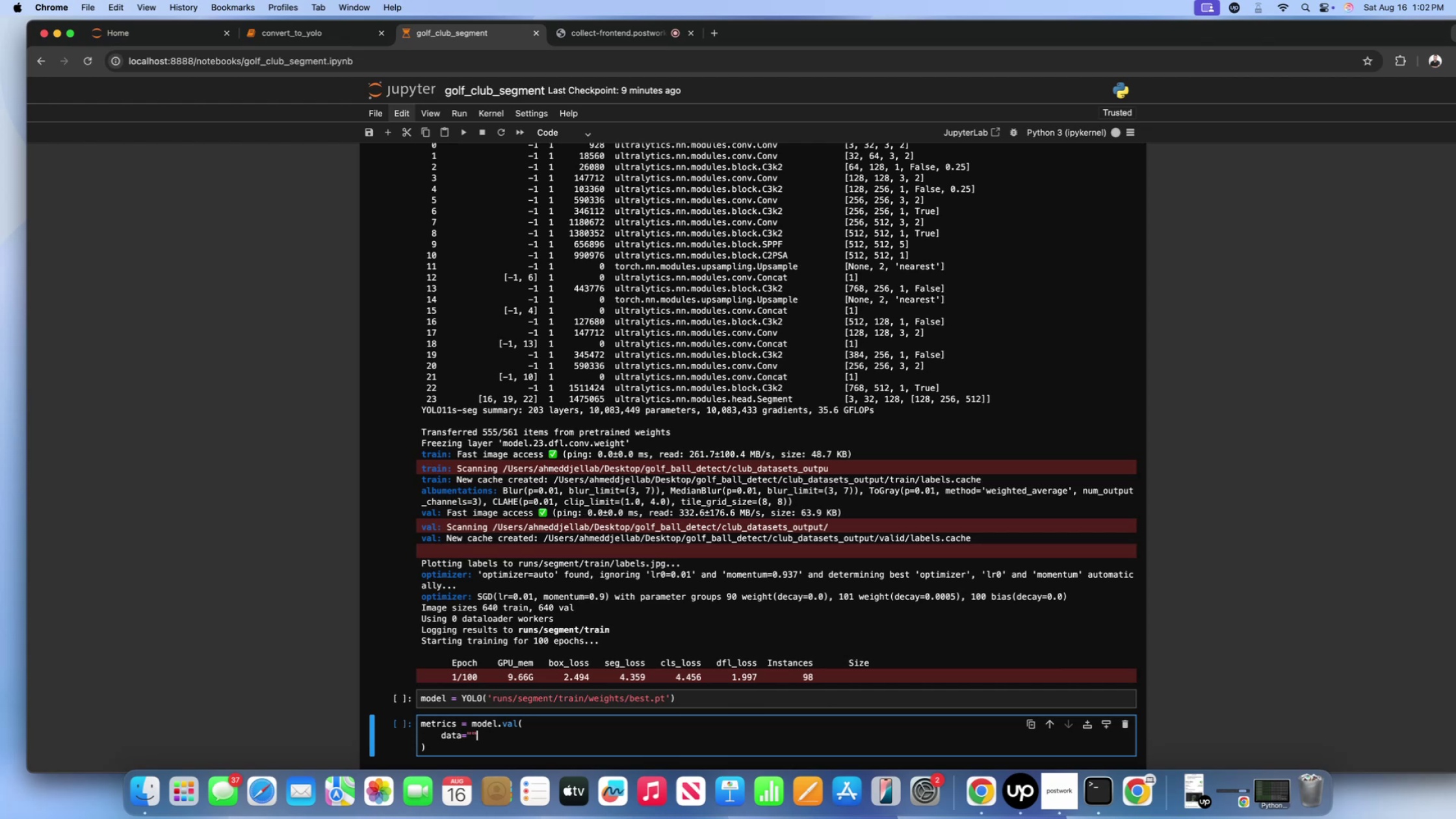 
key(Shift+ArrowLeft)
 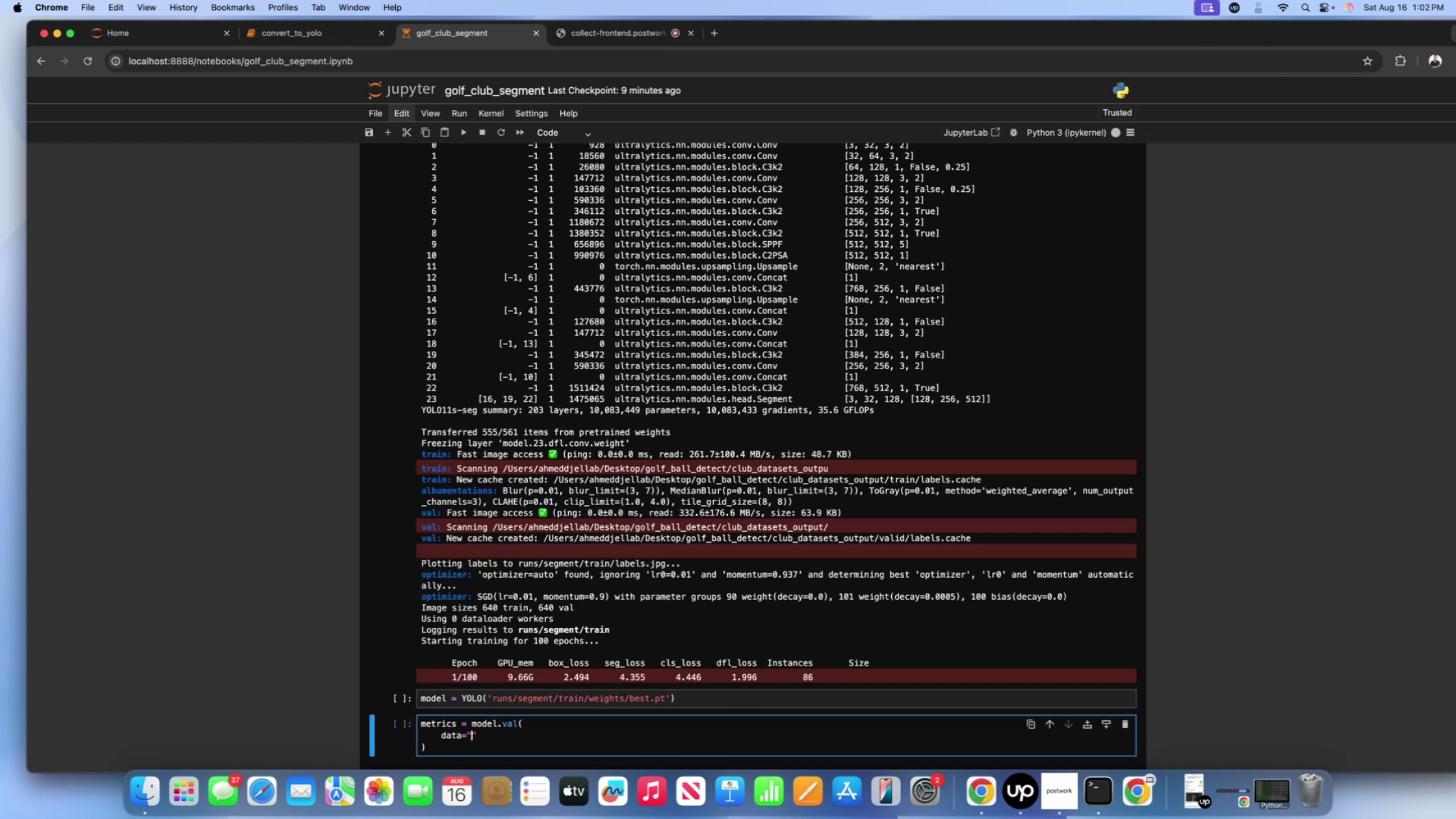 
type(DATA>YAML)
 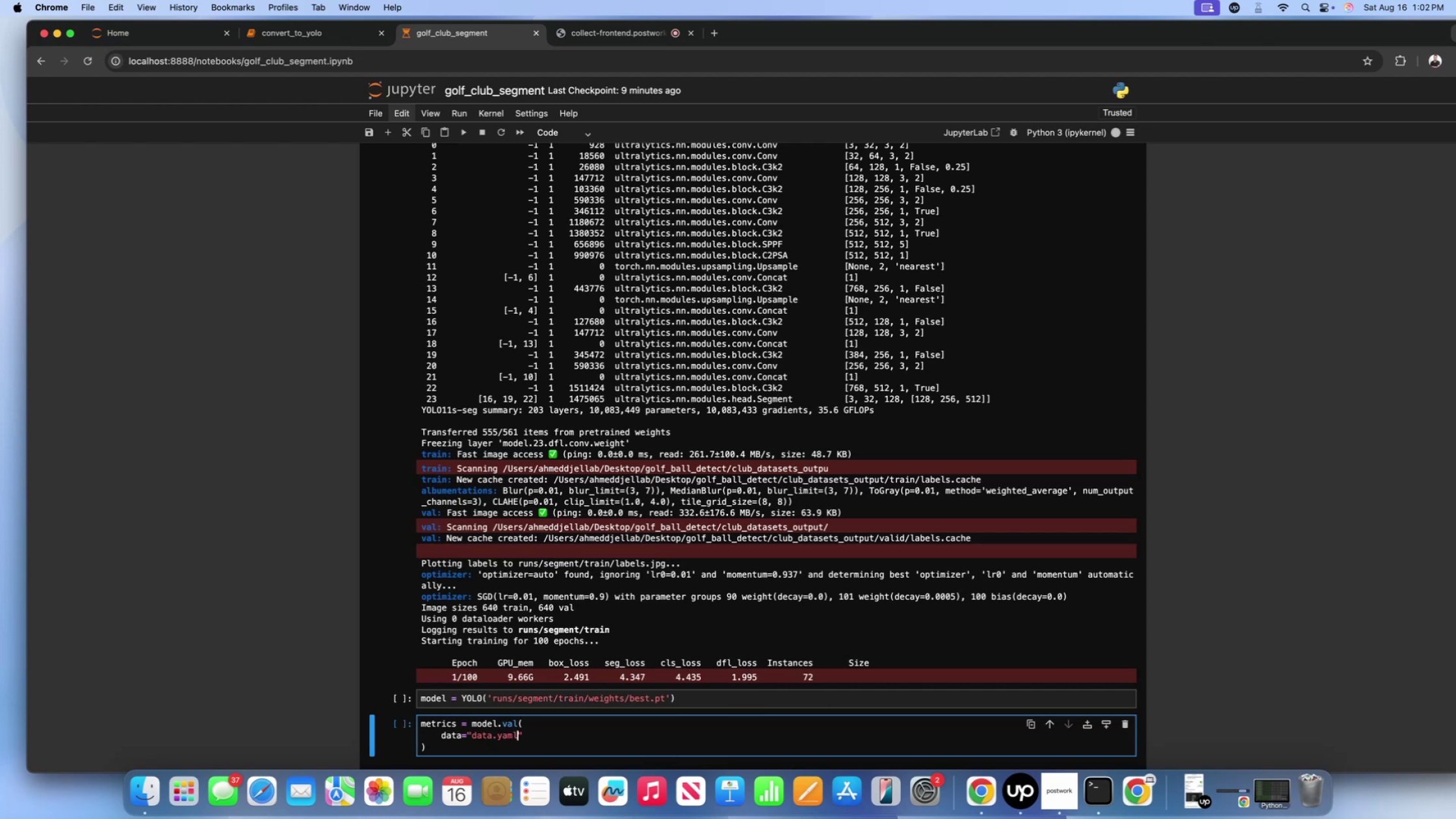 
key(Shift+ArrowRight)
 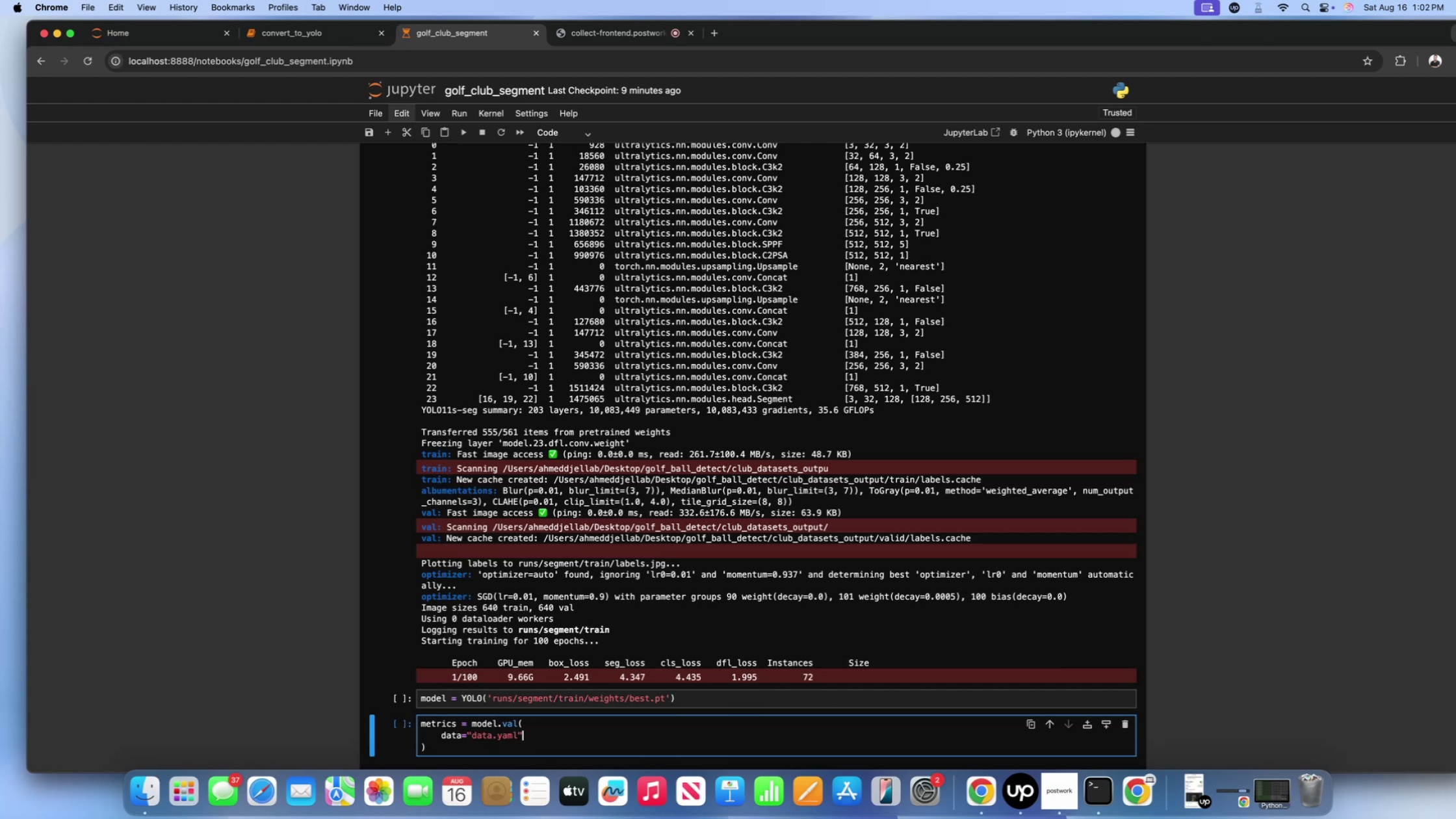 
key(Shift+Comma)
 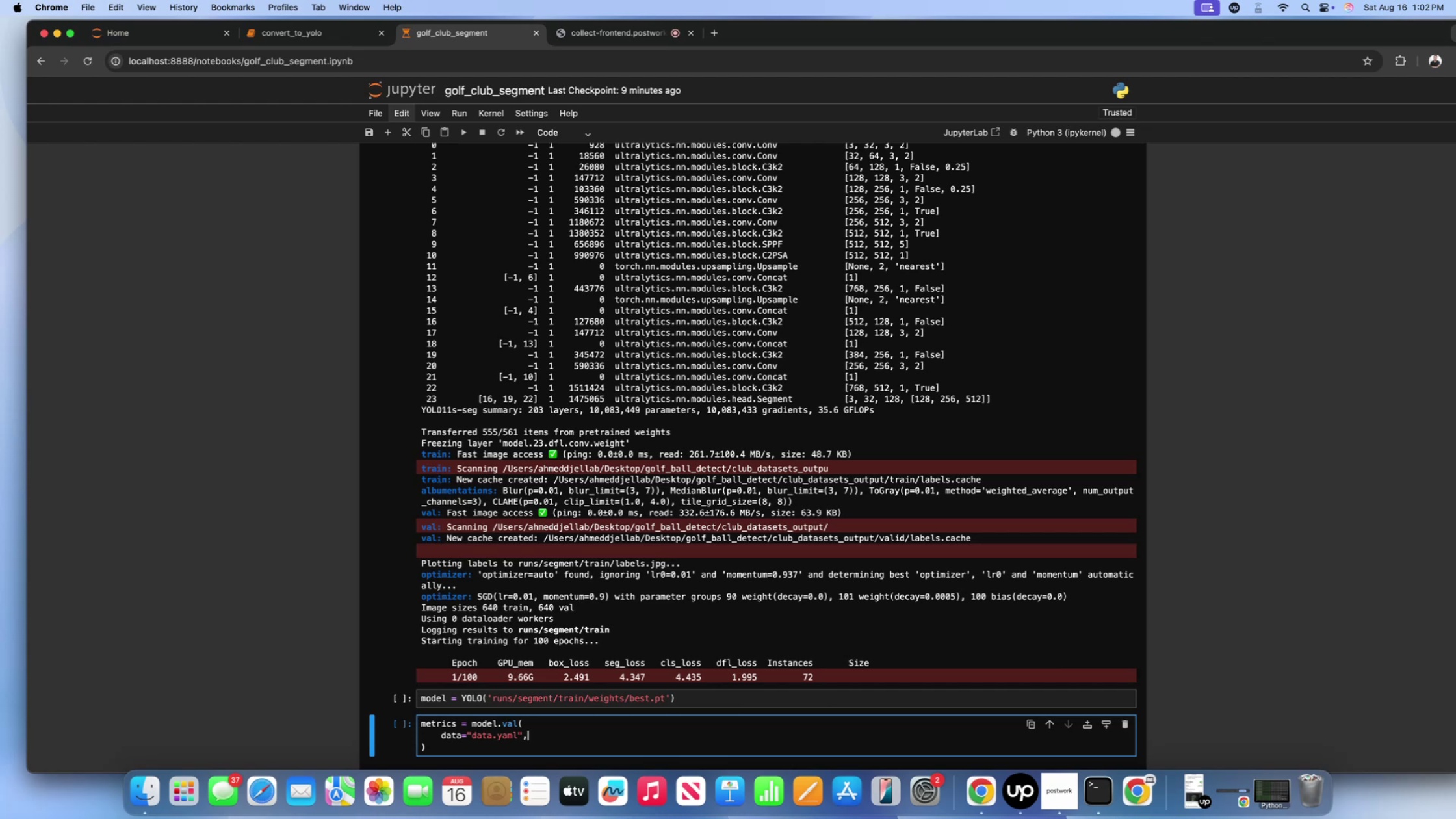 
key(Shift+Enter)
 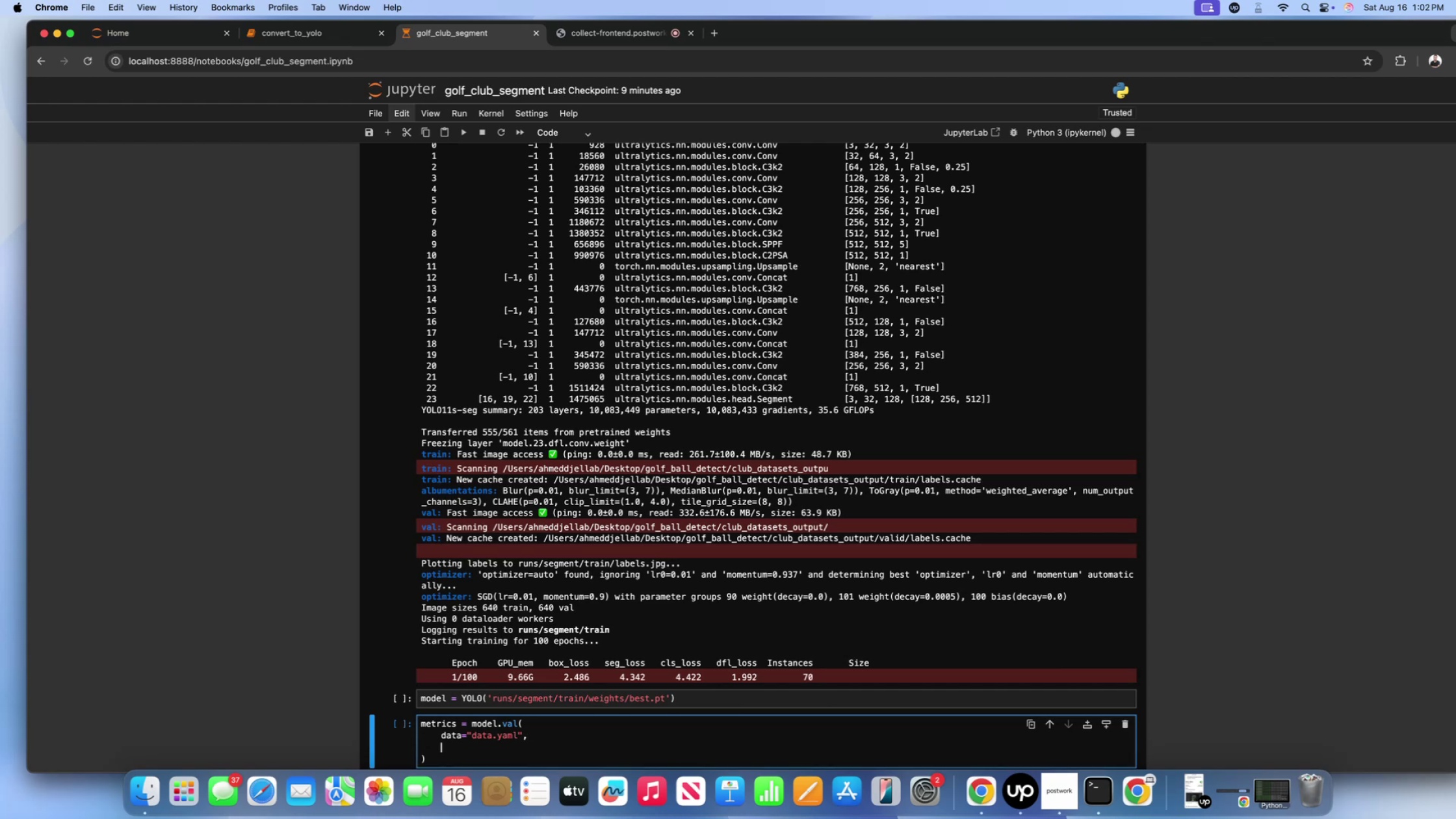 
type(SPLT+"")
 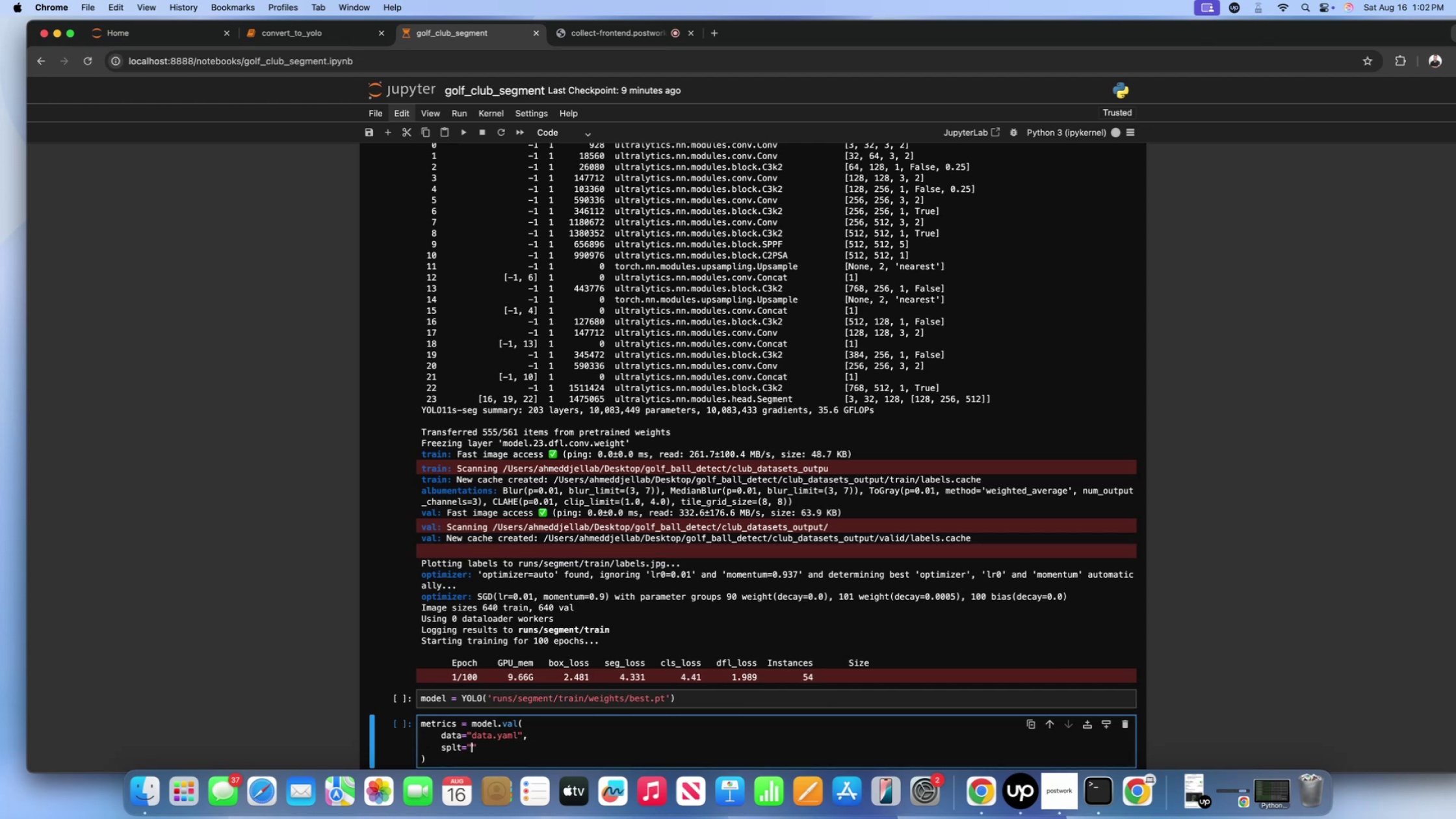 
 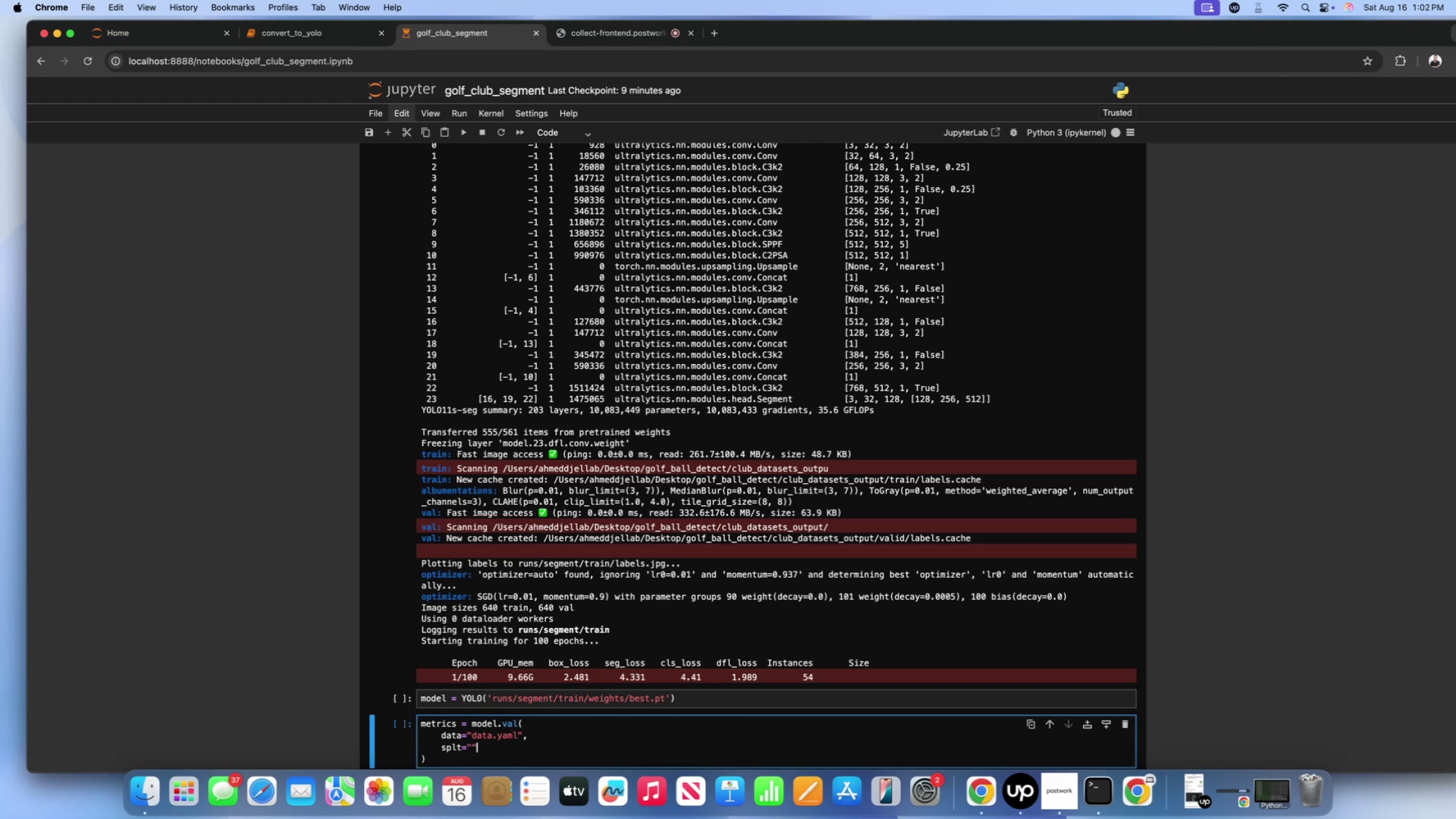 
key(Shift+ArrowLeft)
 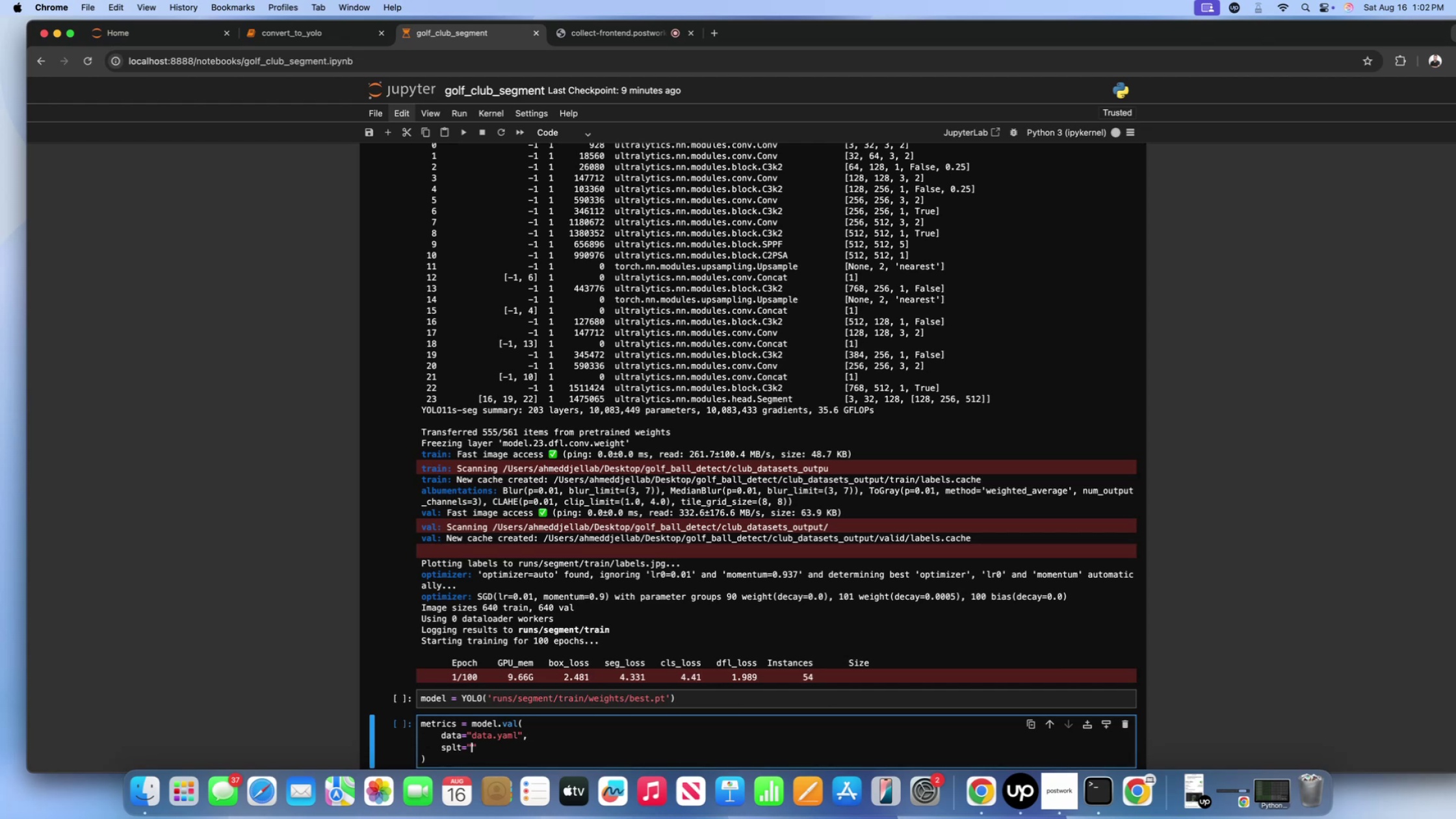 
type(TEST)
 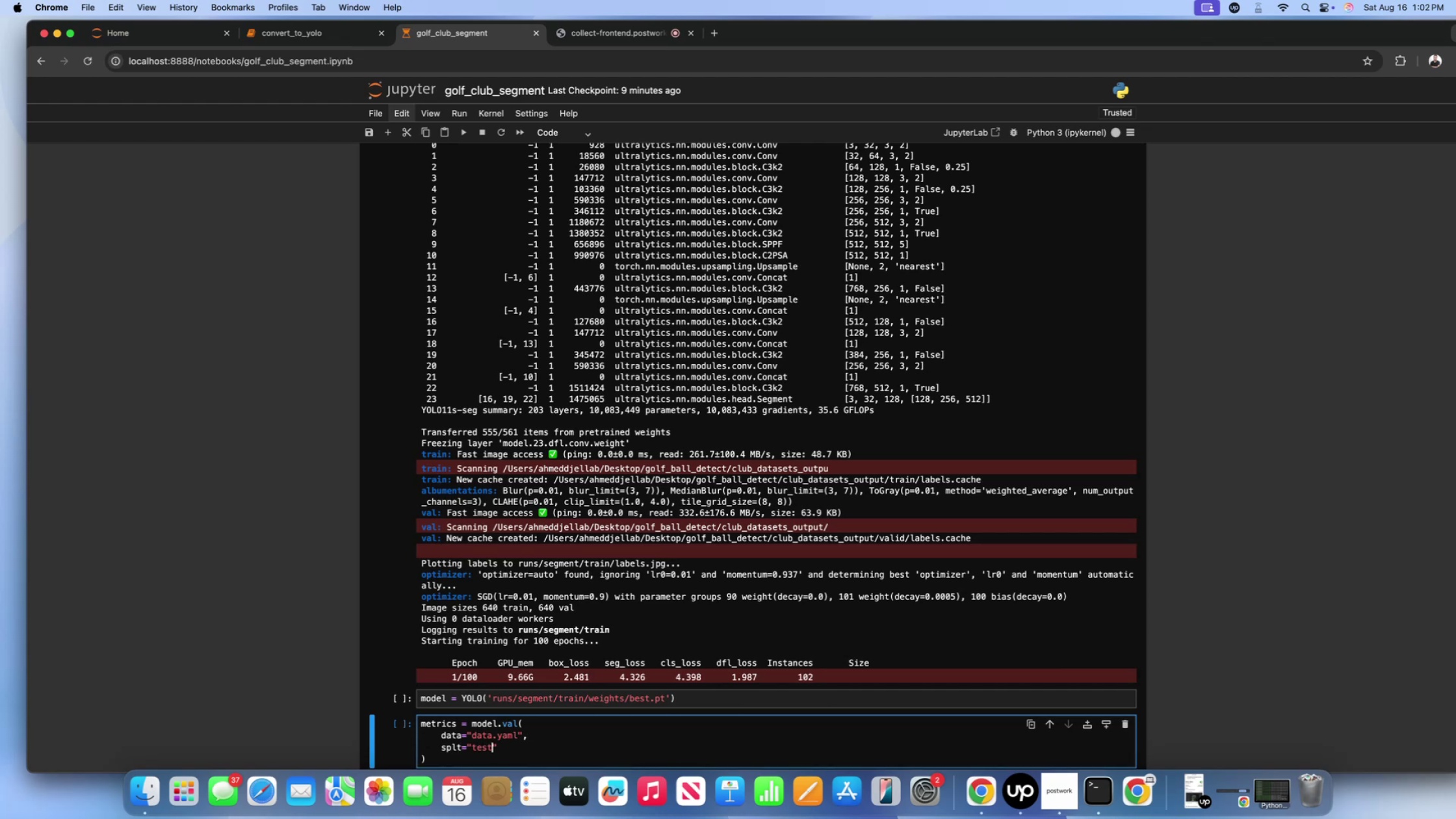 
scroll: coordinate [561, 522], scroll_direction: down, amount: 50.0
 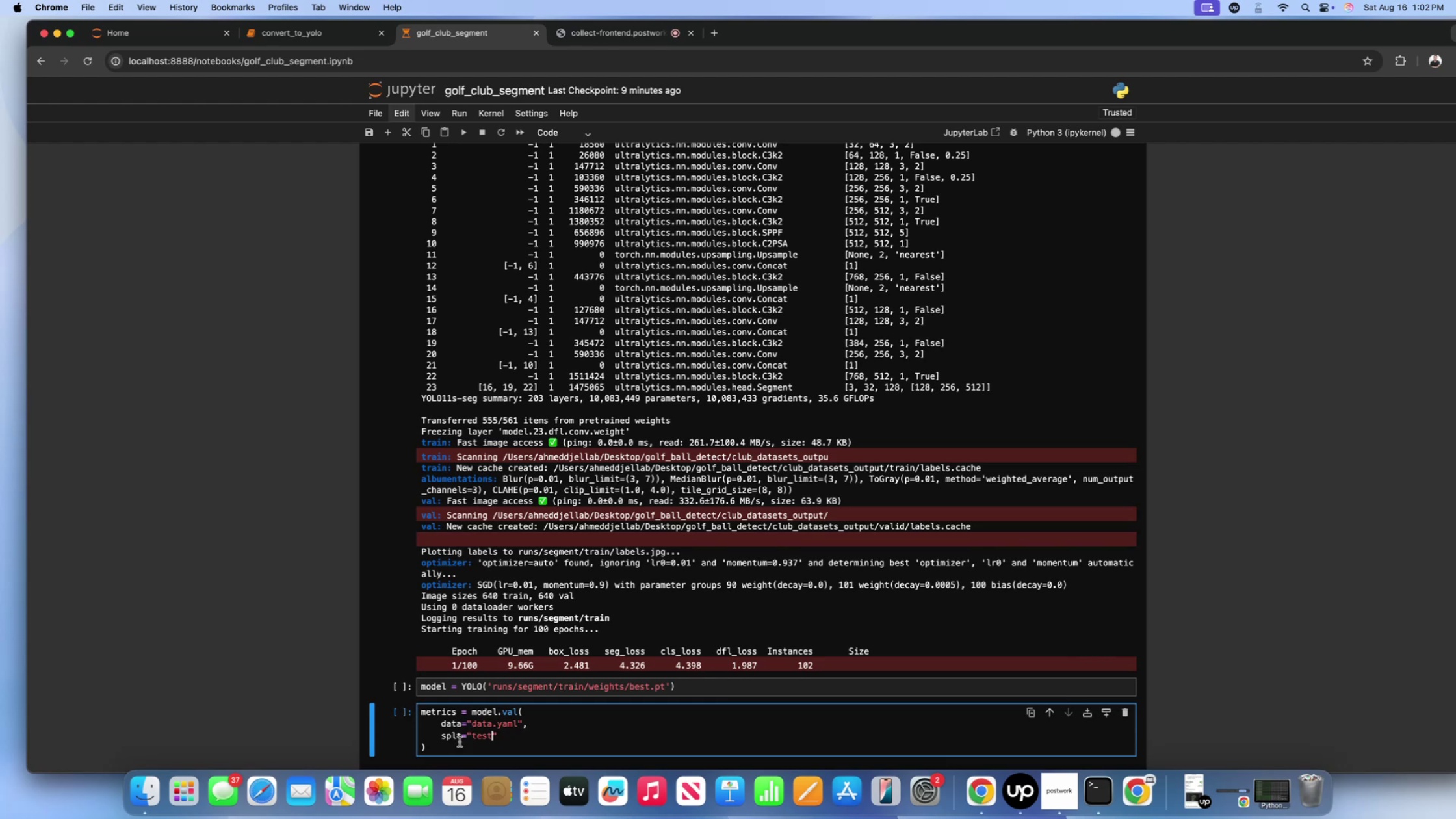 
left_click([452, 747])
 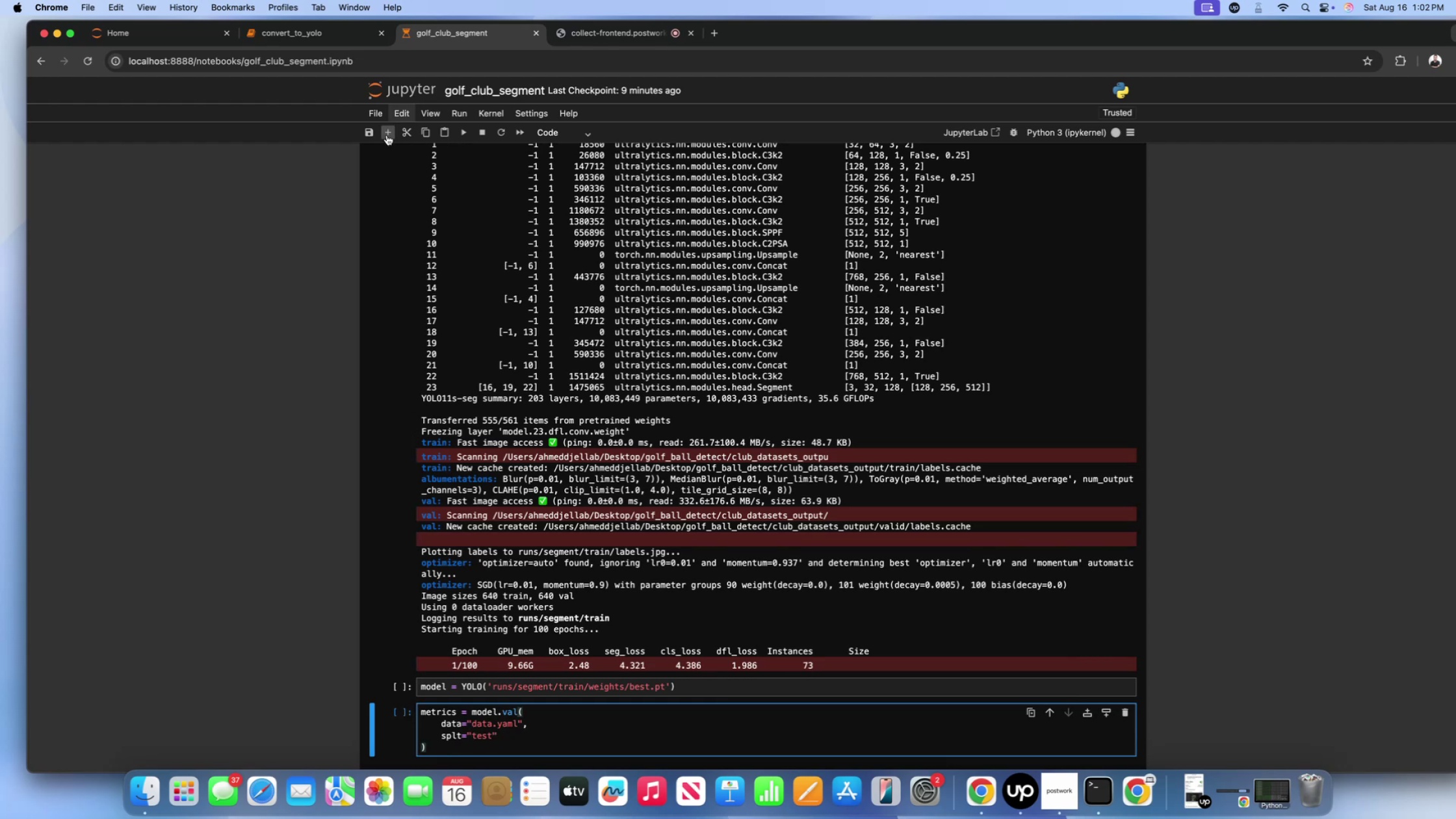 
scroll: coordinate [423, 415], scroll_direction: down, amount: 37.0
 